 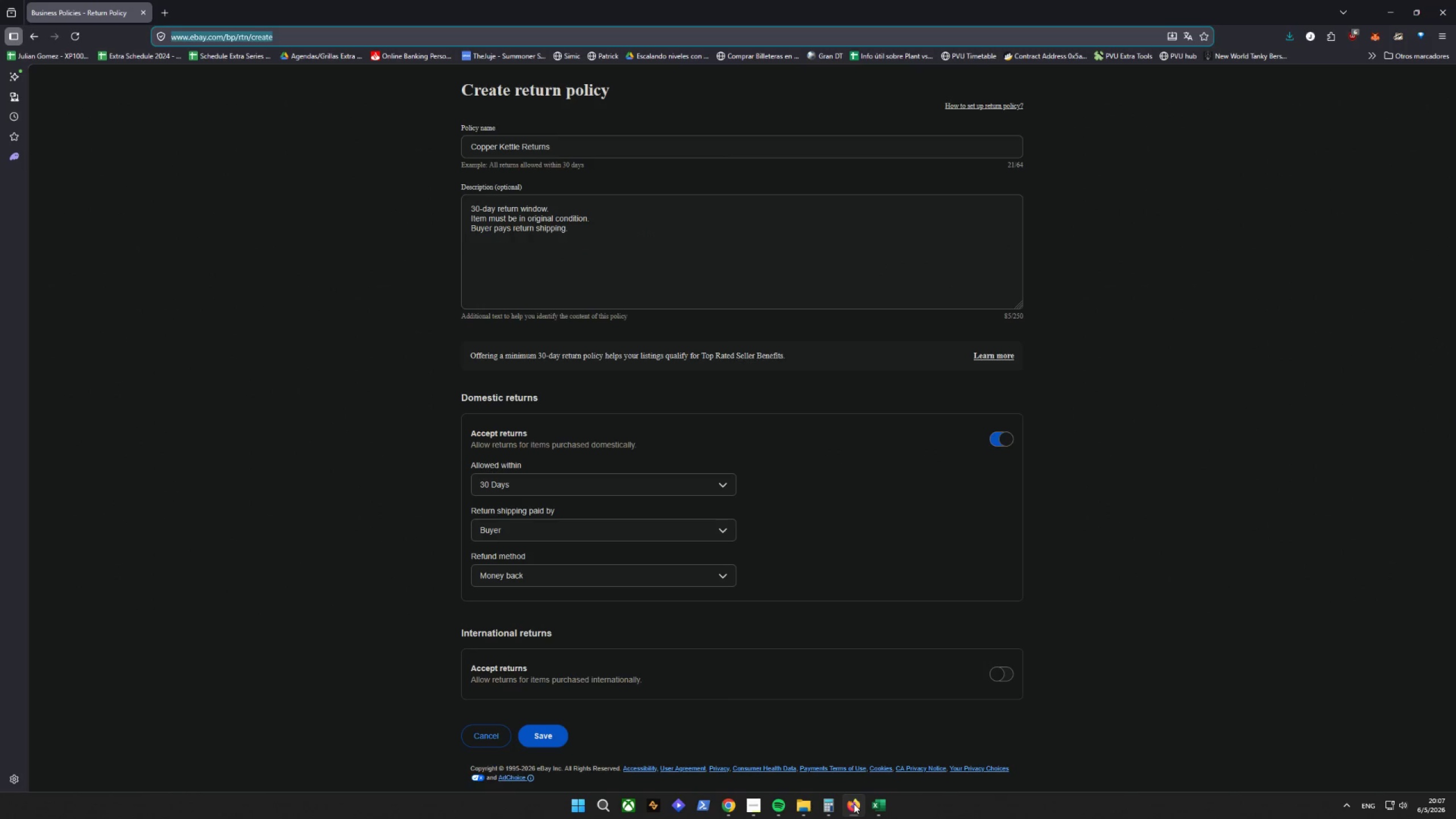 
scroll: coordinate [712, 617], scroll_direction: down, amount: 5.0
 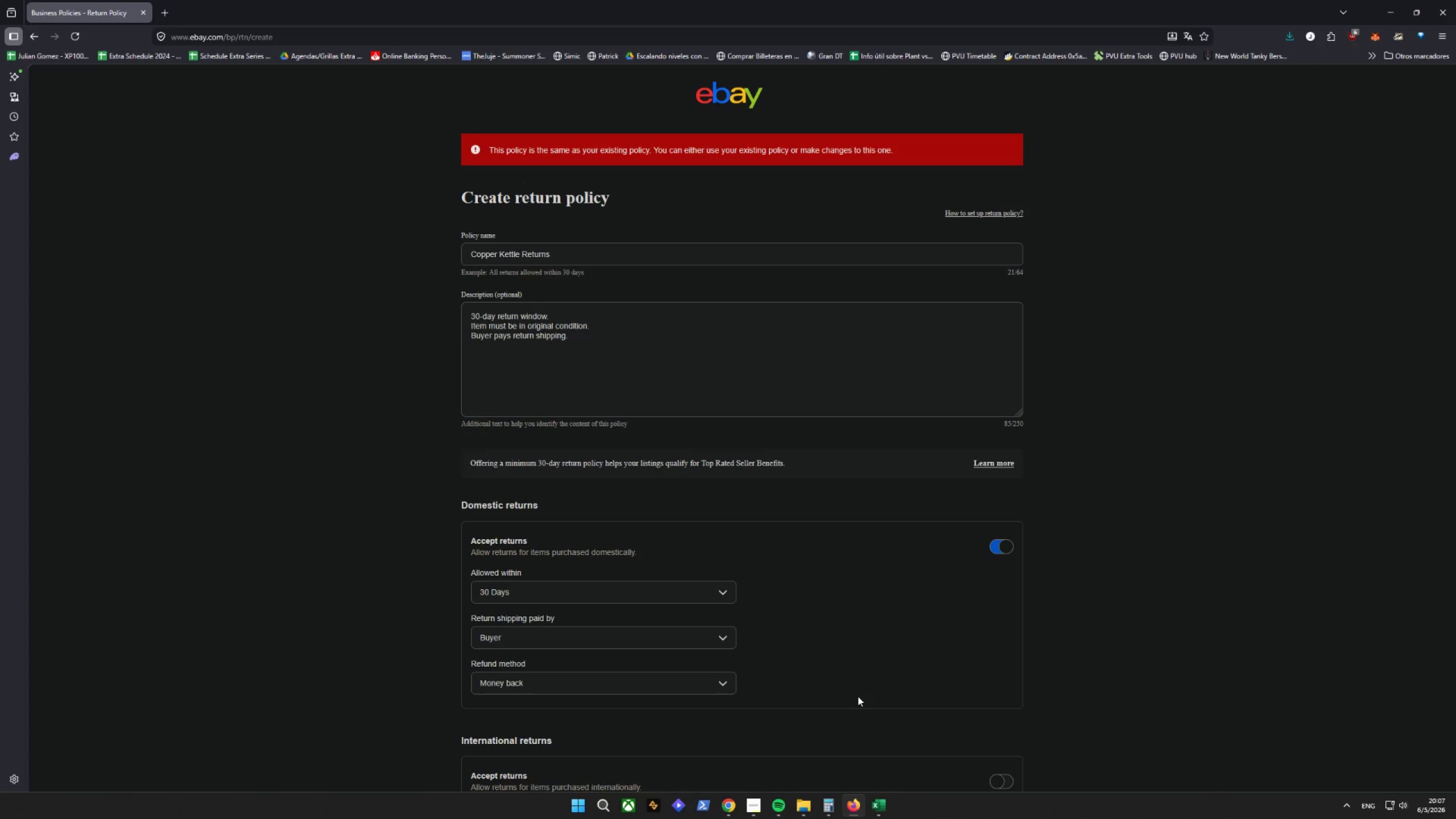 
wait(22.75)
 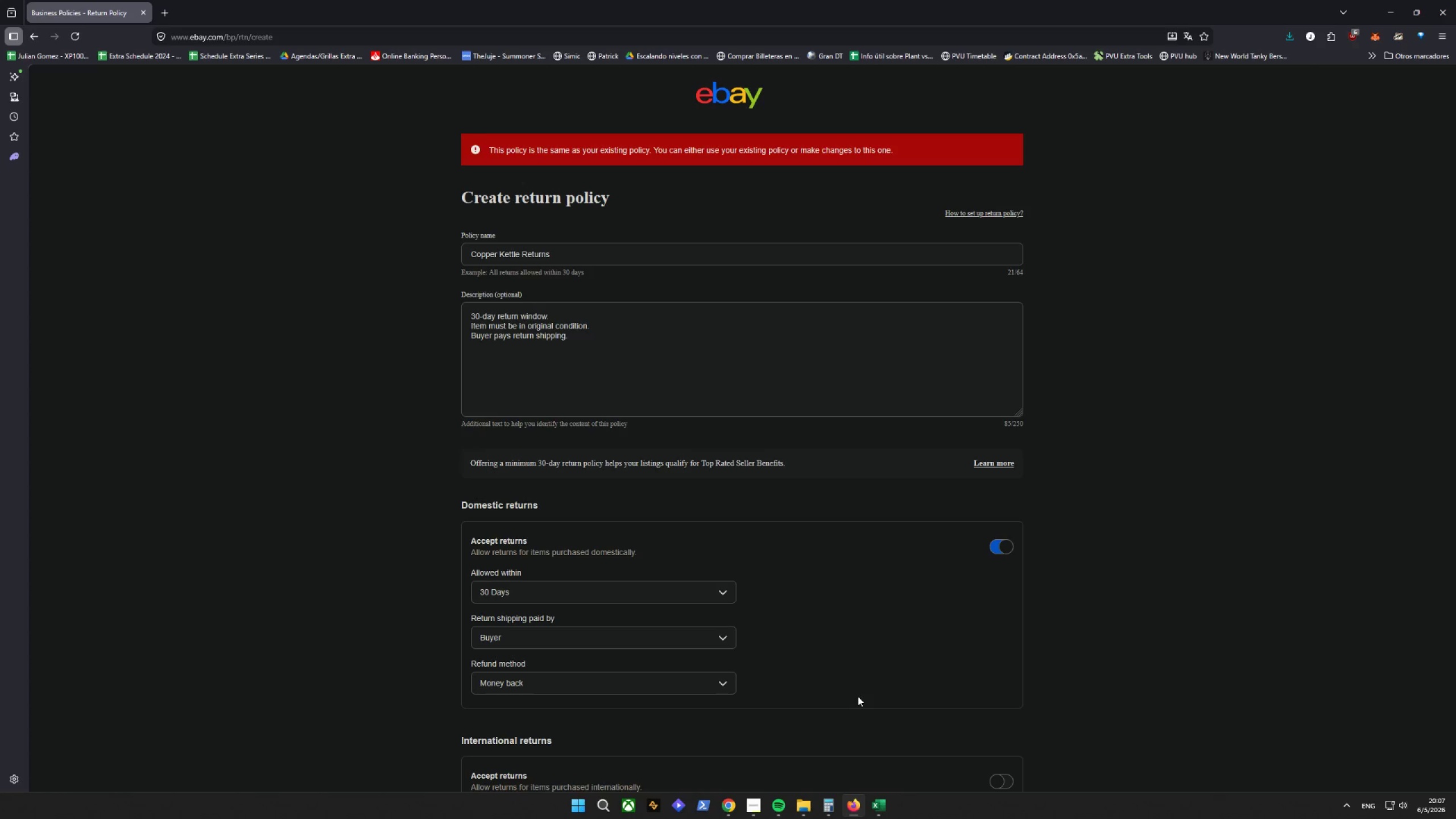 
scroll: coordinate [583, 582], scroll_direction: down, amount: 3.0
 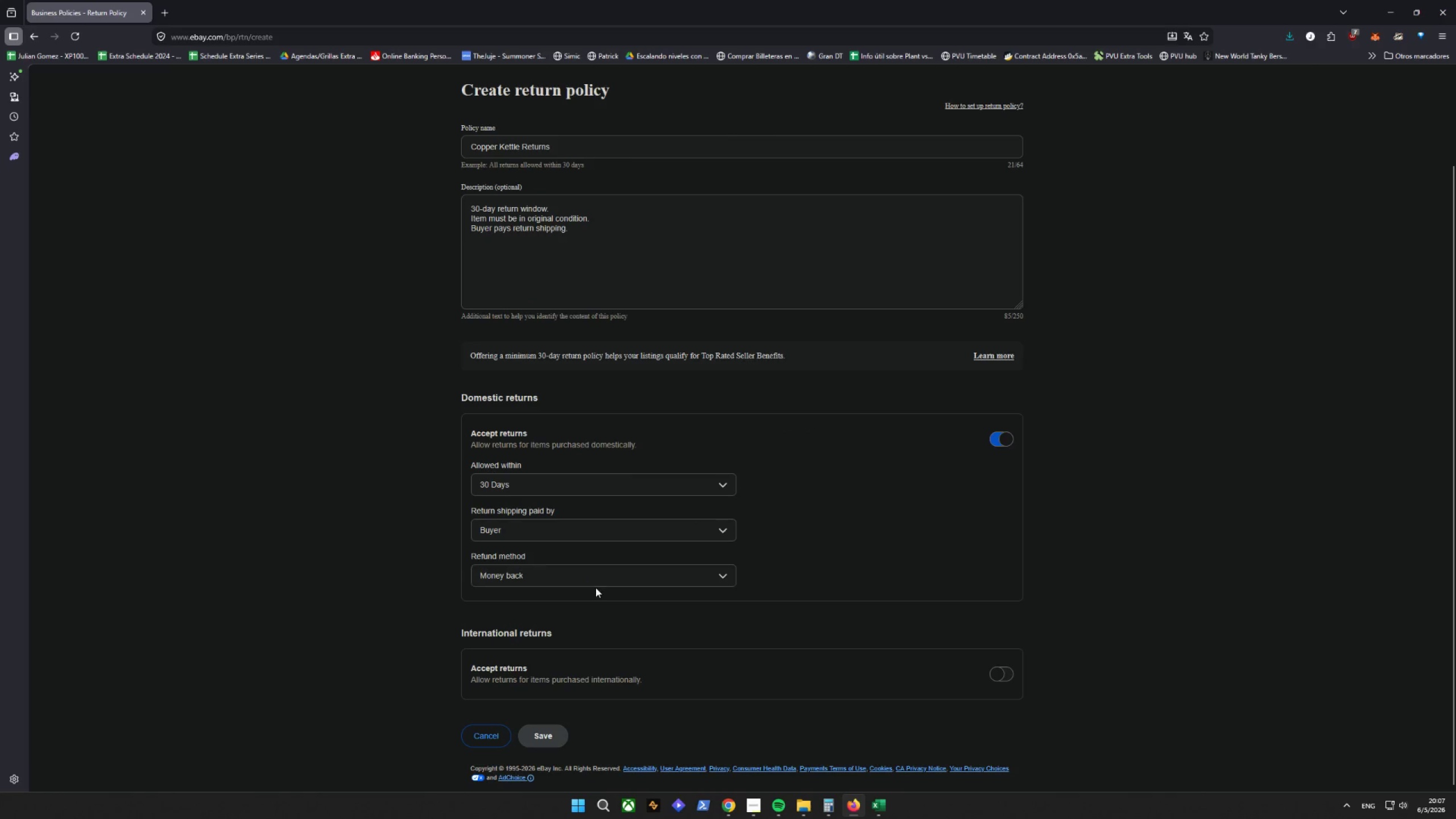 
left_click([487, 732])
 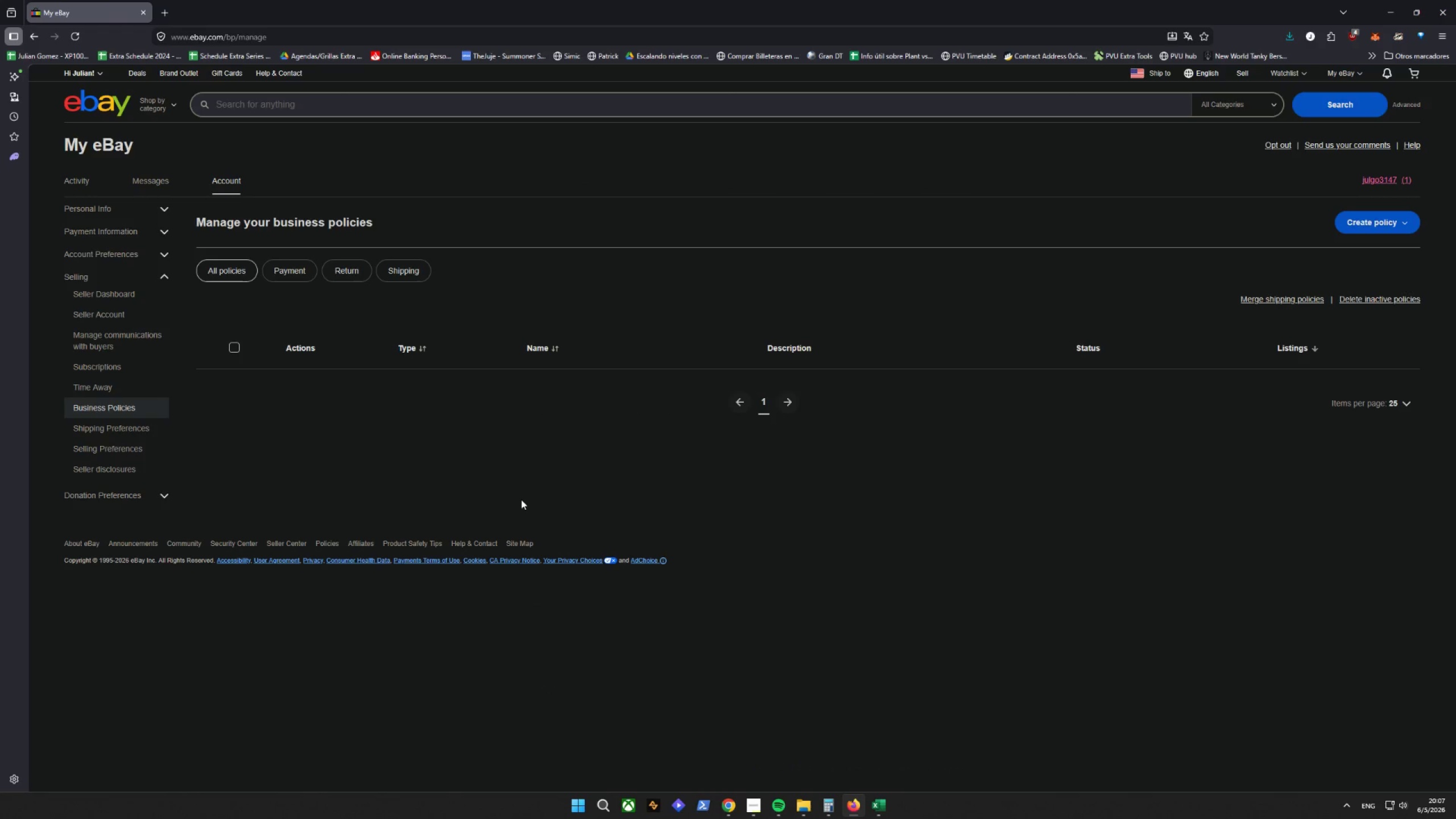 
scroll: coordinate [531, 746], scroll_direction: down, amount: 1.0
 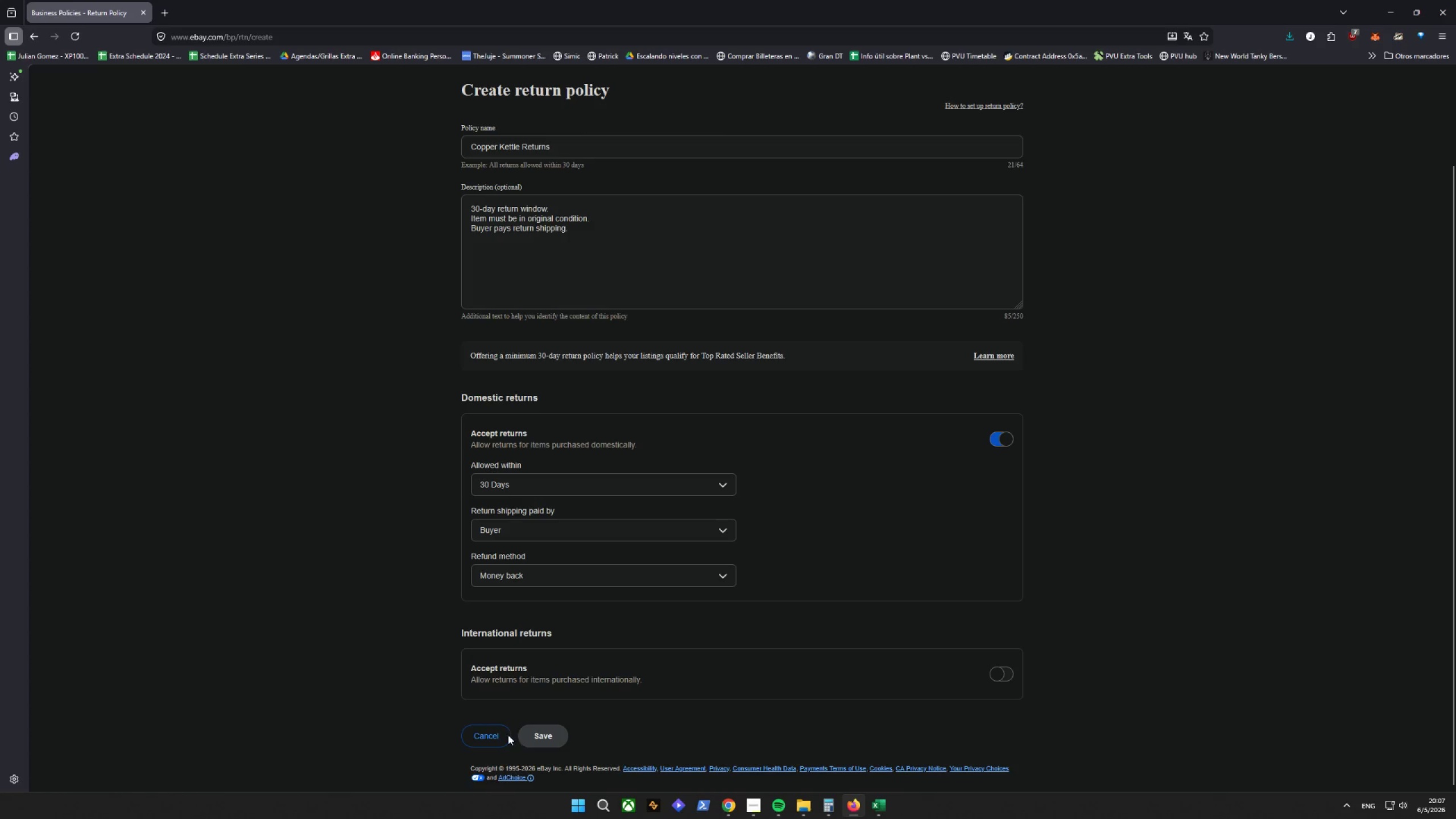 
wait(5.59)
 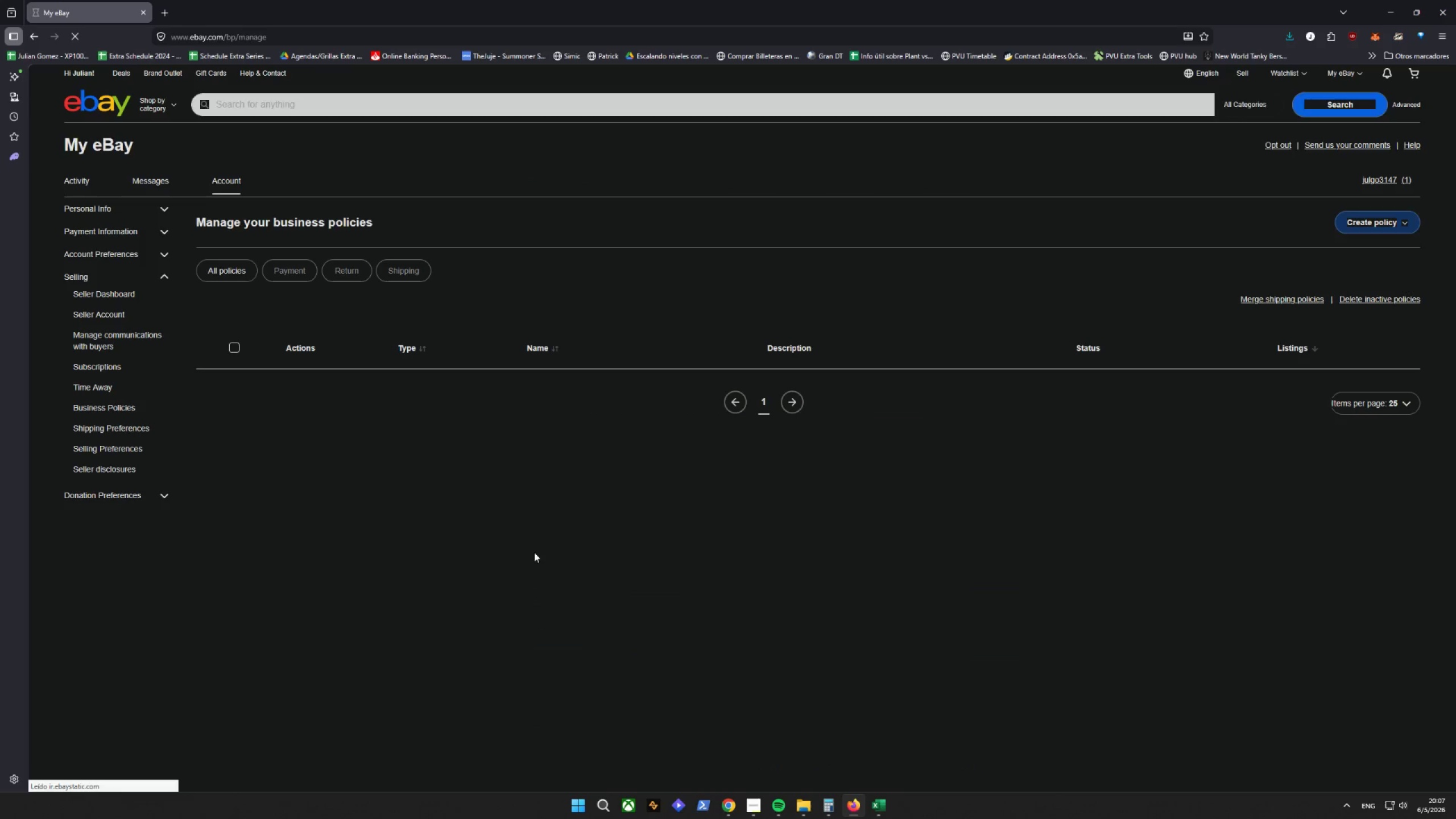 
left_click([724, 470])
 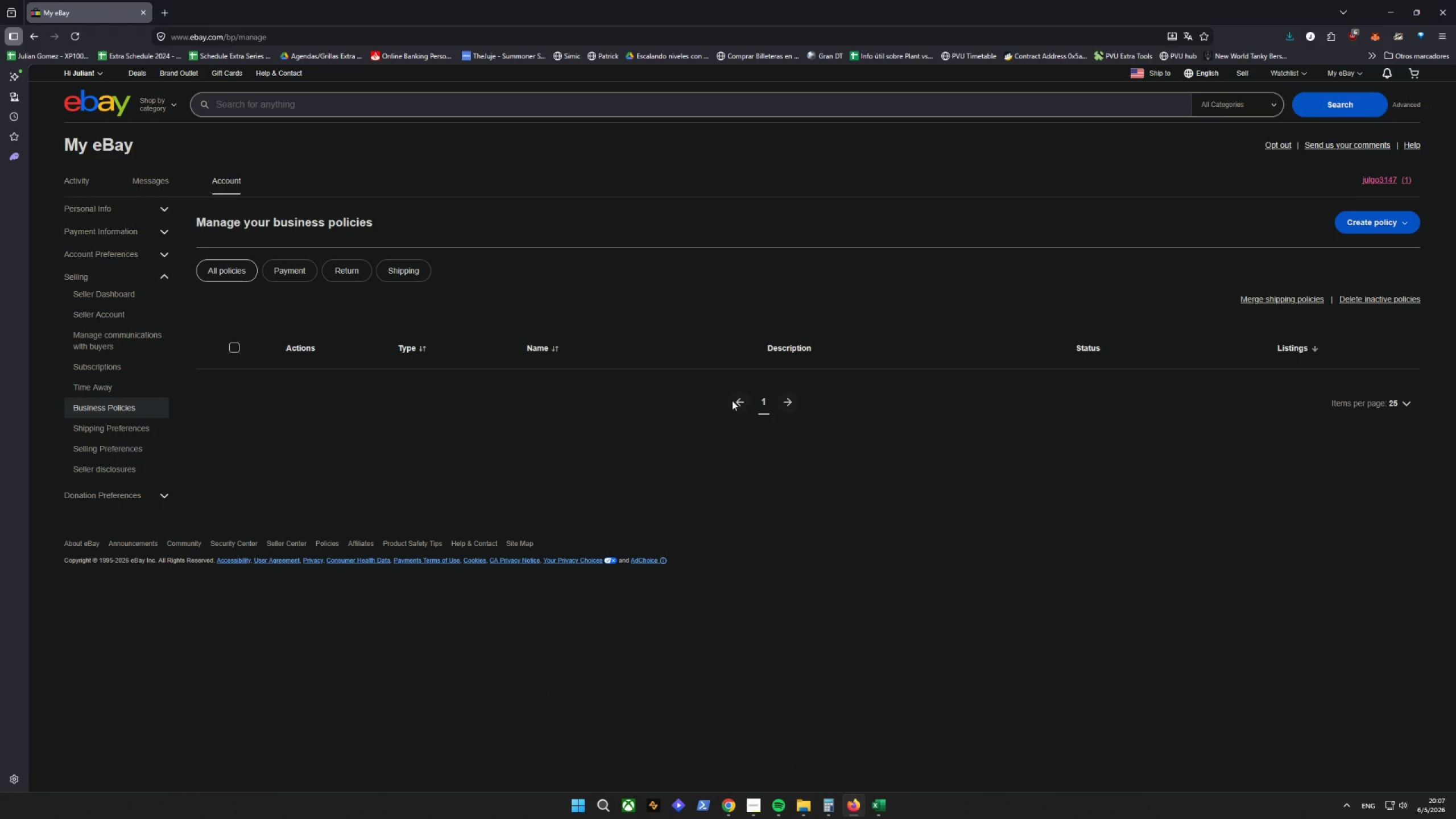 
double_click([739, 403])
 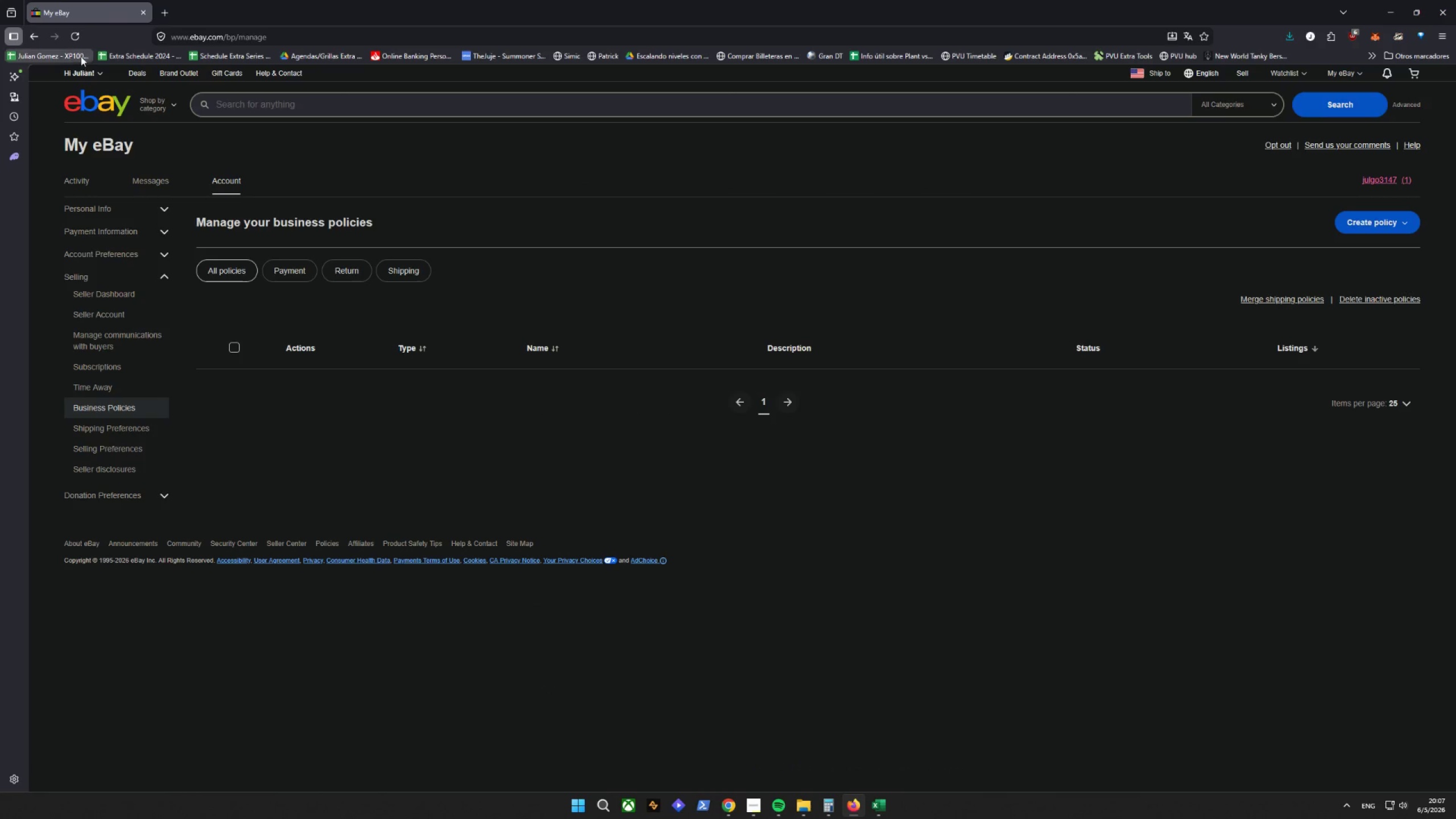 
left_click([78, 45])
 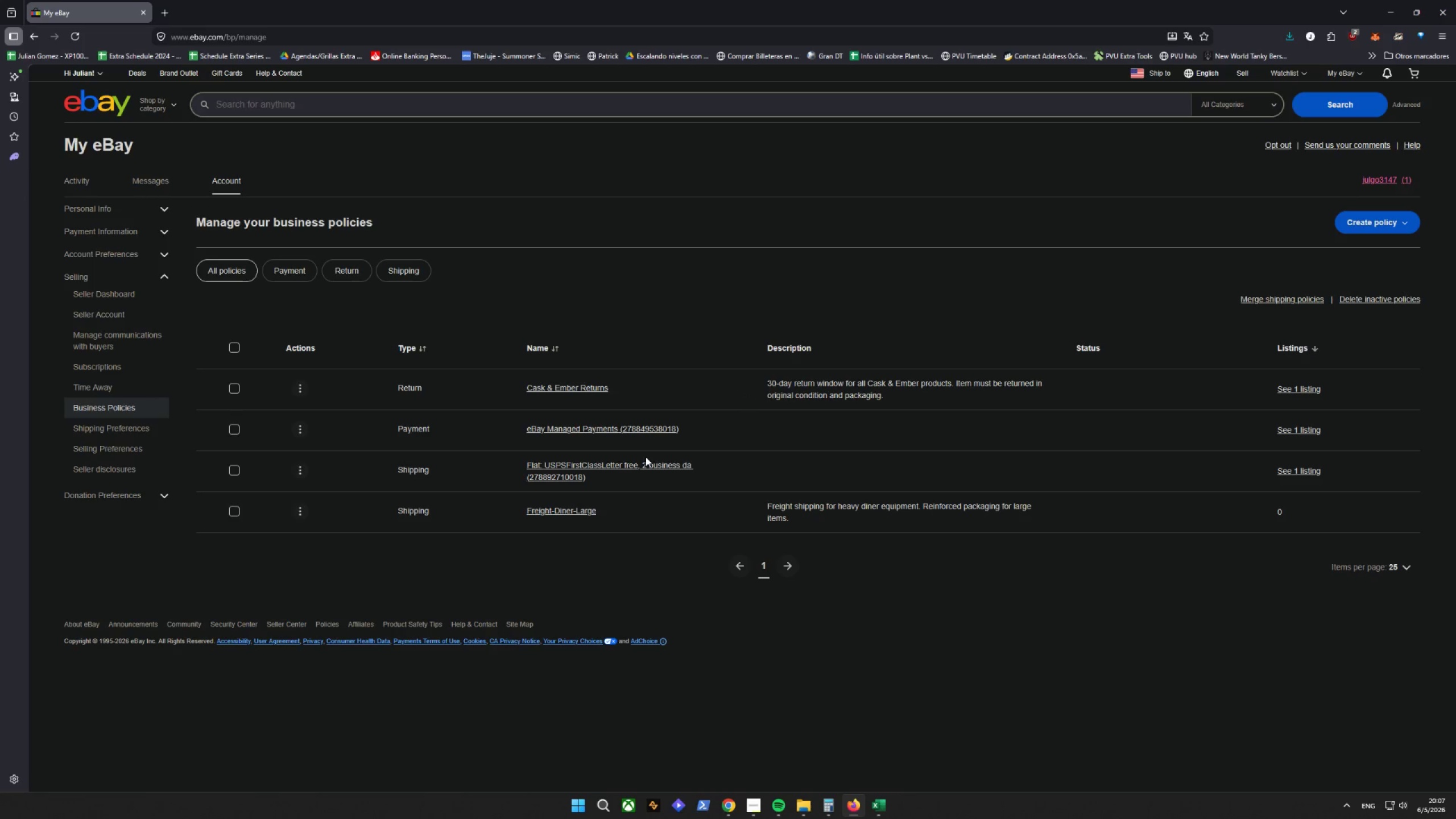 
left_click([567, 387])
 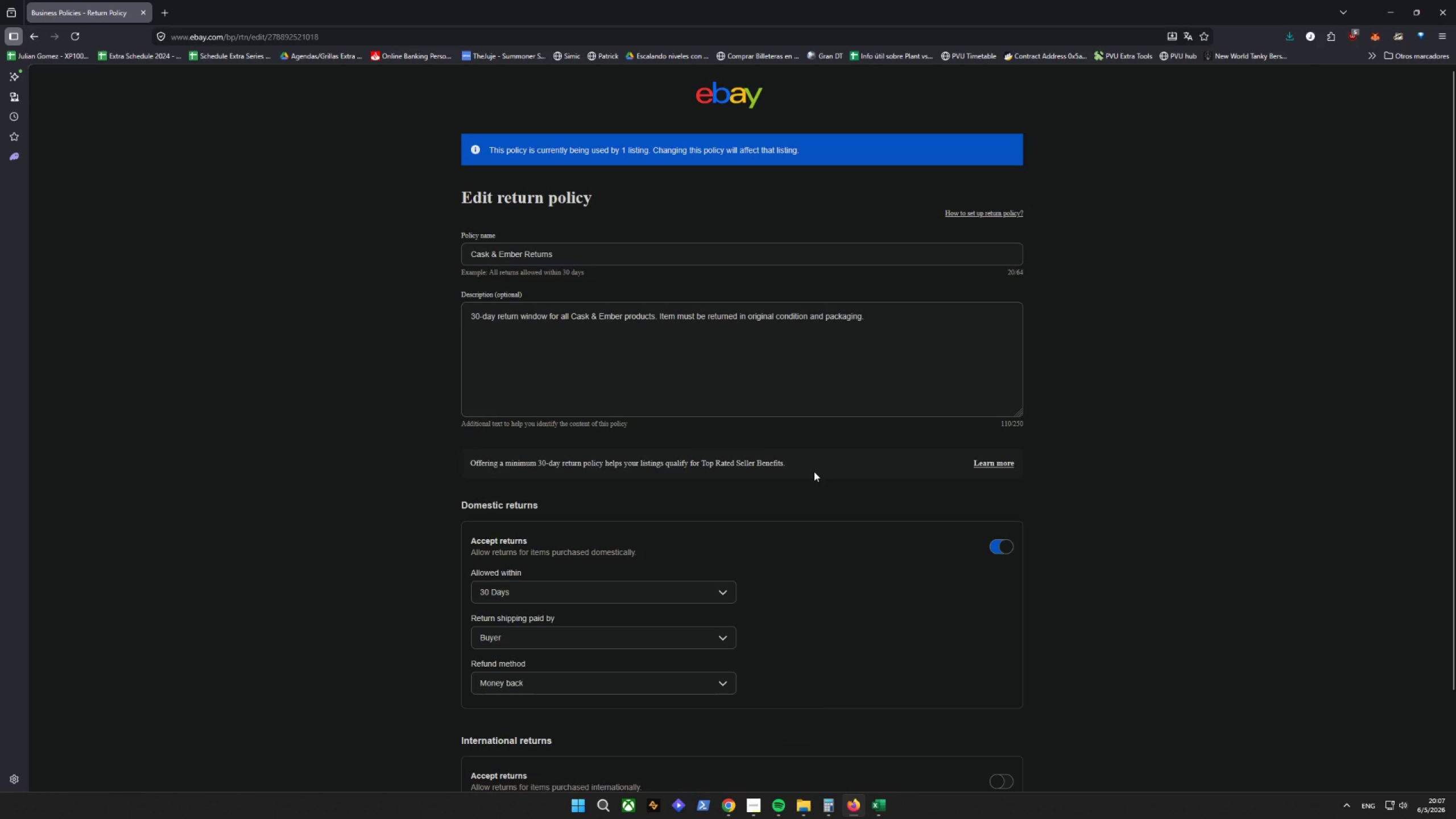 
wait(16.16)
 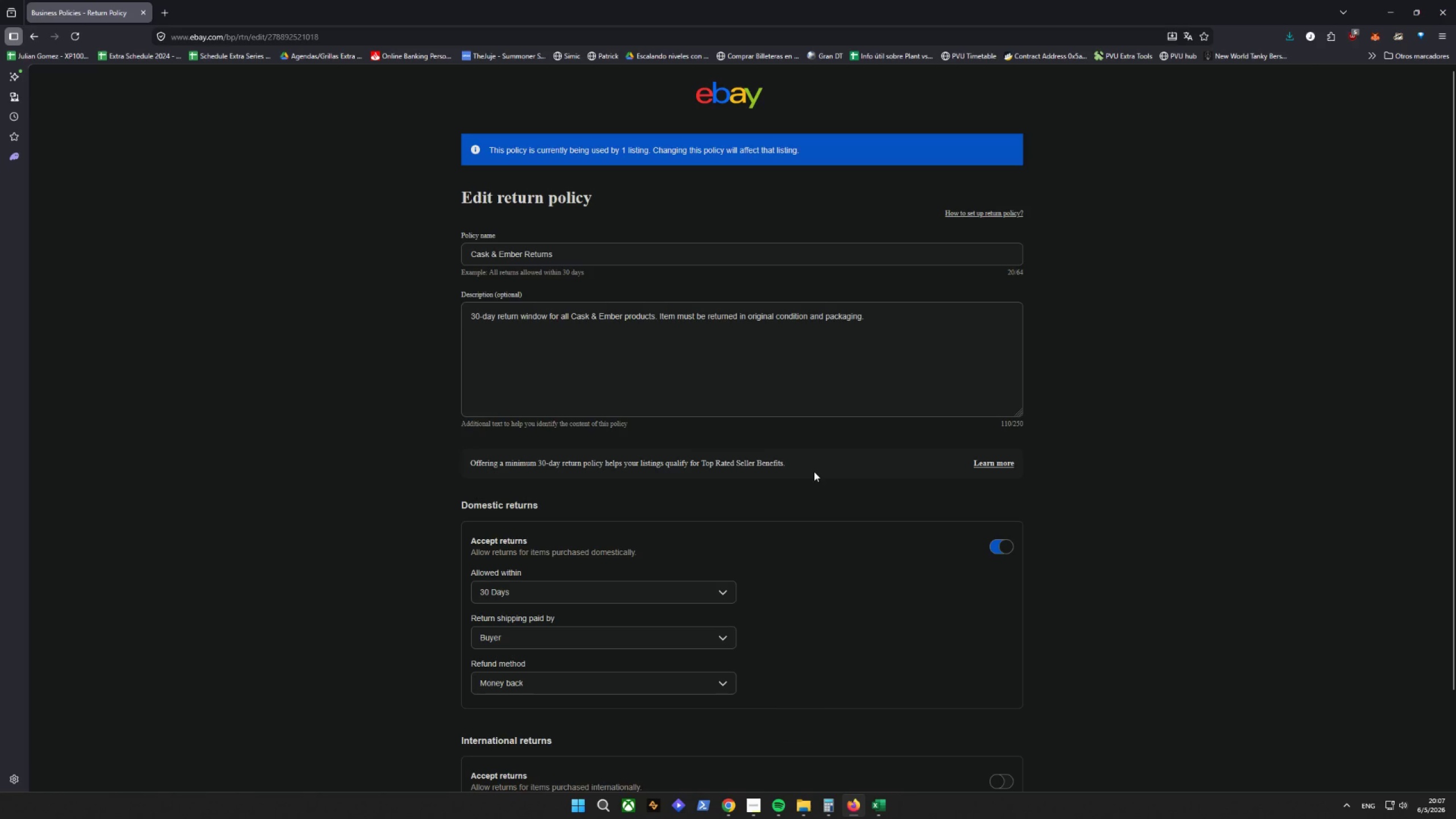 
left_click_drag(start_coordinate=[623, 258], to_coordinate=[284, 264])
 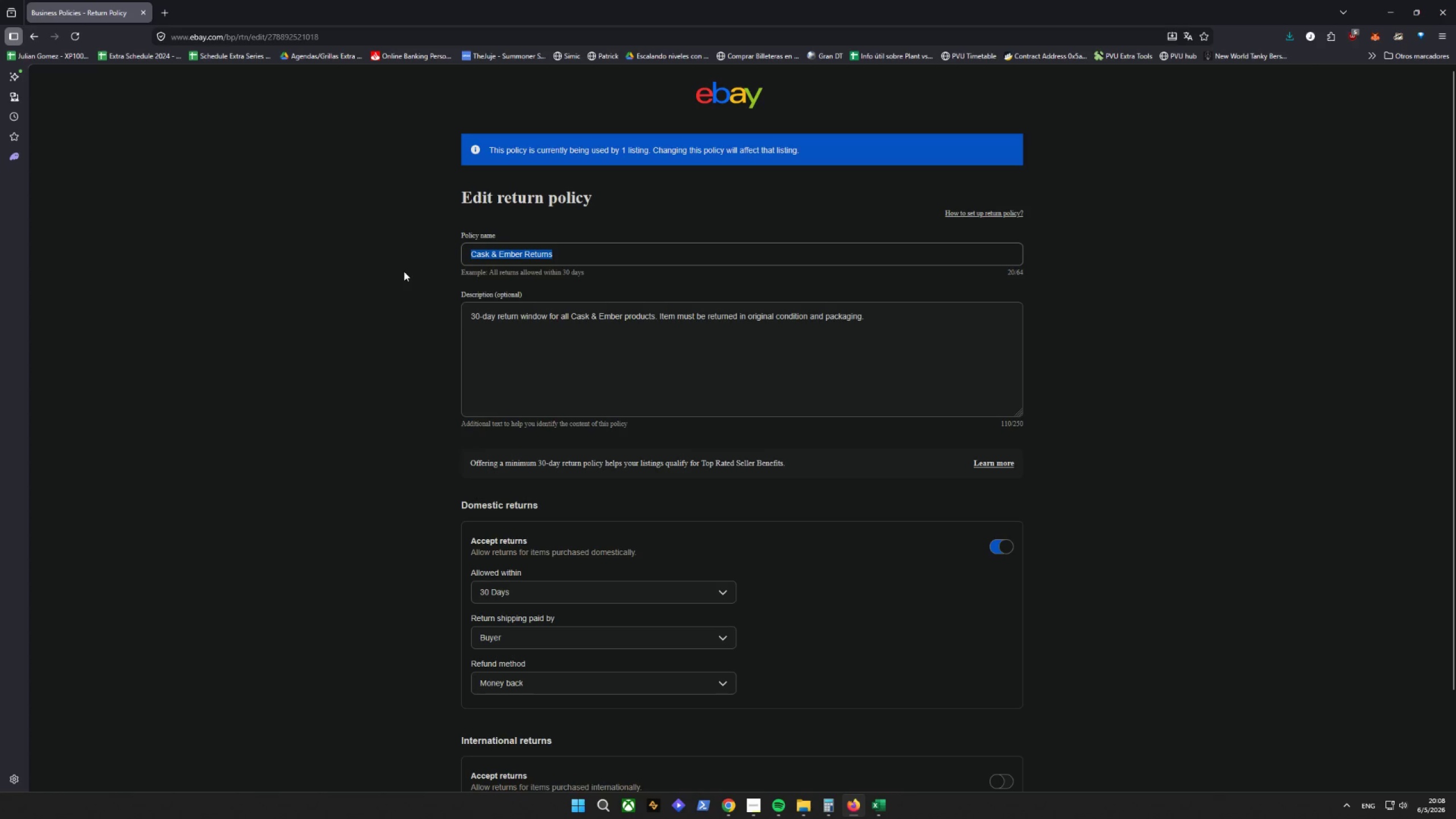 
type(c)
key(Backspace)
type(Copper Kettle Returns)
 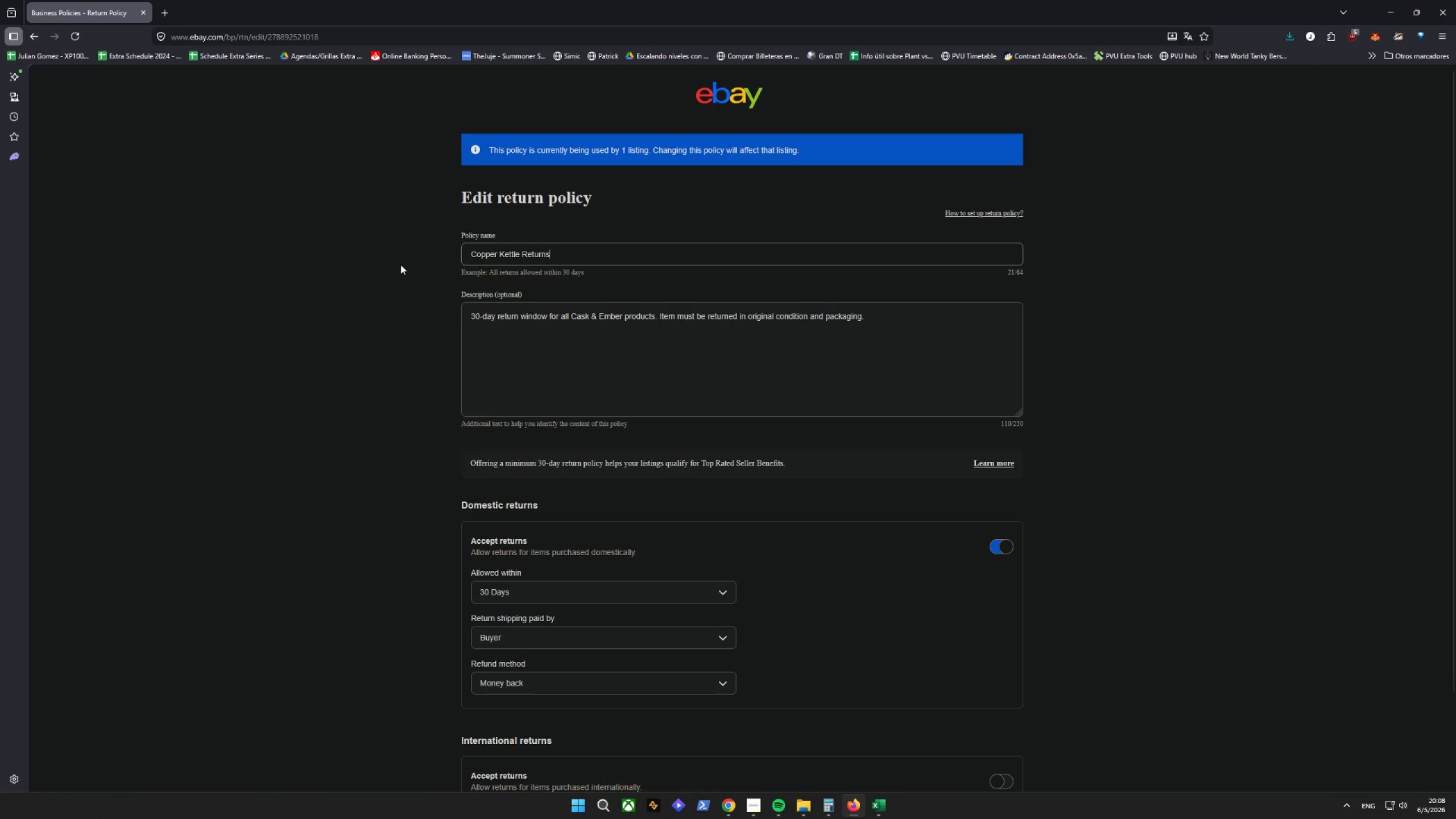 
left_click_drag(start_coordinate=[880, 321], to_coordinate=[417, 341])
 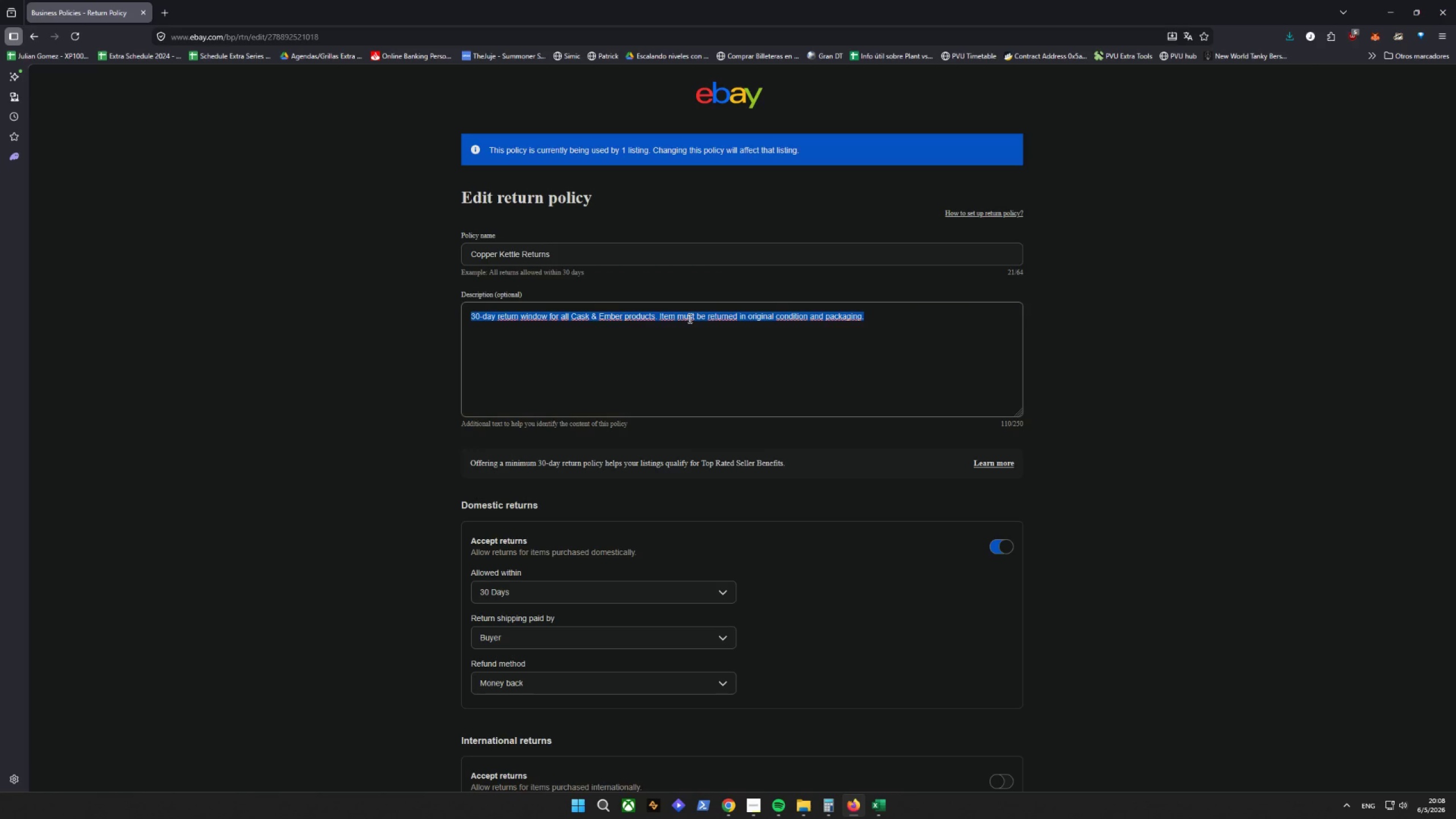 
type(30 day)
key(Backspace)
key(Backspace)
key(Backspace)
type(-day return window.)
 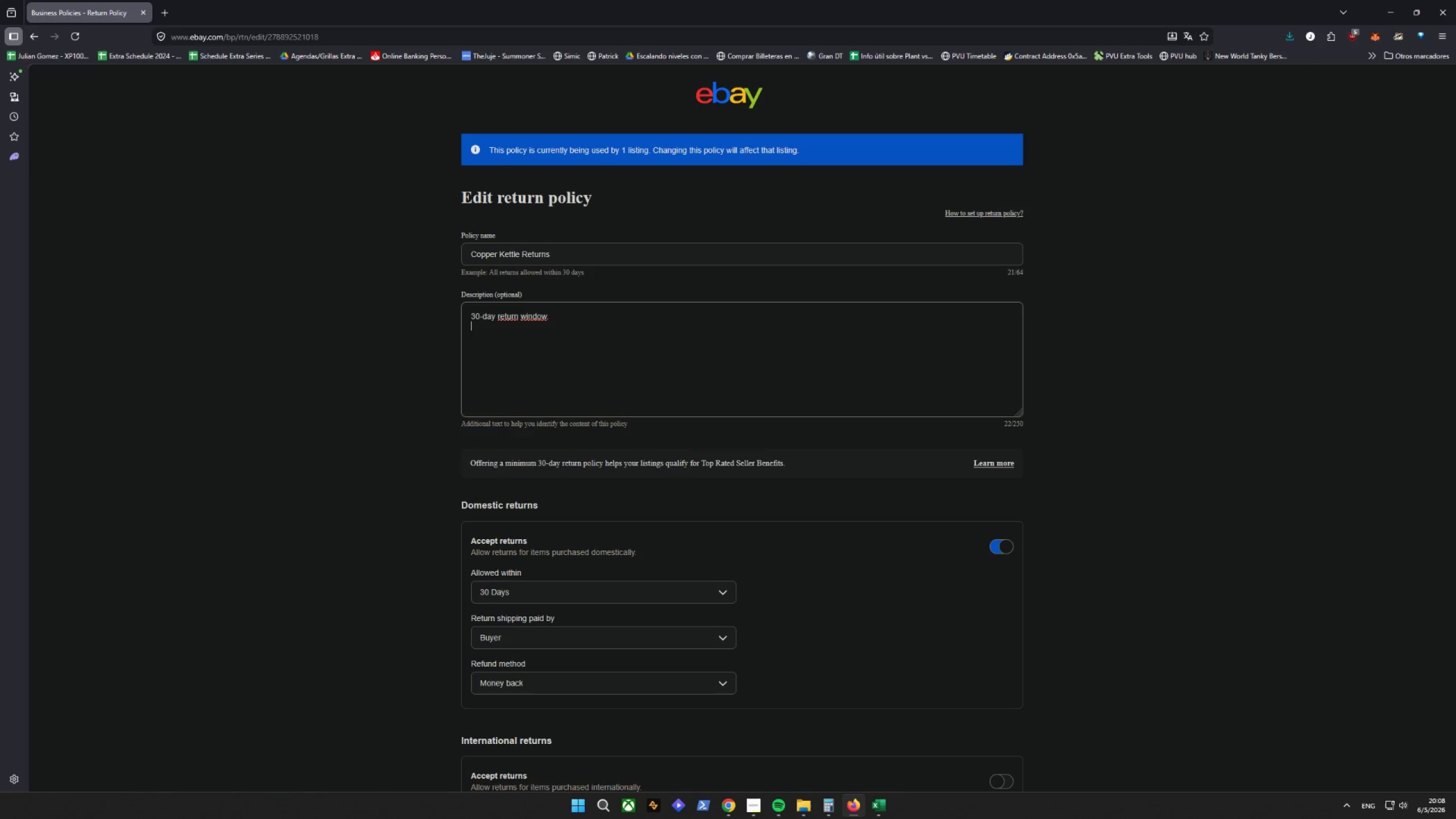 
key(Enter)
 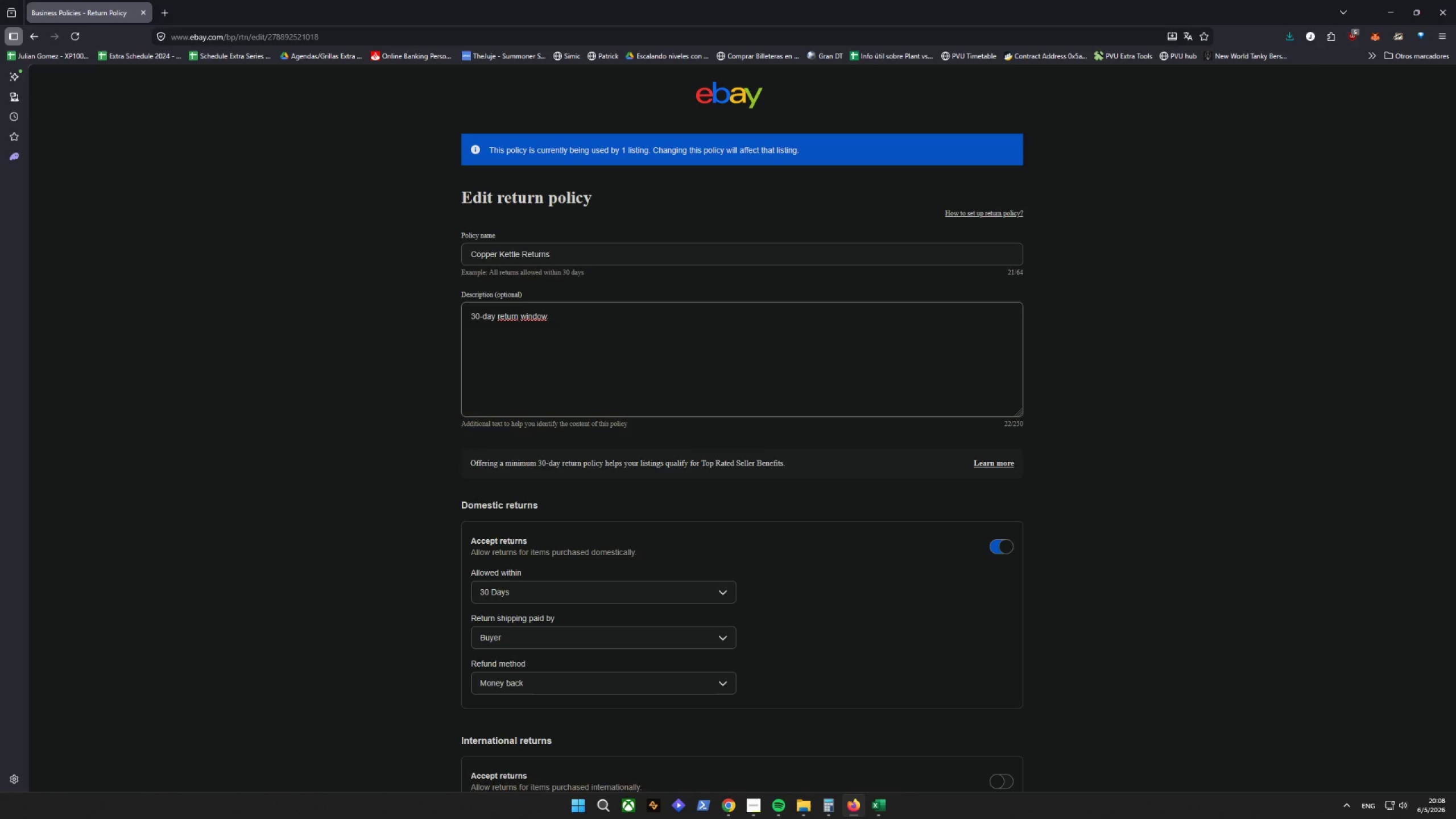 
type(Itemm)
key(Backspace)
type( must be in original condition.)
 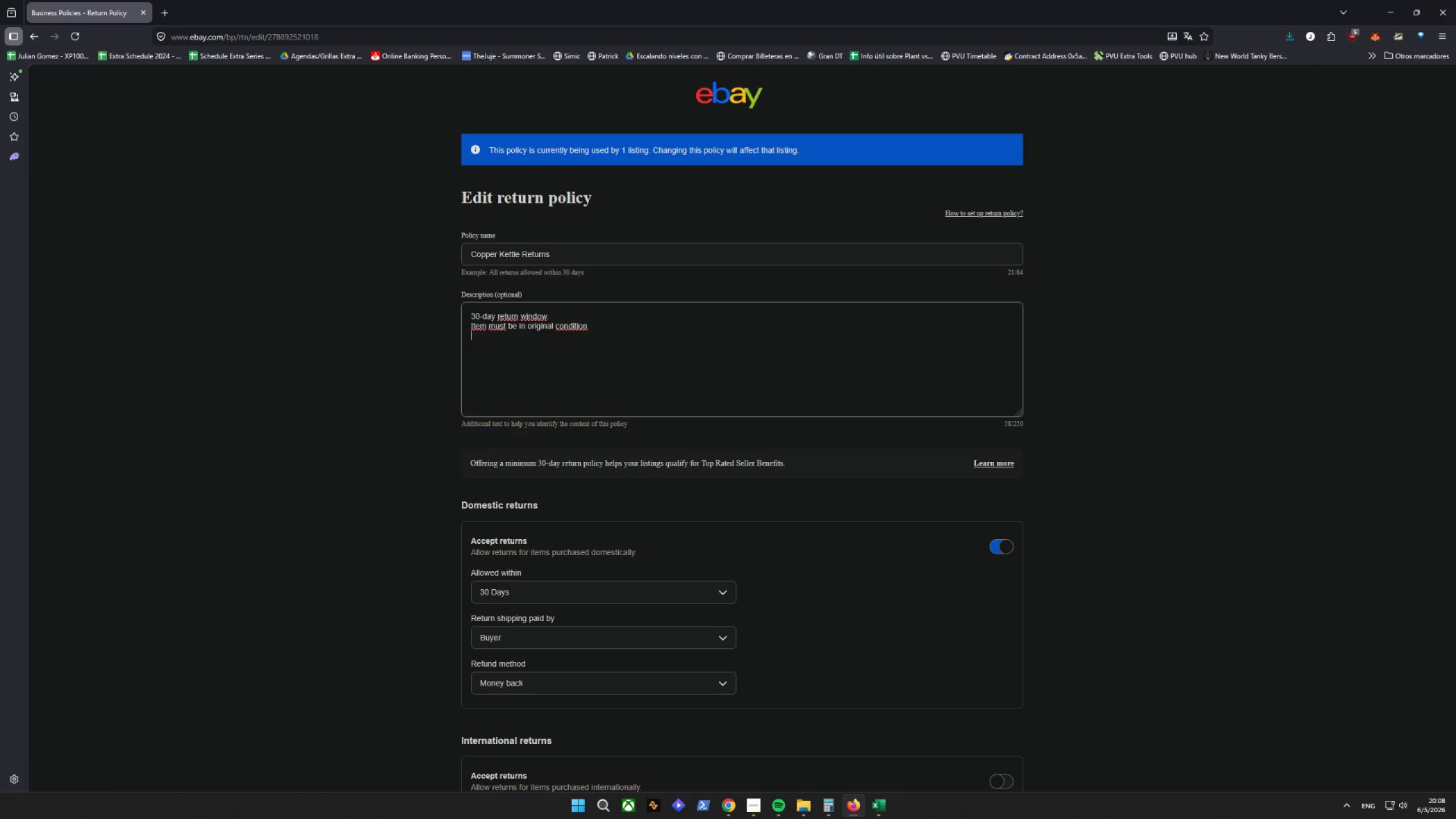 
key(Enter)
 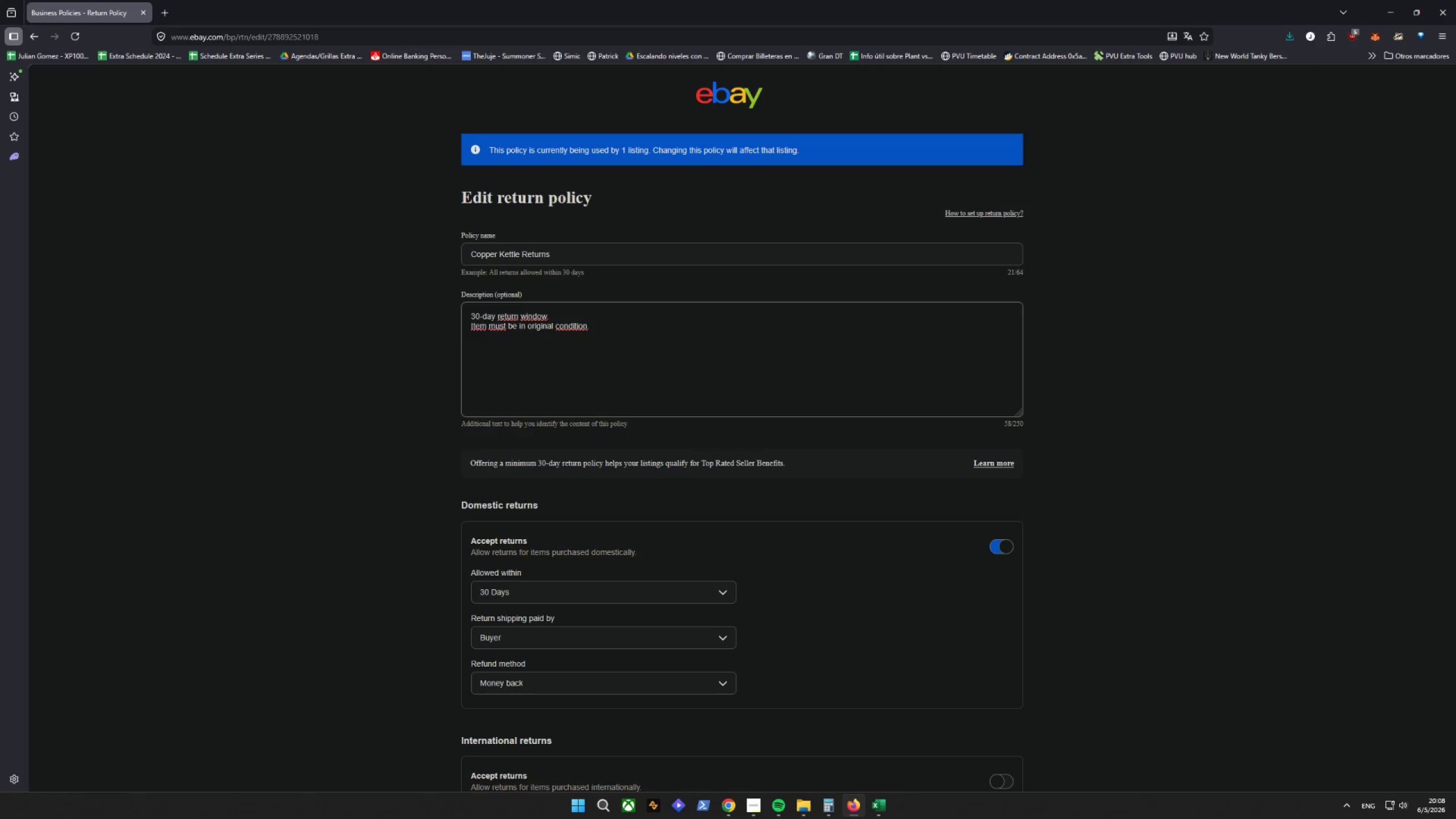 
type(Buyer pays return shipping.)
 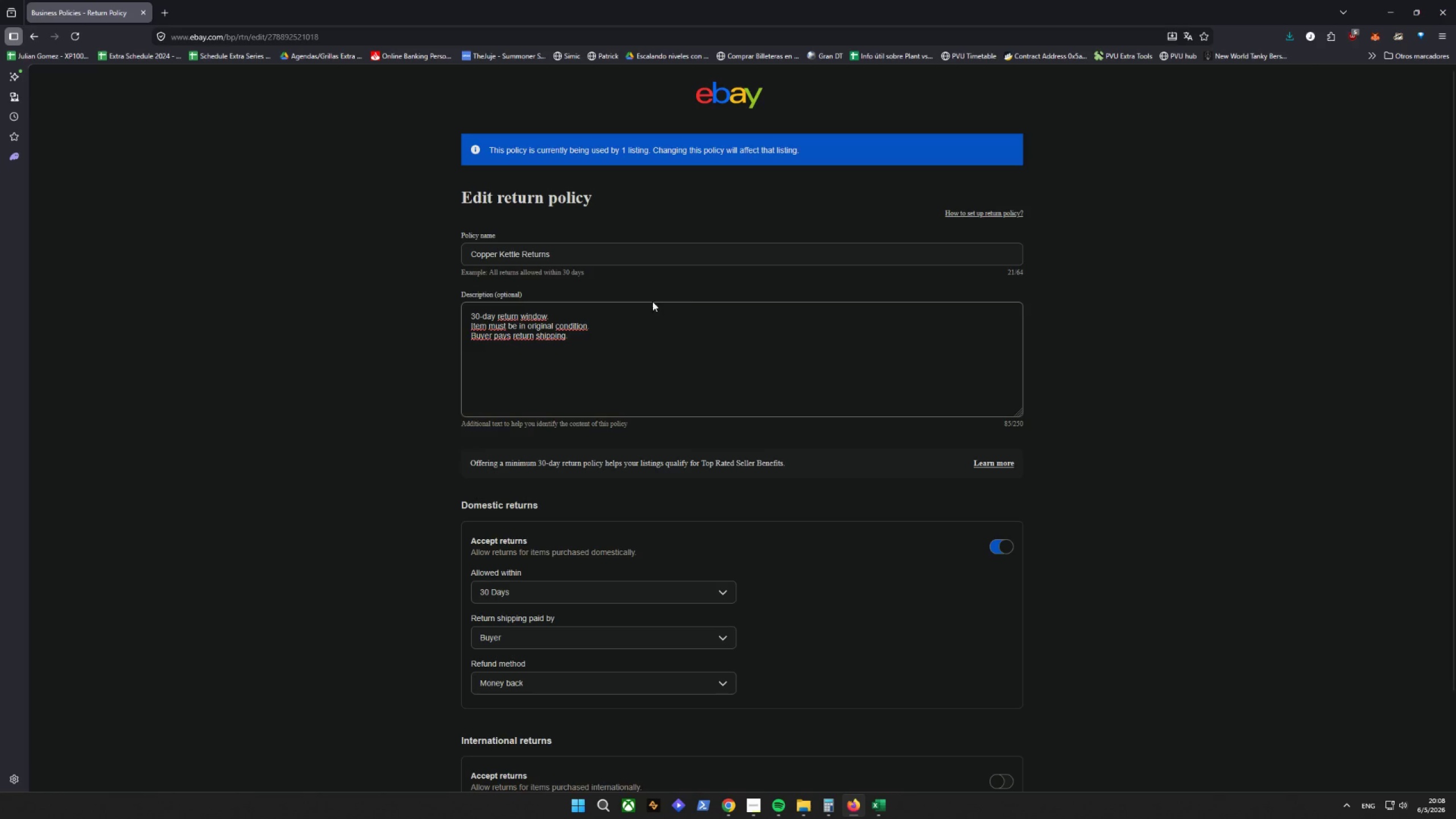 
scroll: coordinate [672, 642], scroll_direction: down, amount: 4.0
 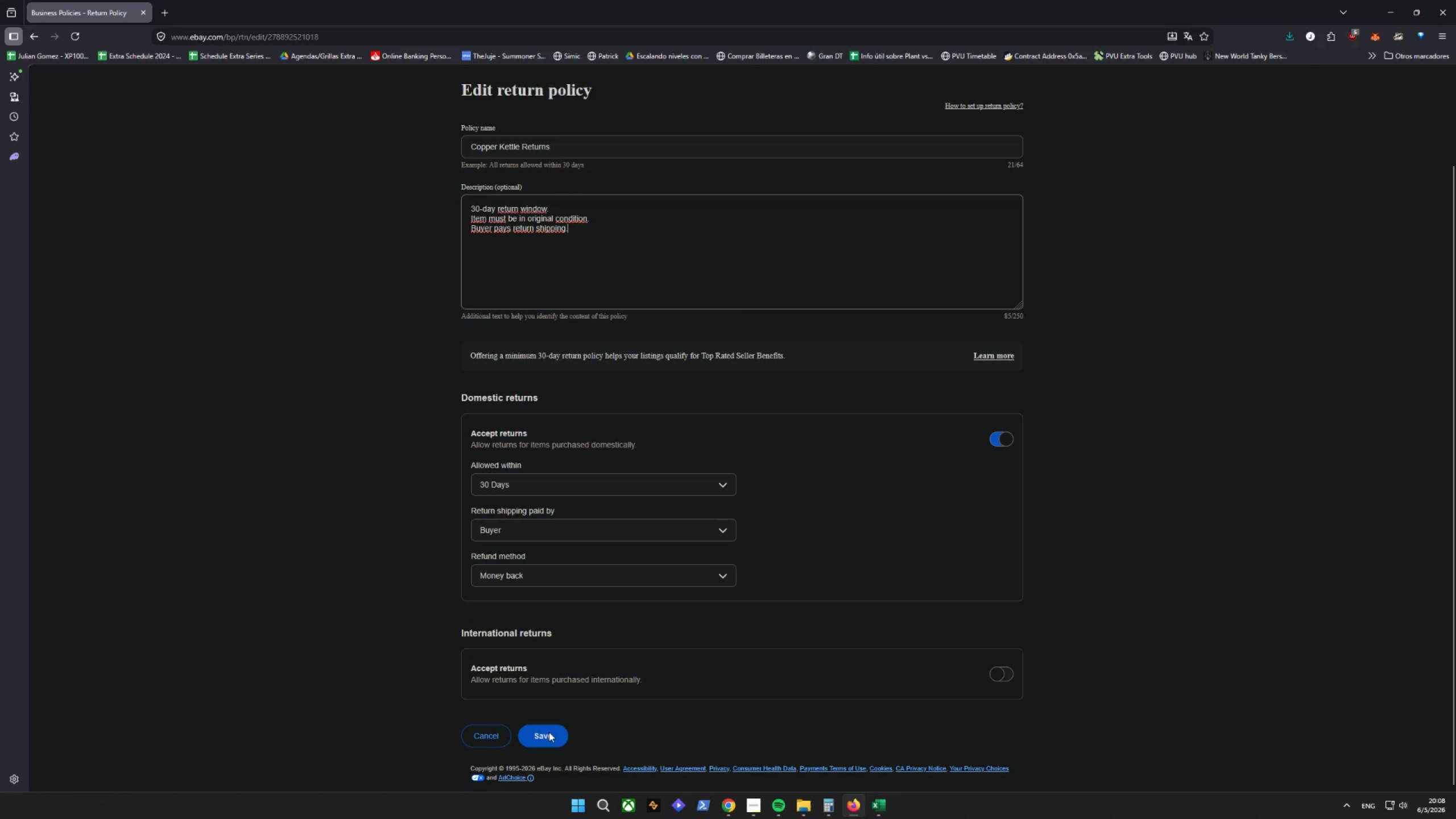 
left_click([549, 732])
 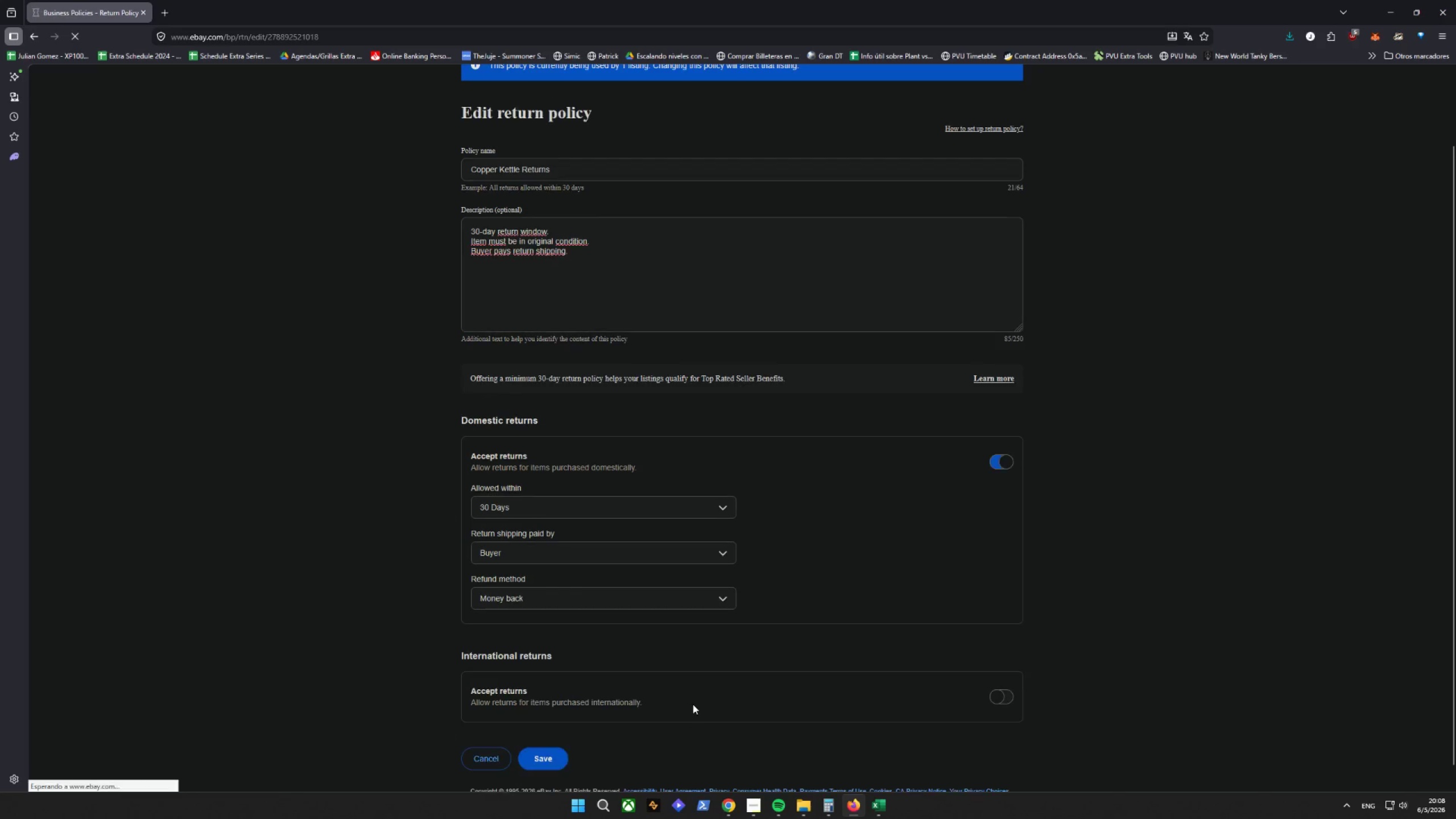 
scroll: coordinate [697, 689], scroll_direction: up, amount: 2.0
 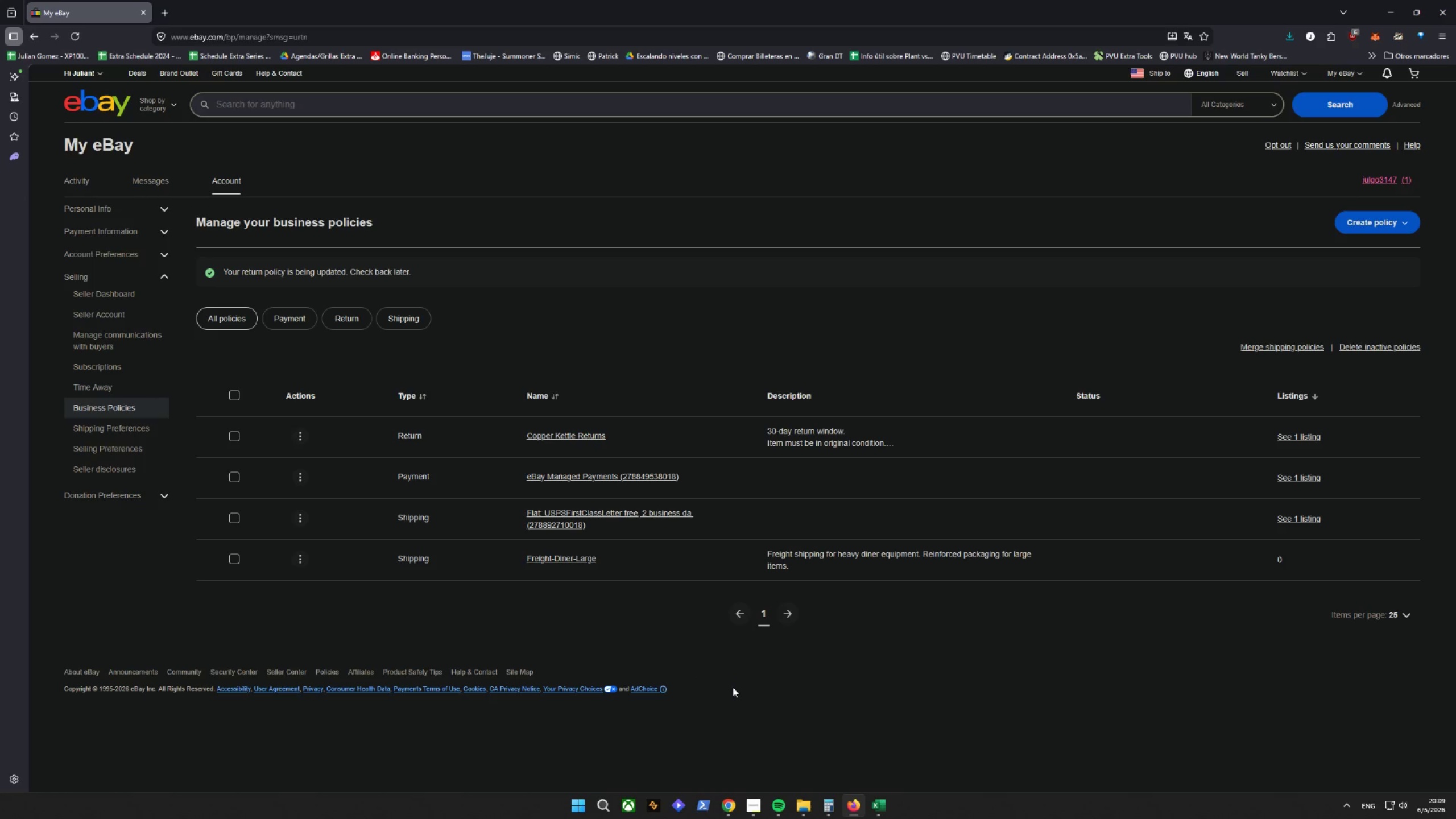 
wait(18.22)
 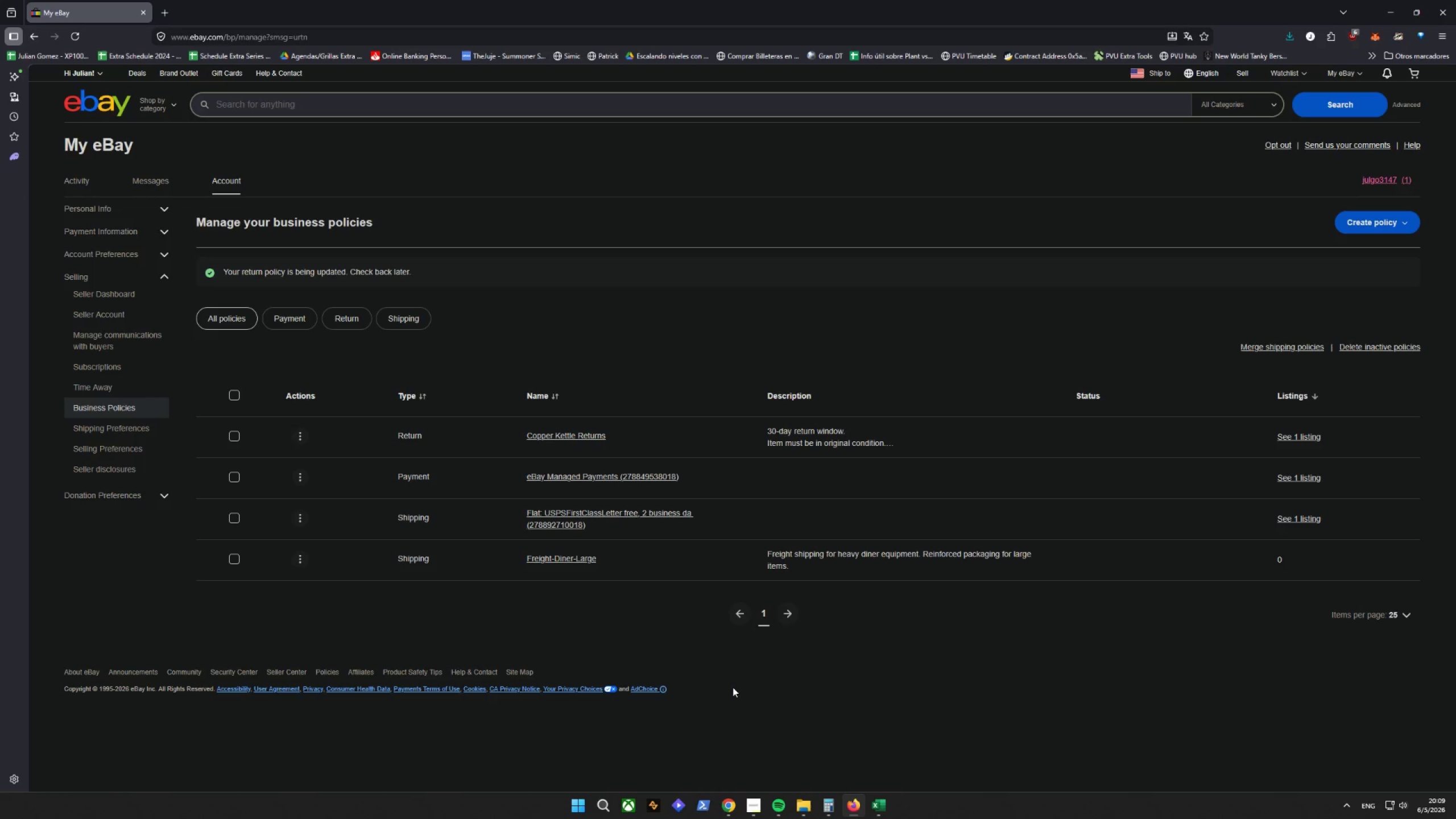 
left_click([553, 478])
 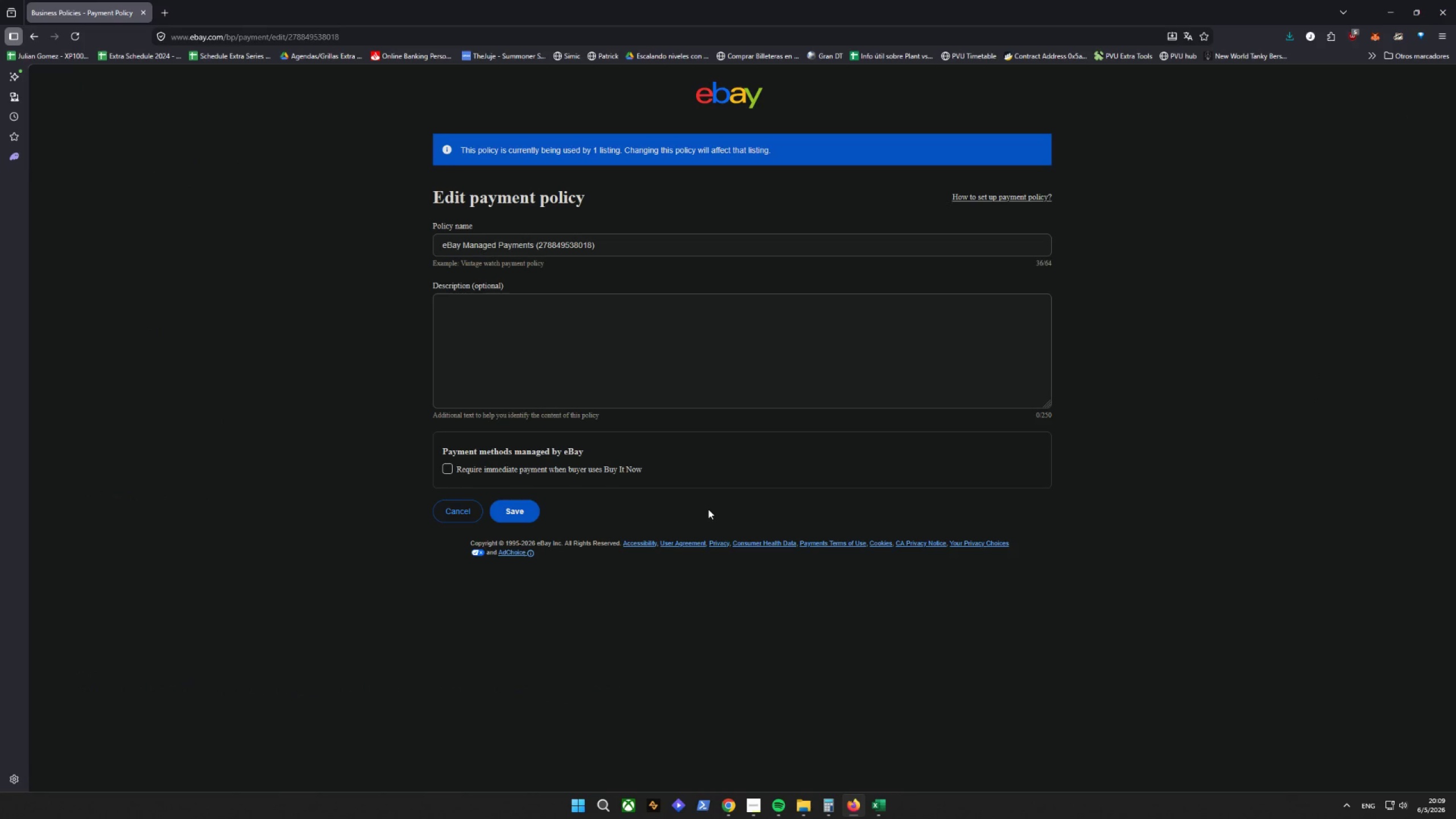 
wait(7.03)
 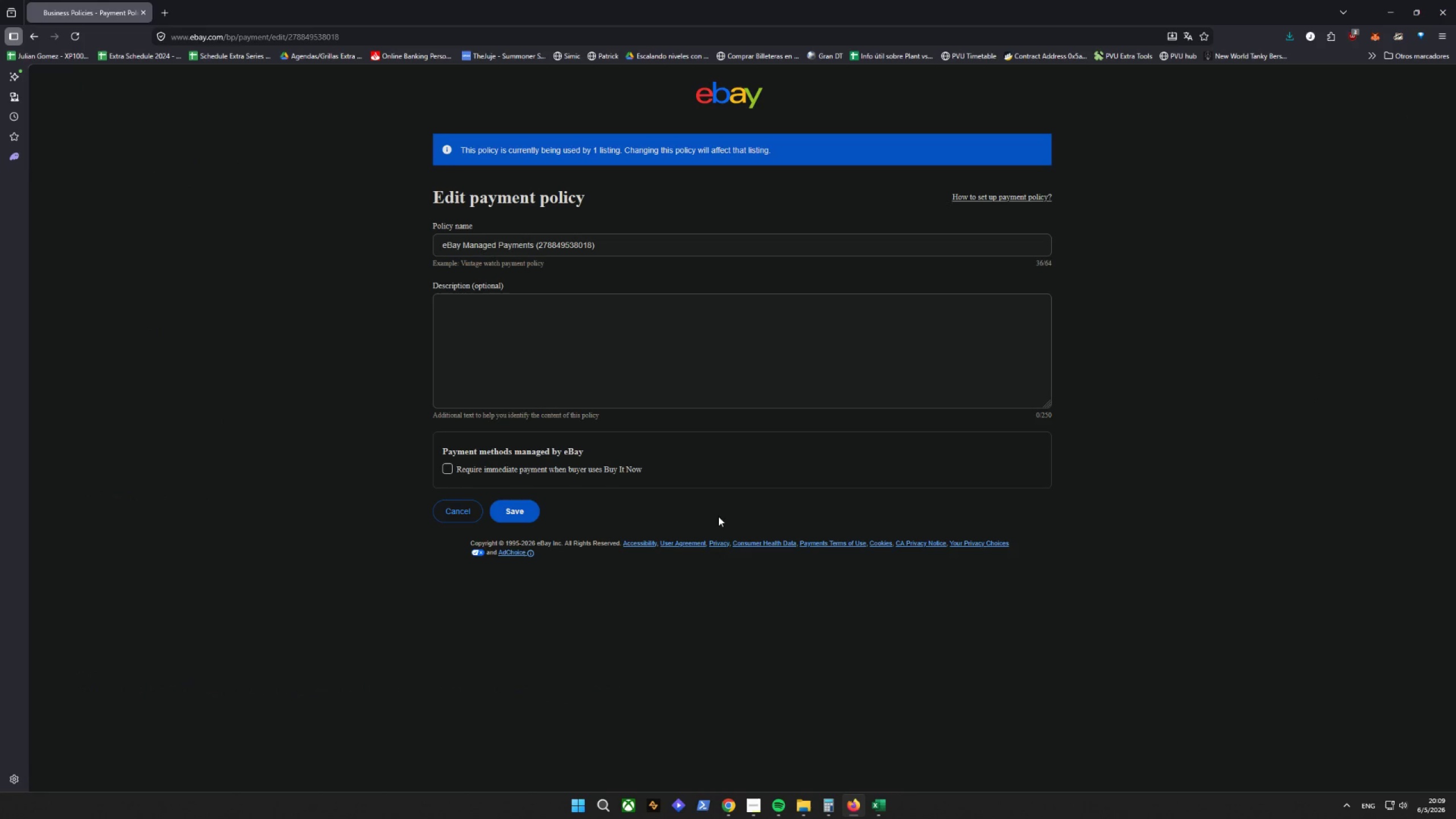 
left_click_drag(start_coordinate=[638, 250], to_coordinate=[199, 254])
 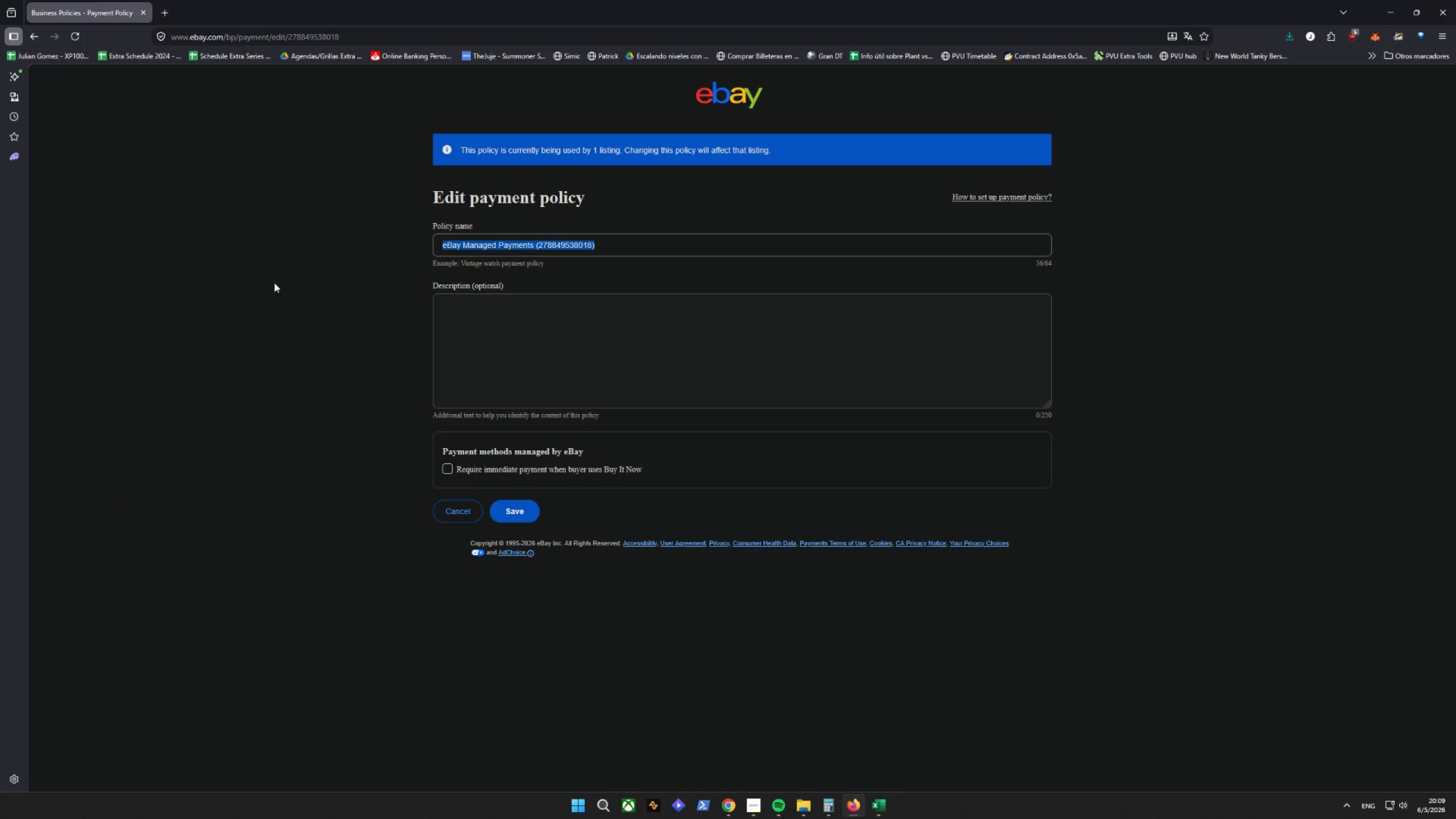 
type(Copper Kettle Paymennt)
key(Tab)
 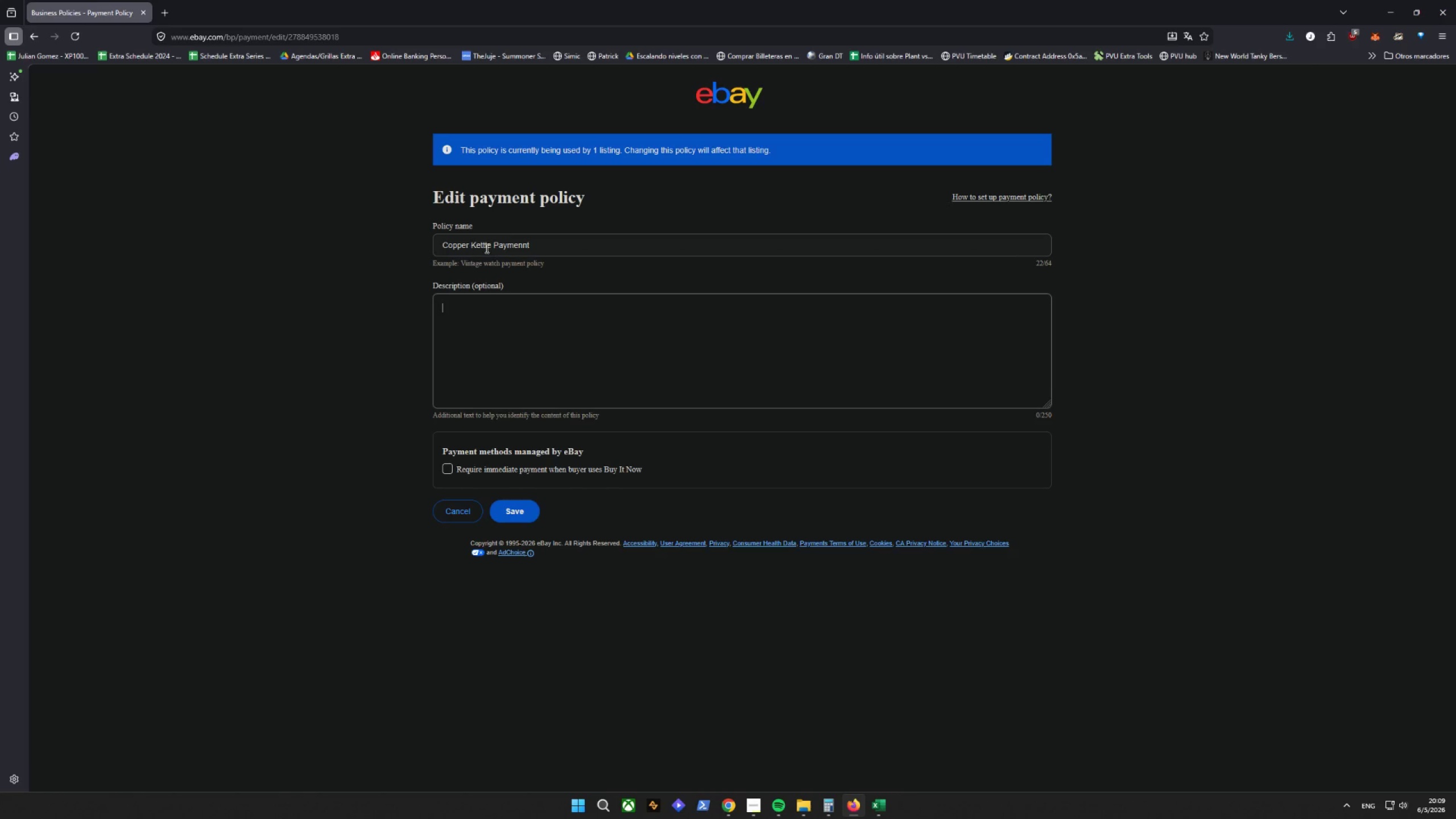 
left_click_drag(start_coordinate=[522, 244], to_coordinate=[526, 245])
 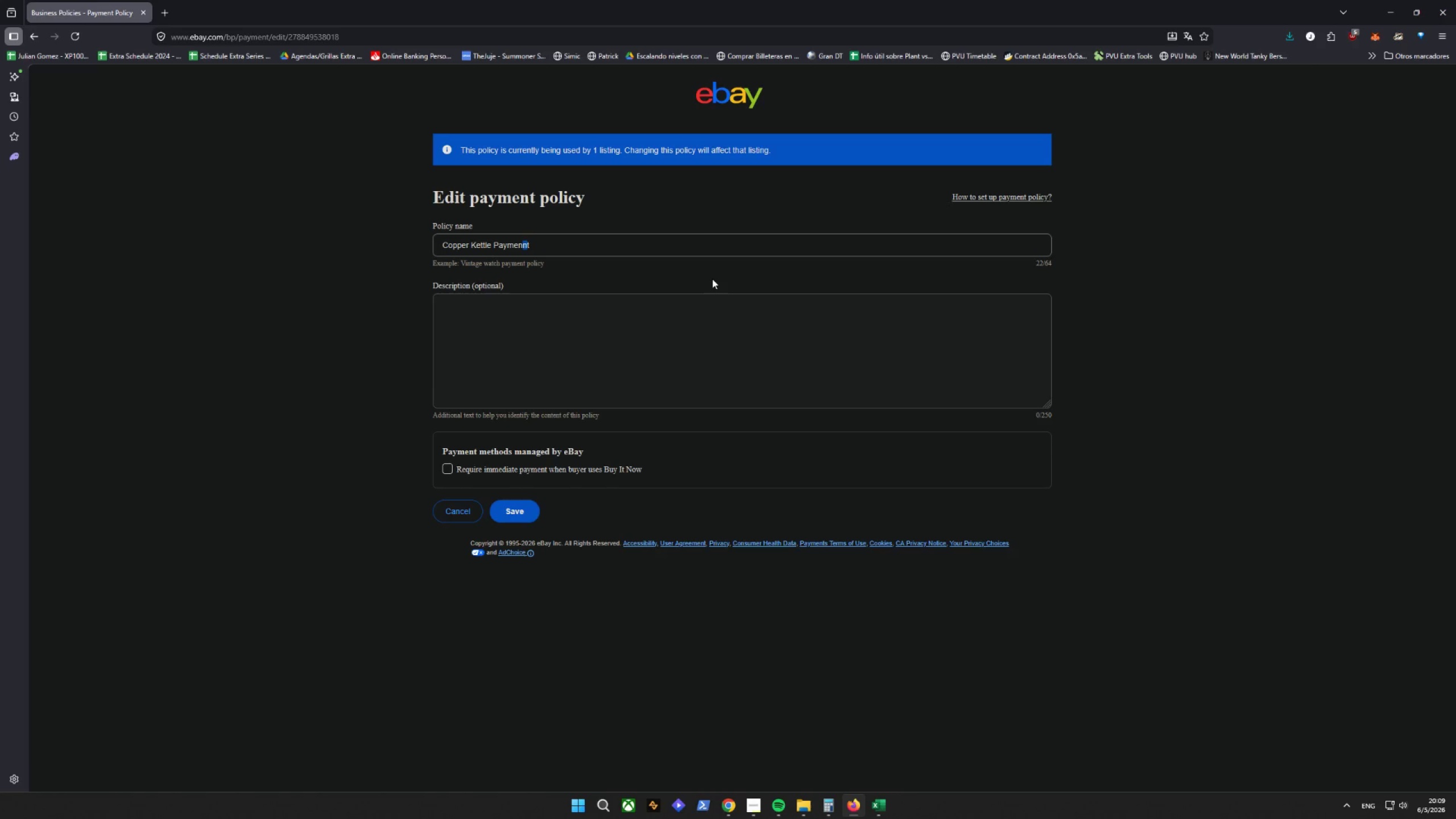 
key(Backspace)
 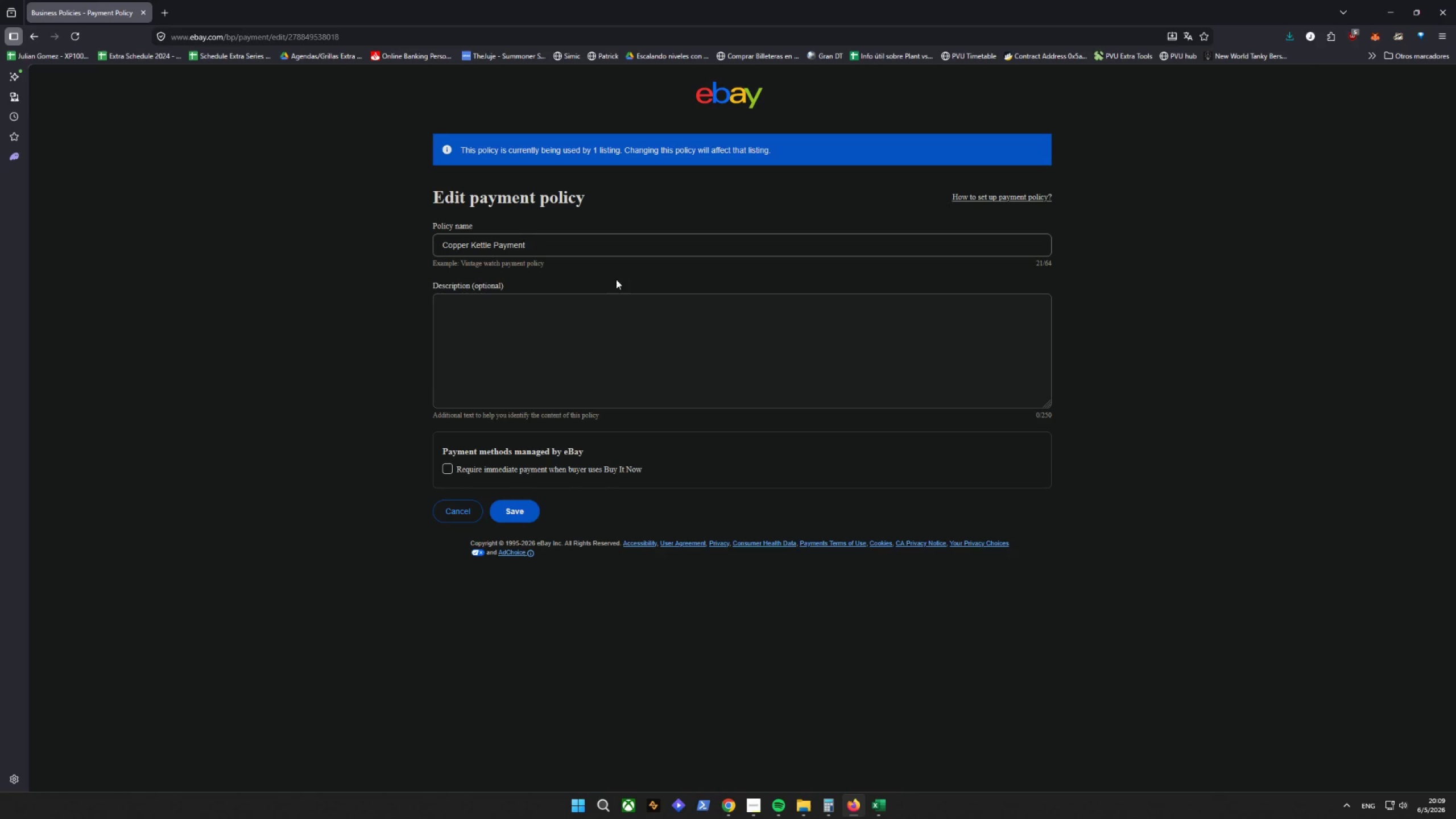 
left_click([599, 304])
 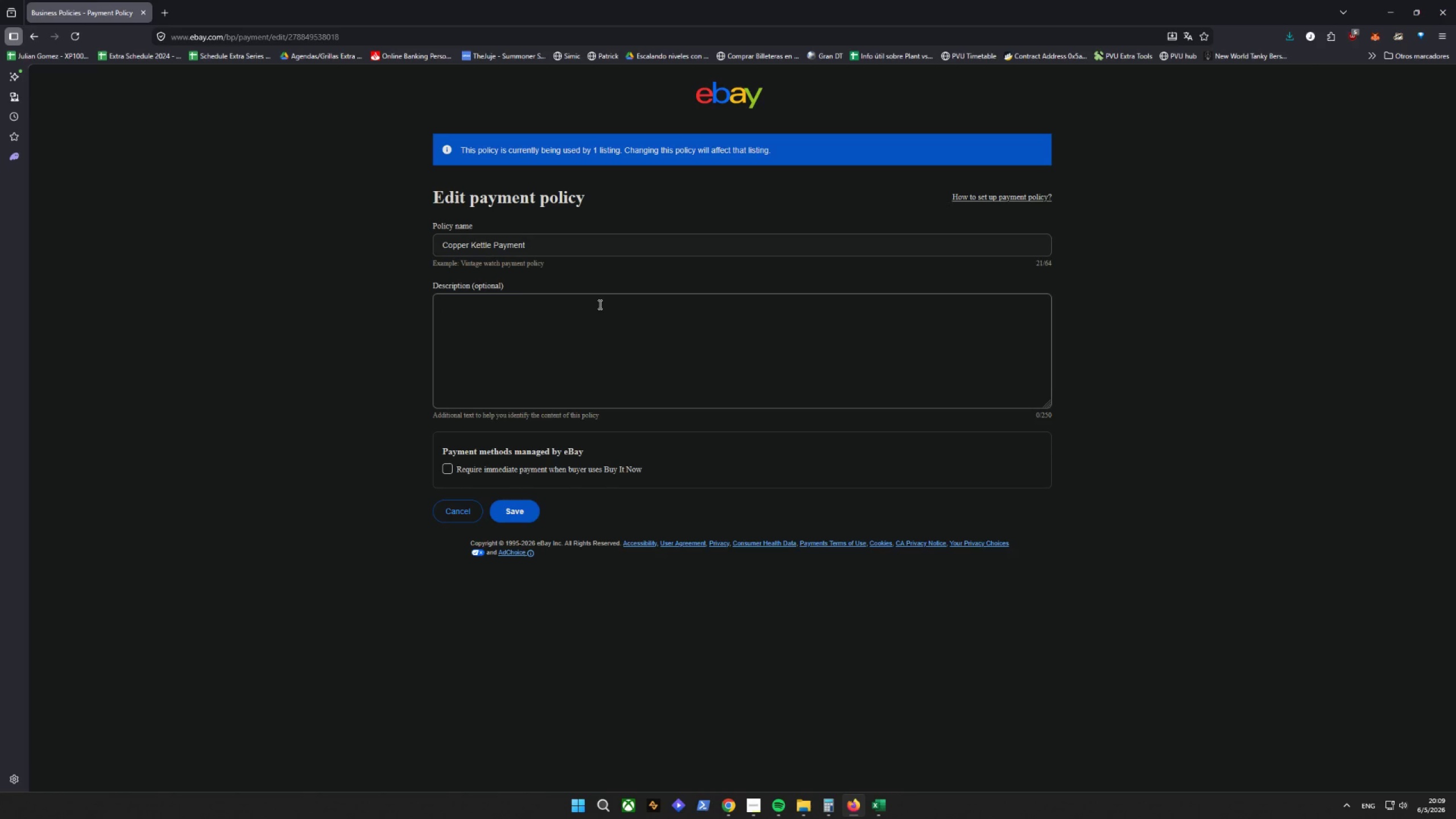 
type(All mayor cards accepted via eBay Managed Pa)
key(Backspace)
type(yment. )
 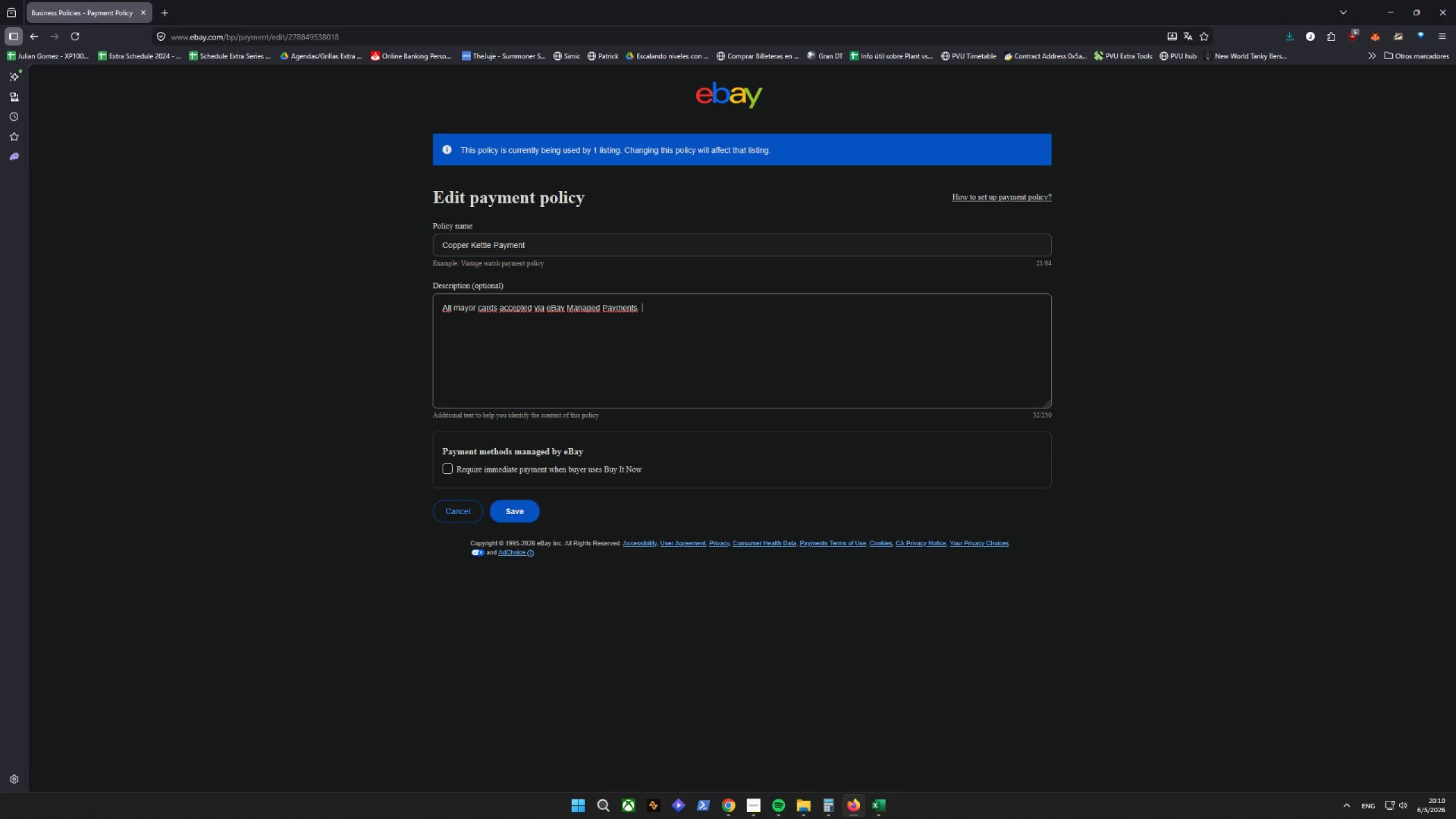 
type(Inmediatye)
key(Backspace)
key(Backspace)
type(e paymente )
key(Backspace)
key(Backspace)
type( required.)
 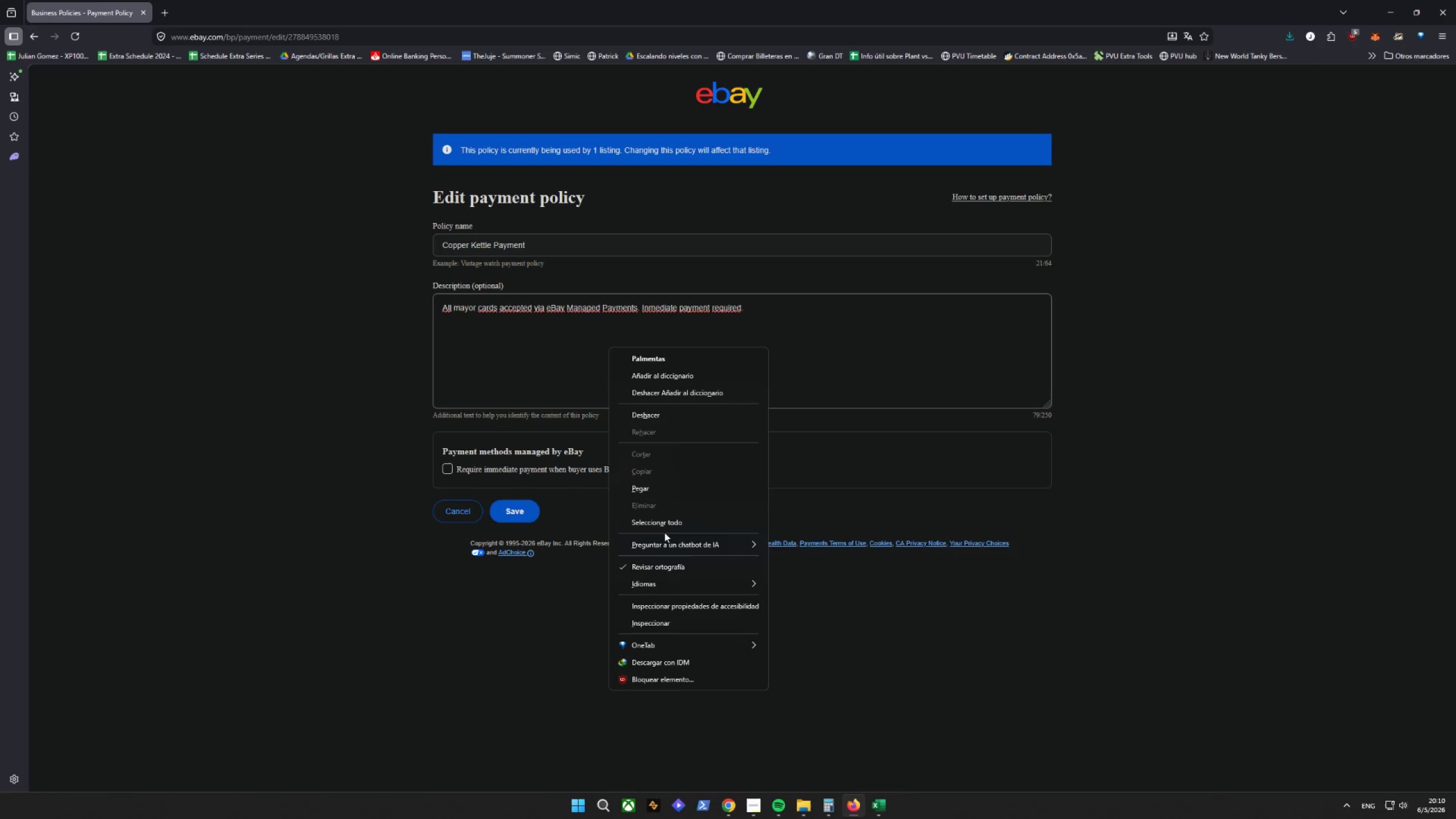 
left_click([650, 569])
 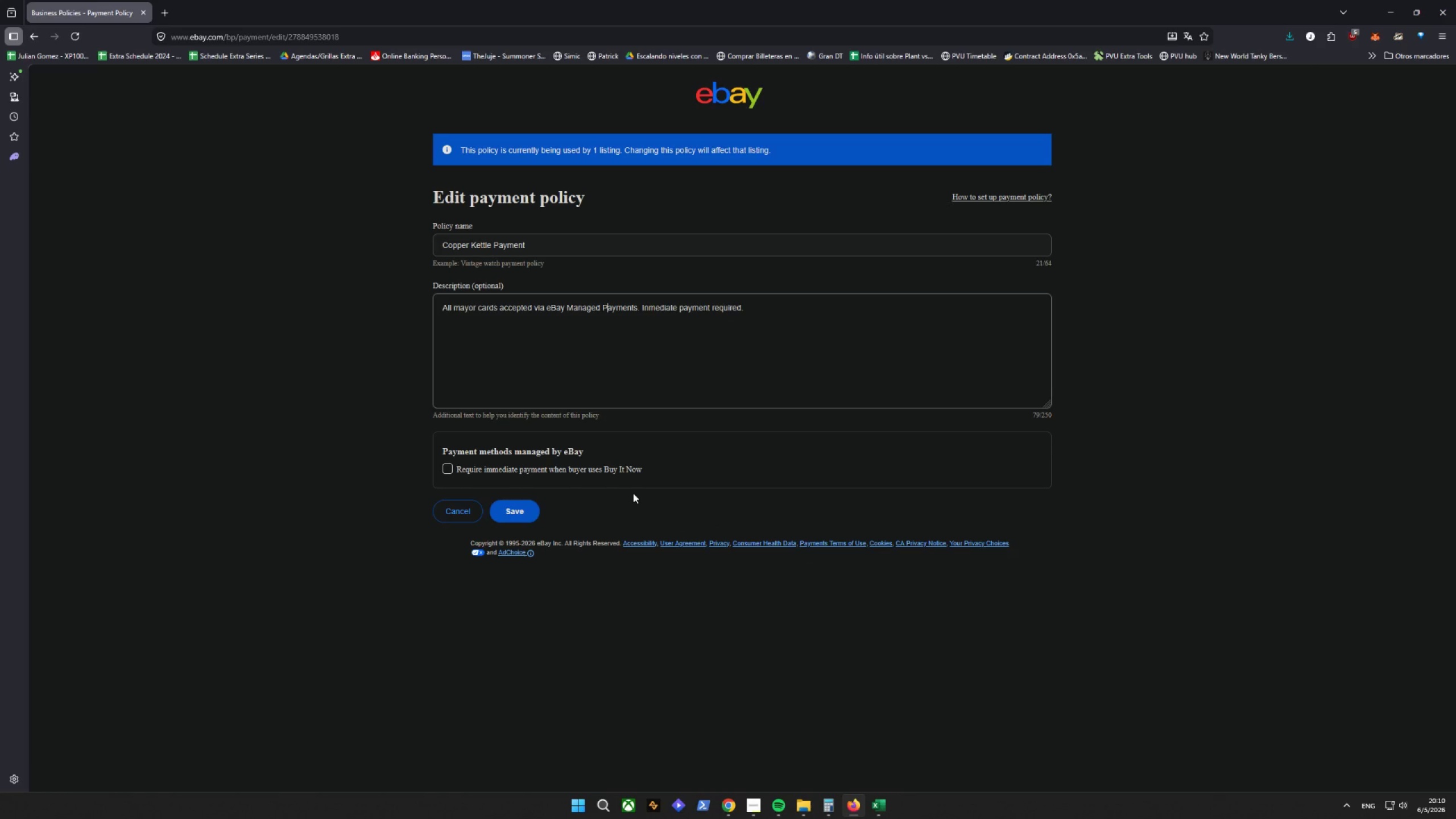 
wait(6.41)
 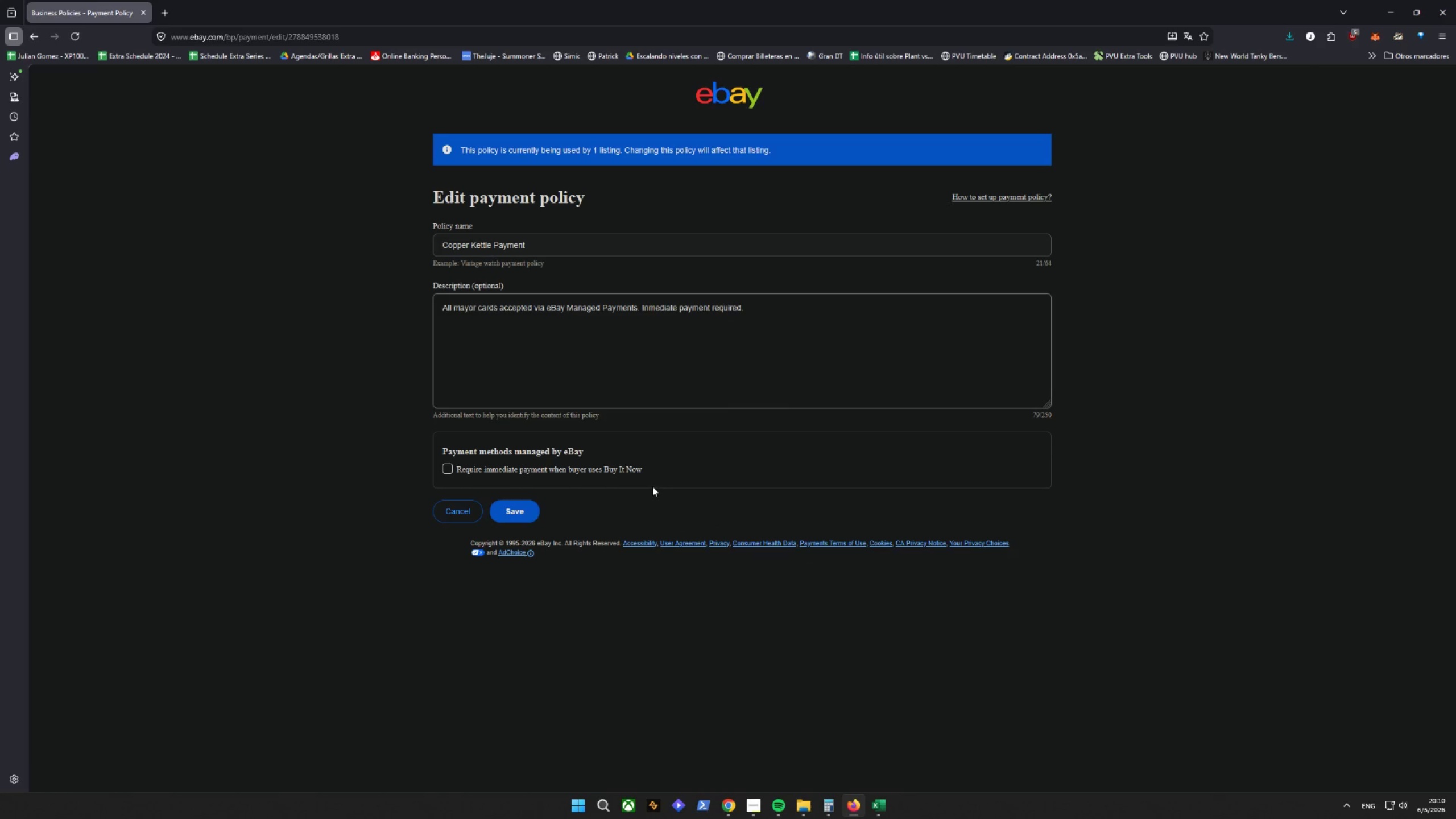 
left_click([528, 476])
 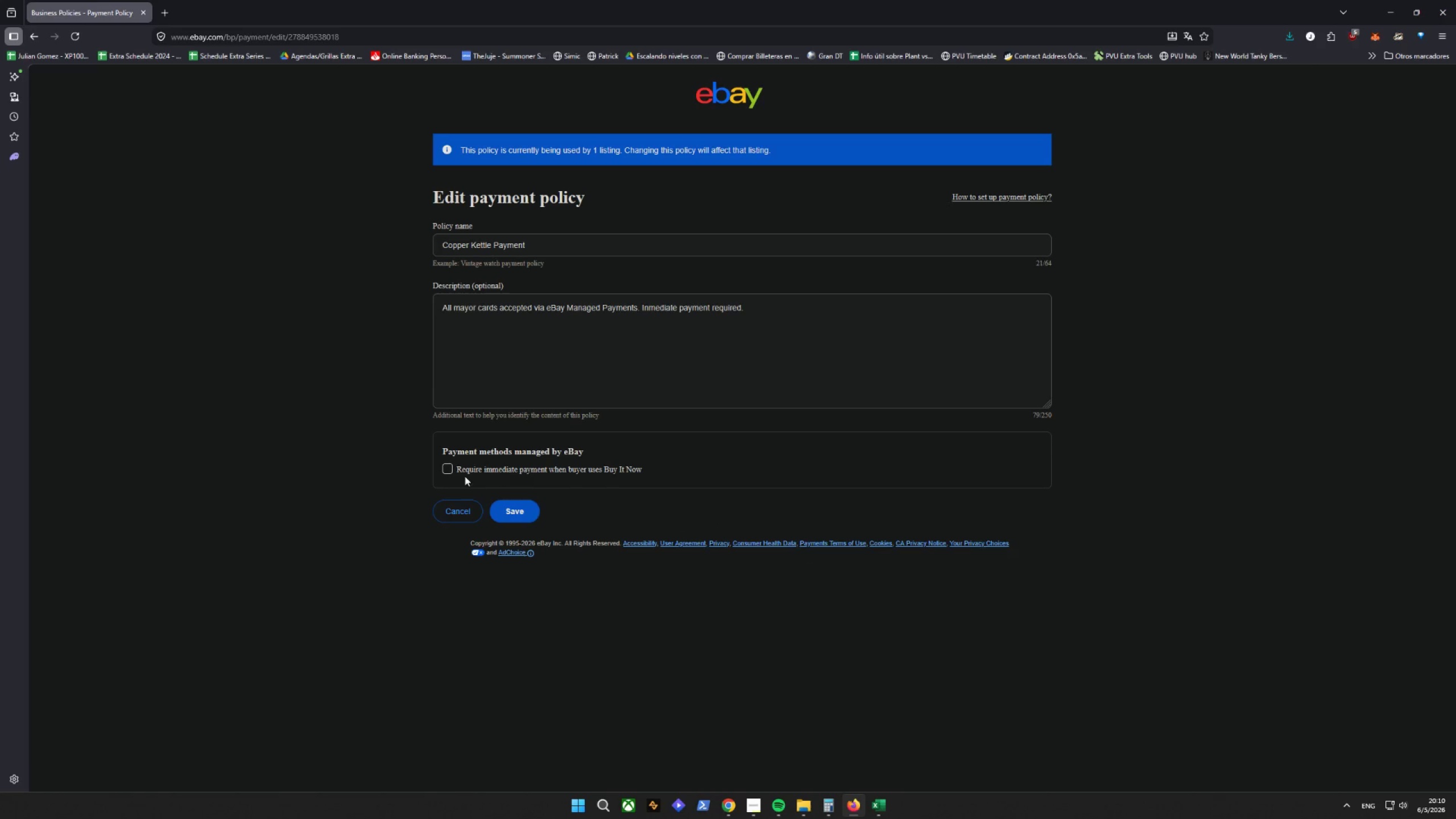 
left_click_drag(start_coordinate=[459, 474], to_coordinate=[453, 470])
 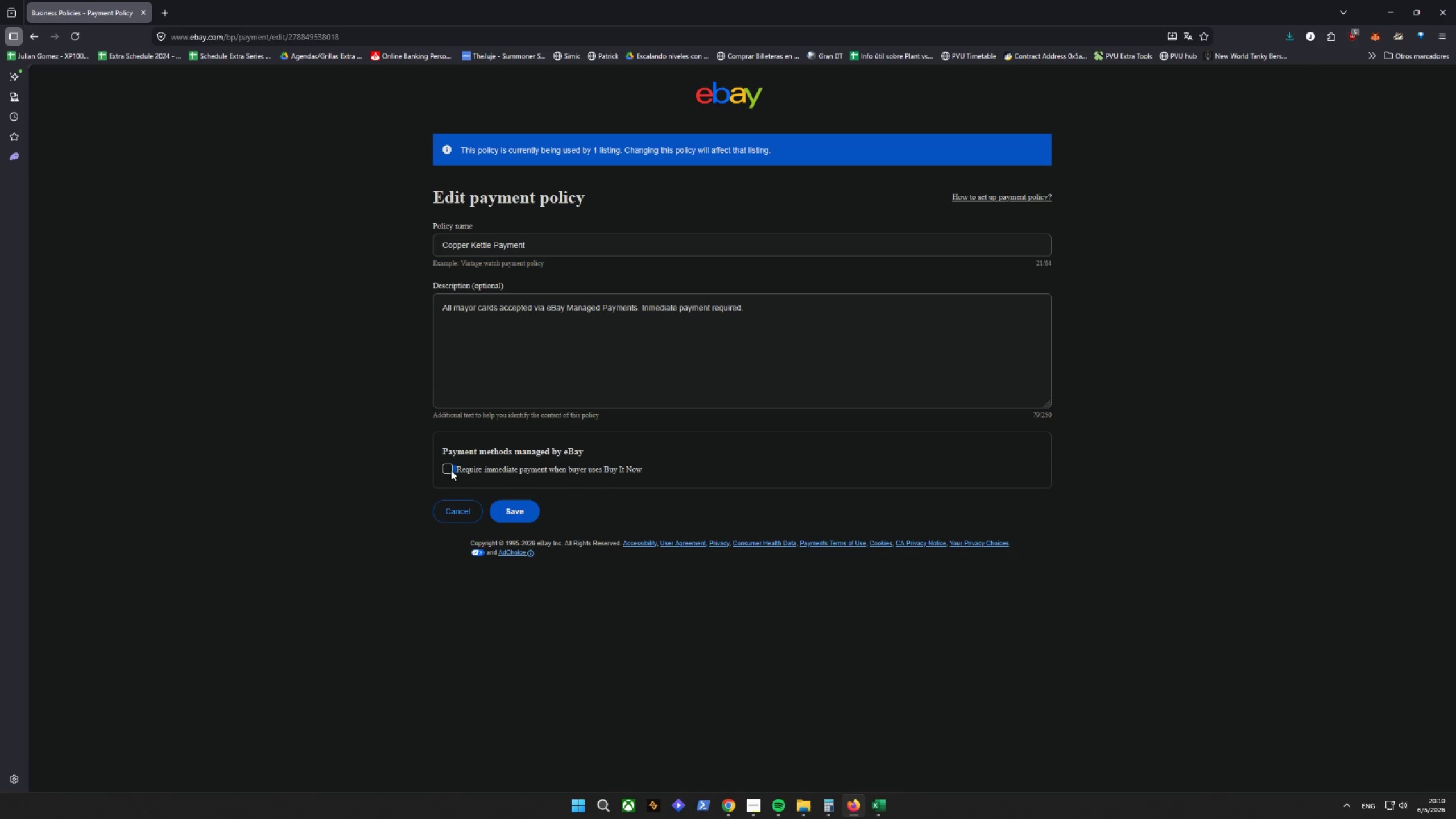 
double_click([440, 470])
 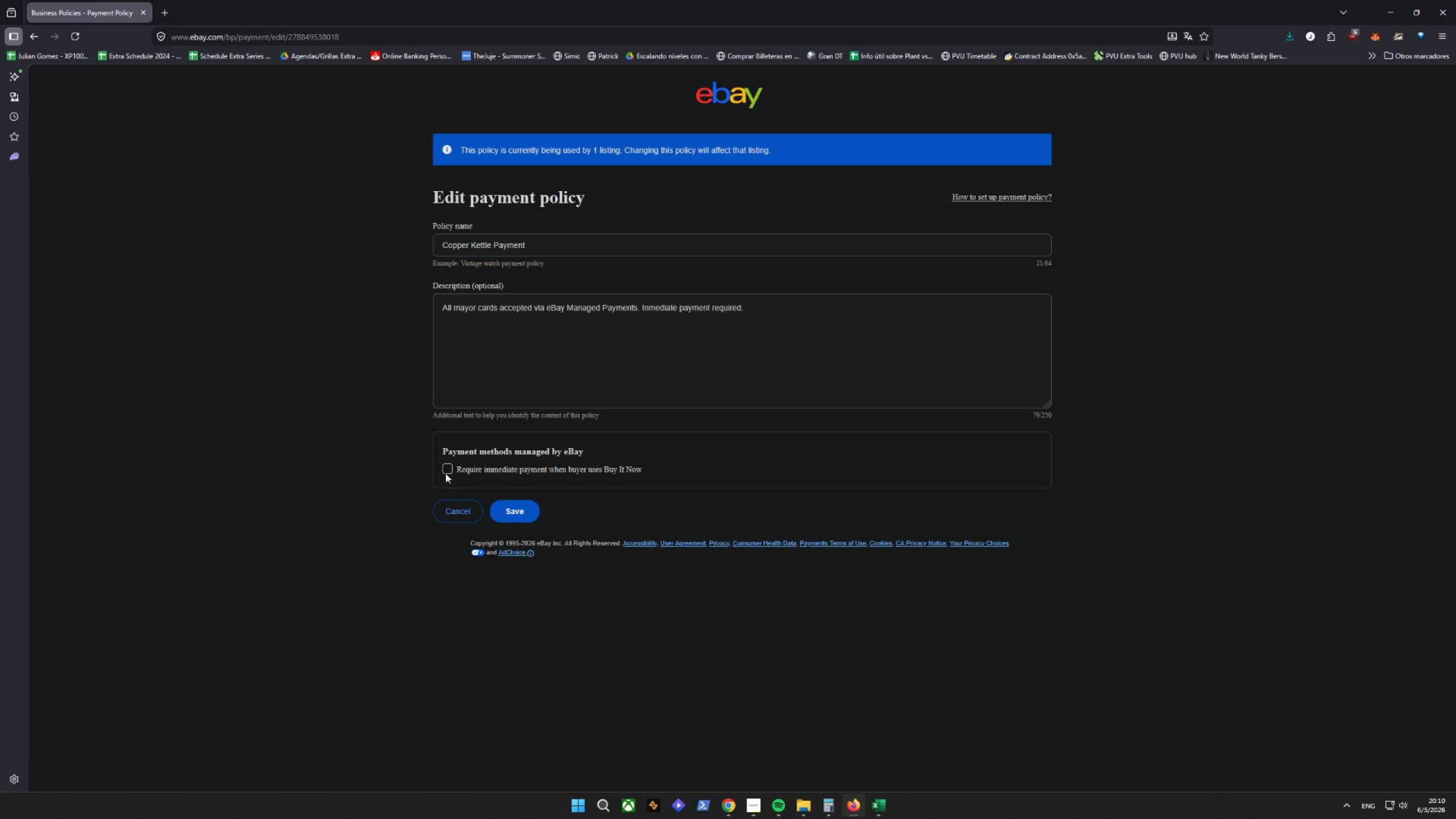 
triple_click([445, 469])
 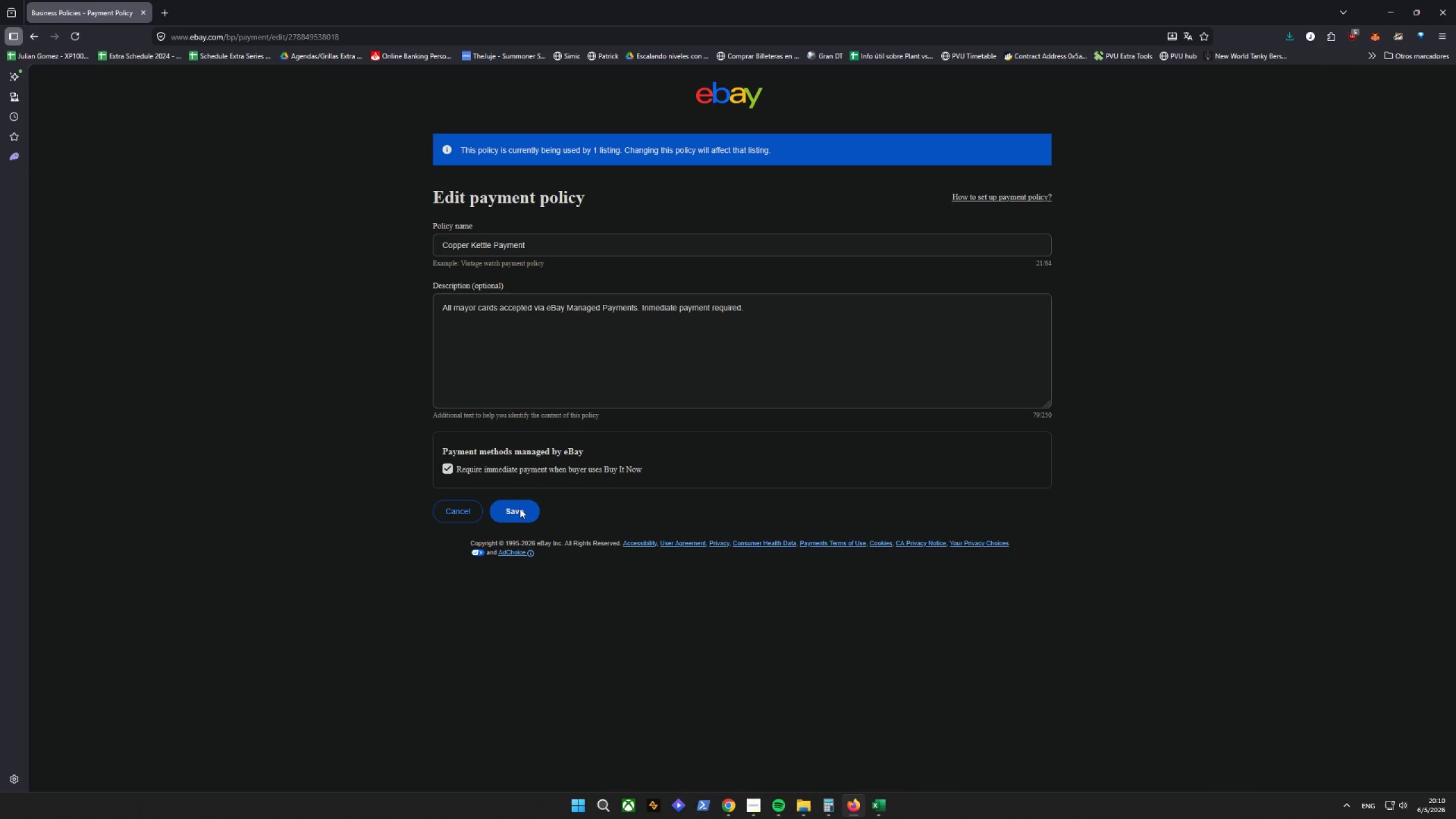 
left_click([520, 508])
 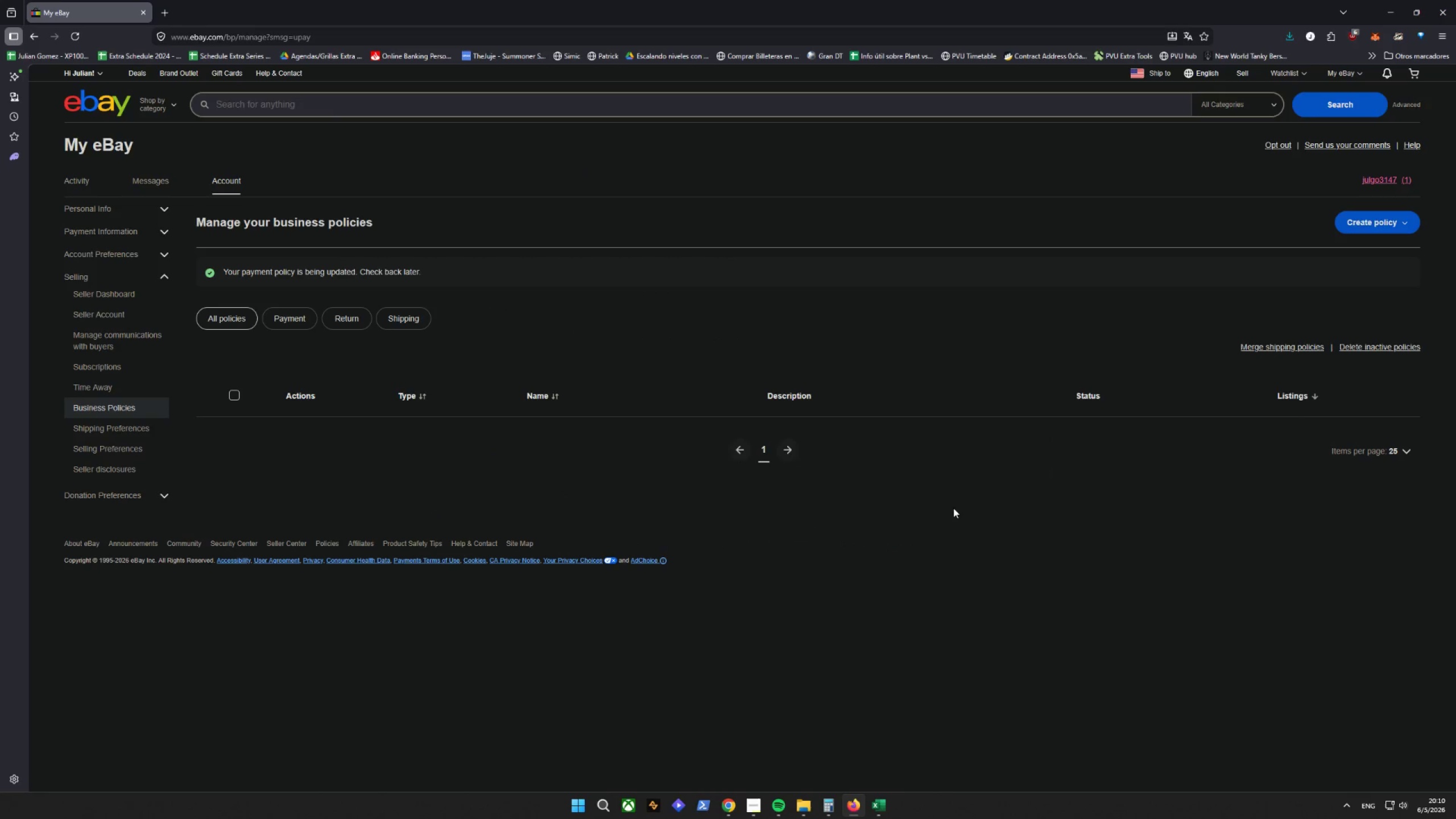 
wait(7.42)
 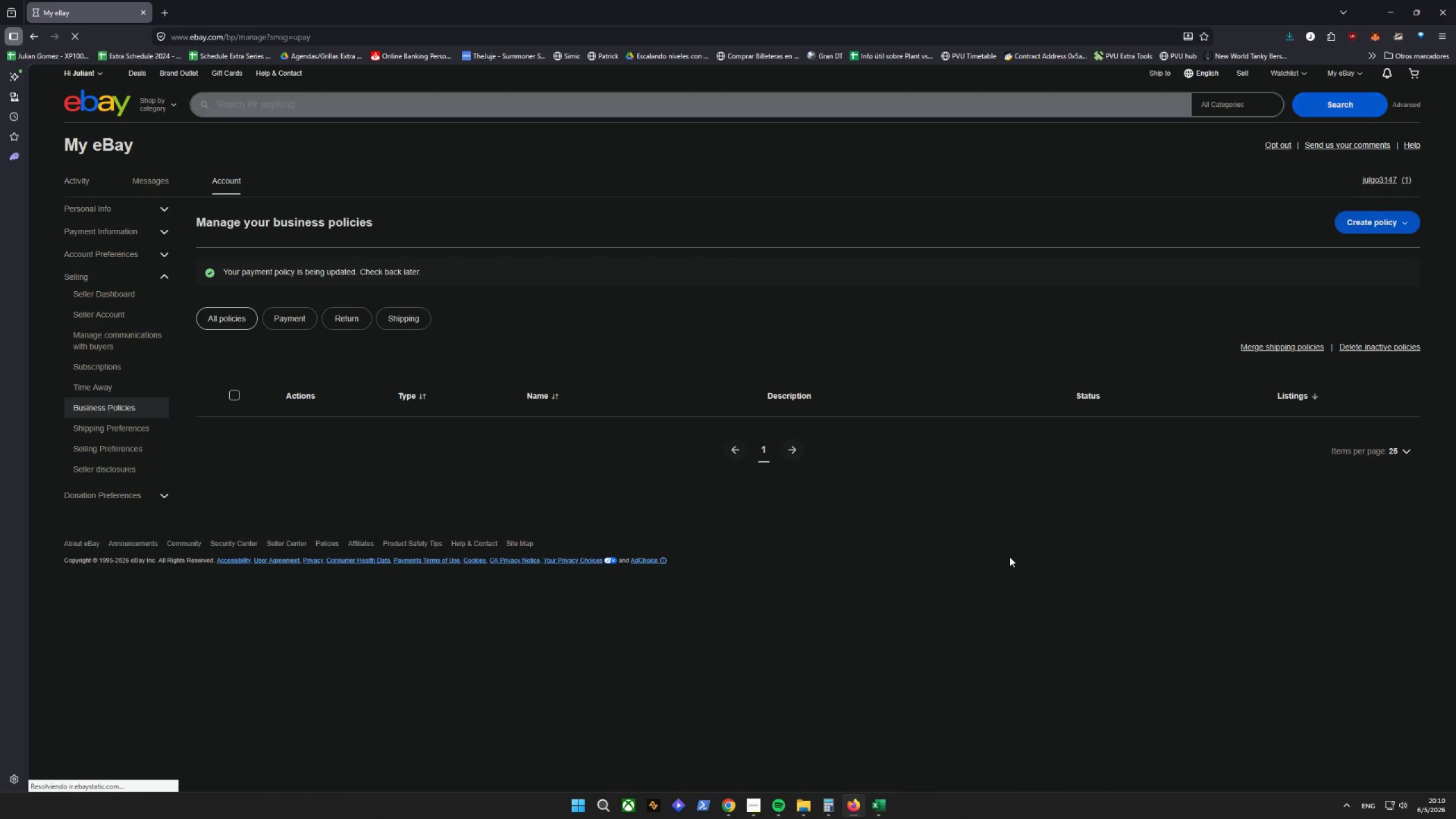 
left_click([81, 31])
 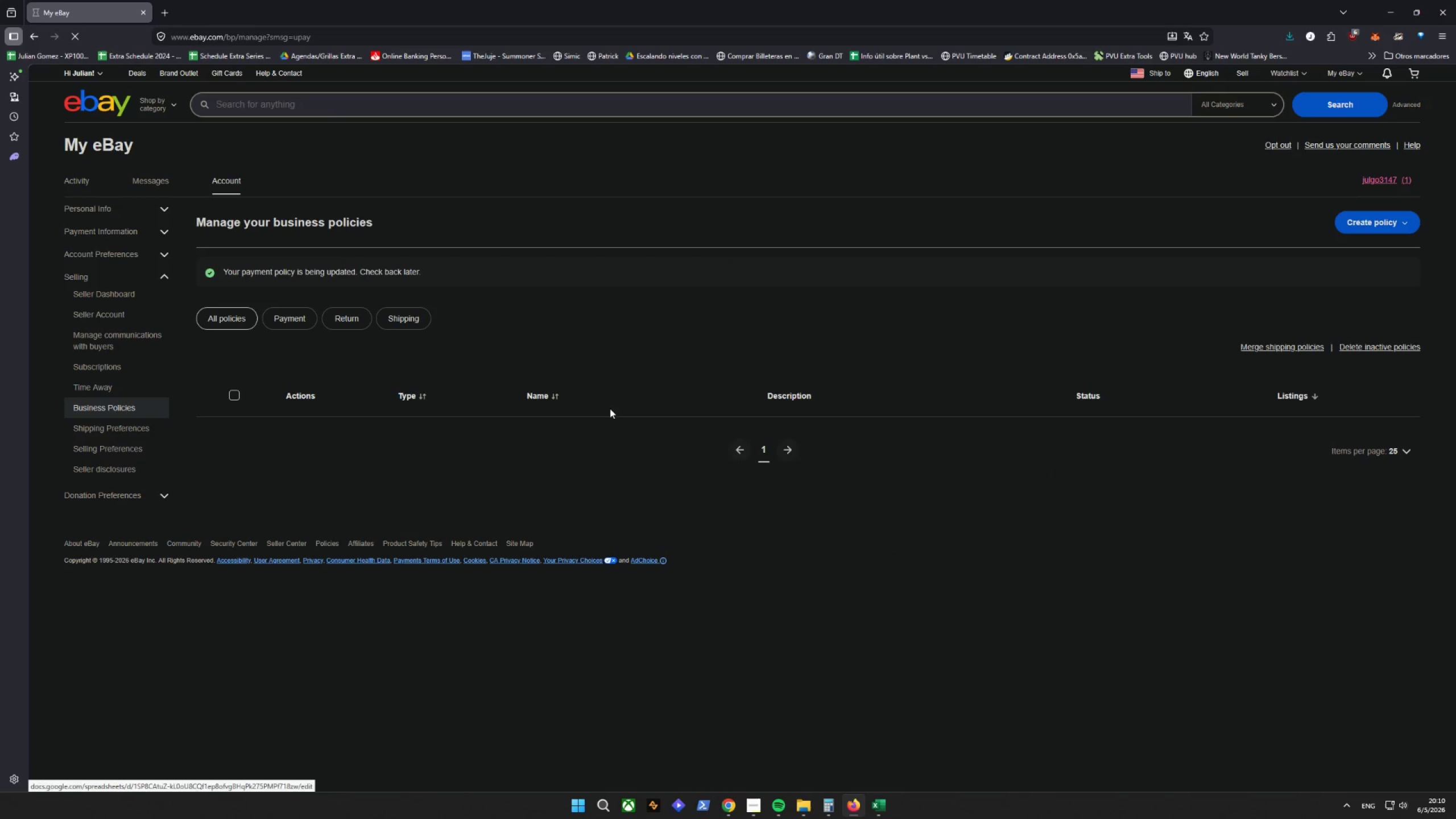 
mouse_move([623, 404])
 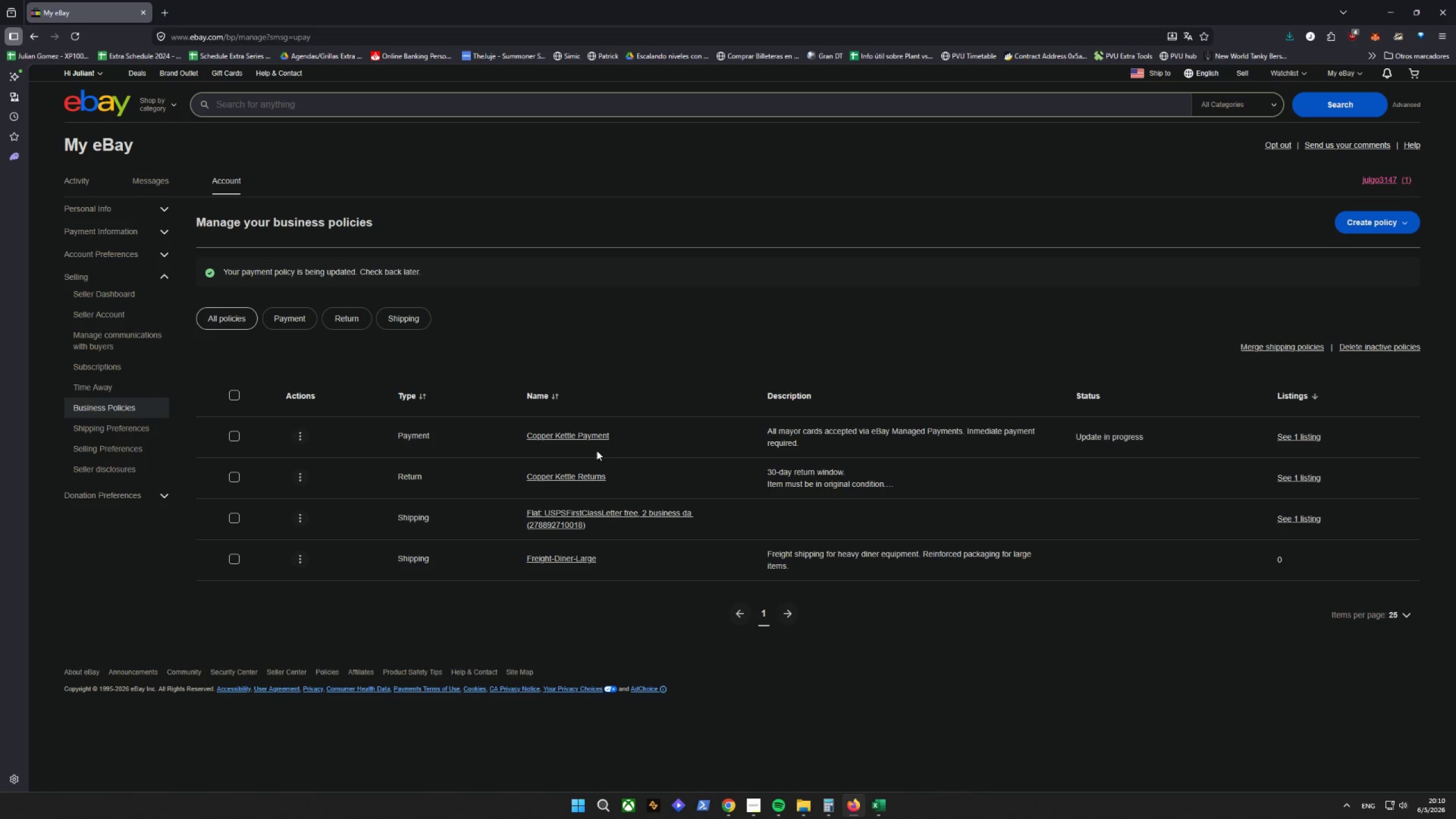 
left_click([583, 436])
 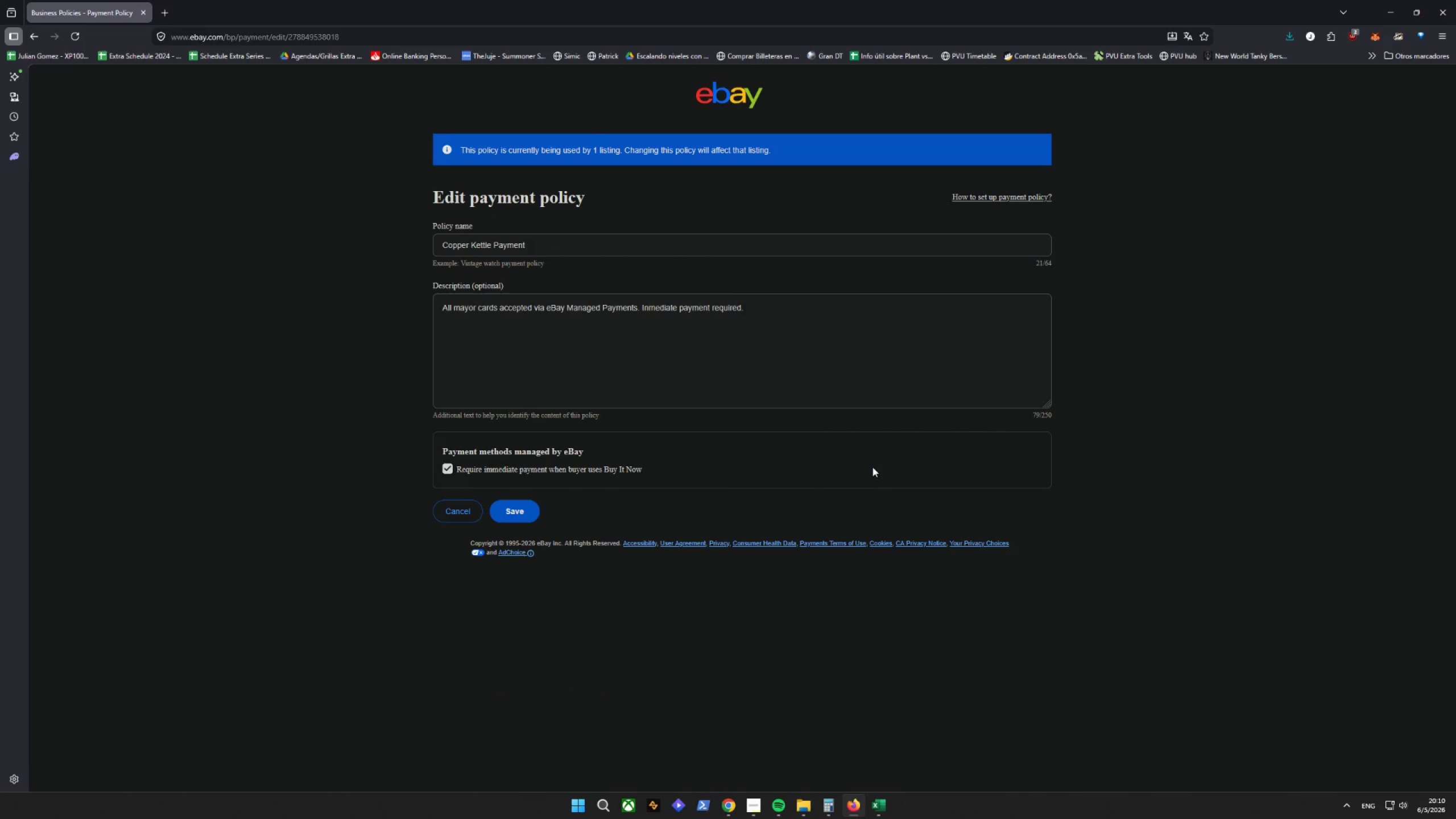 
key(Control+Shift+C)
 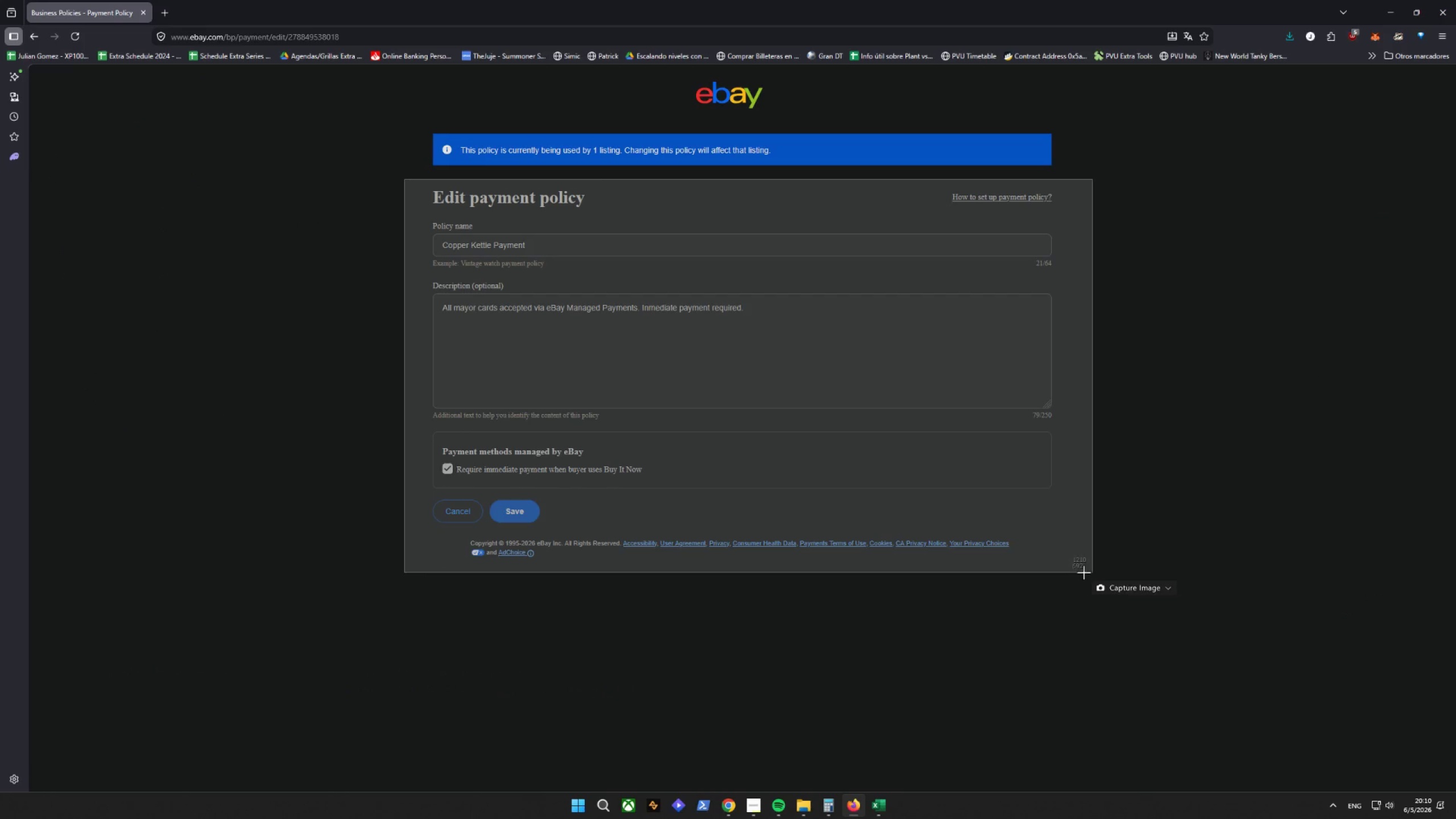 
wait(7.22)
 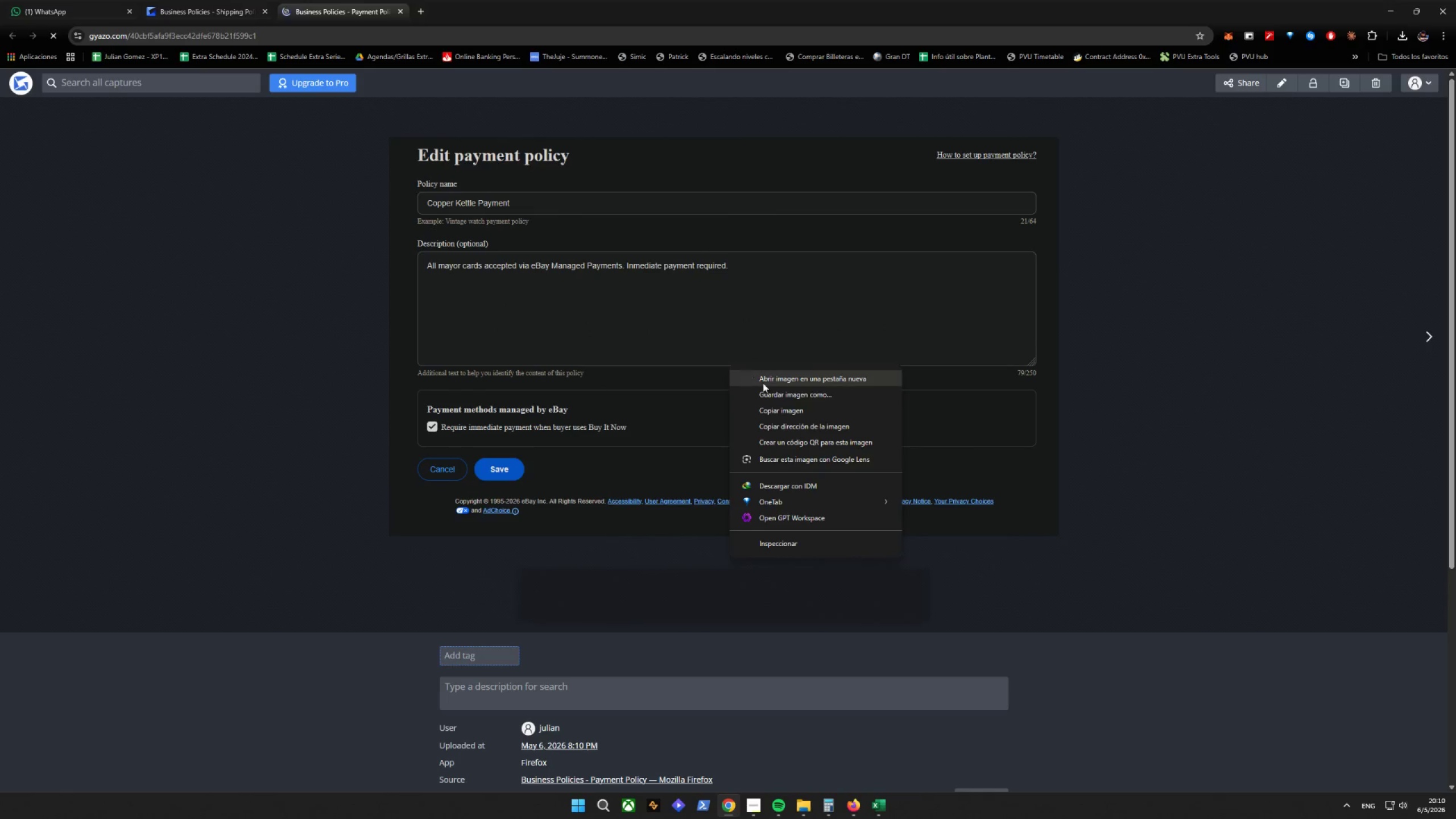 
left_click([775, 396])
 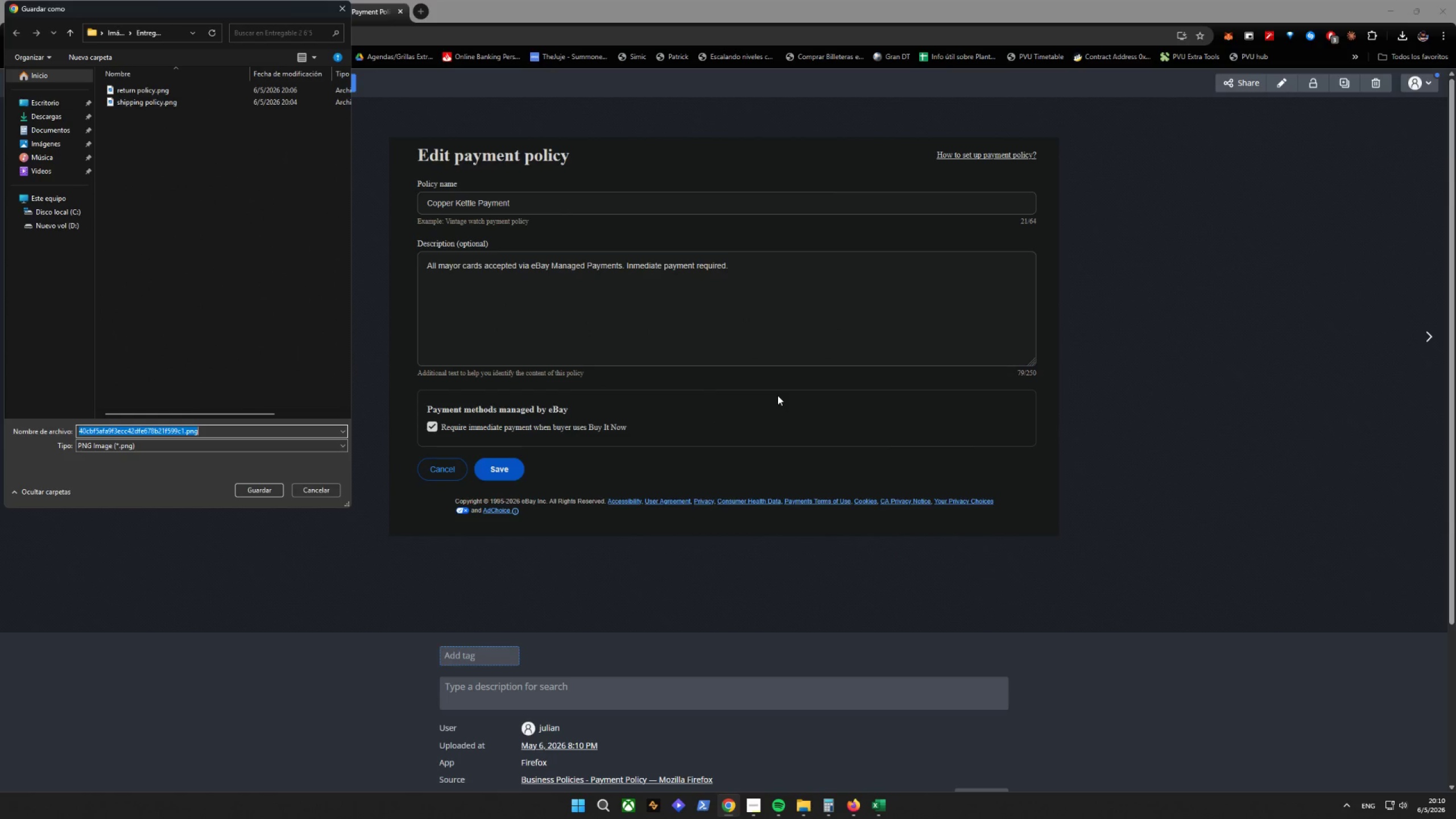 
wait(5.28)
 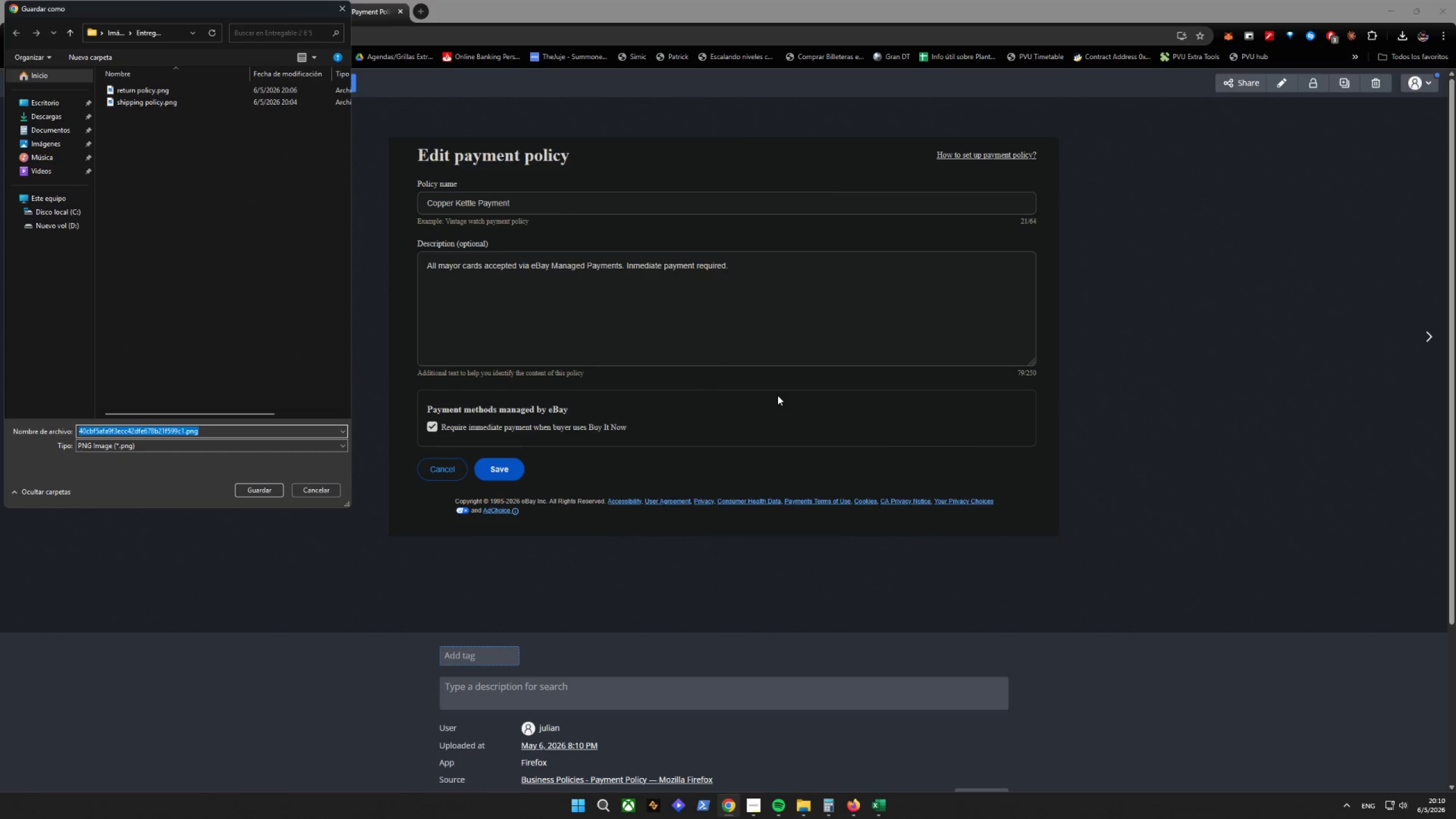 
type(payment plo)
key(Backspace)
key(Backspace)
type(op)
key(Backspace)
type(licy)
 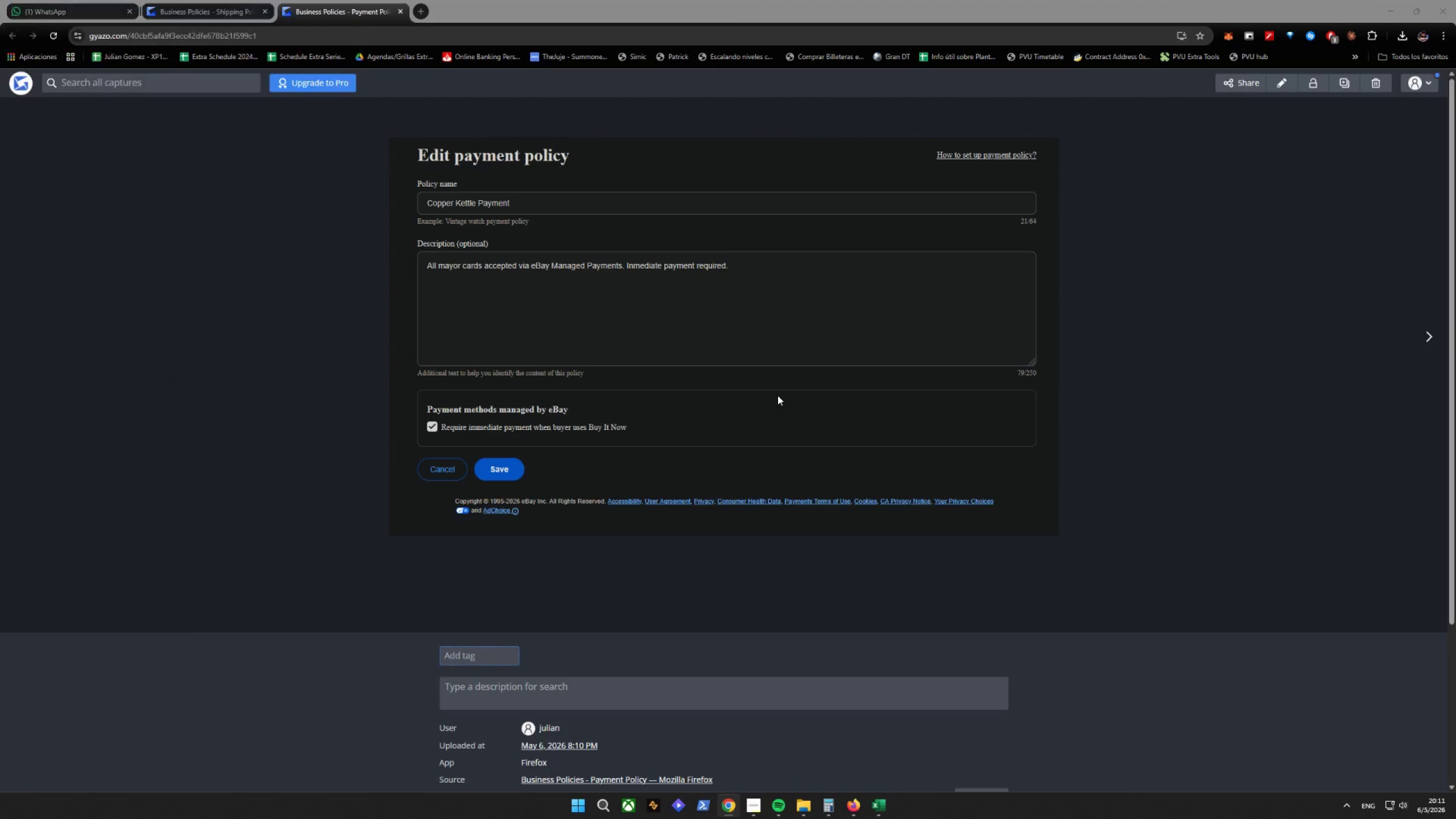 
key(Enter)
 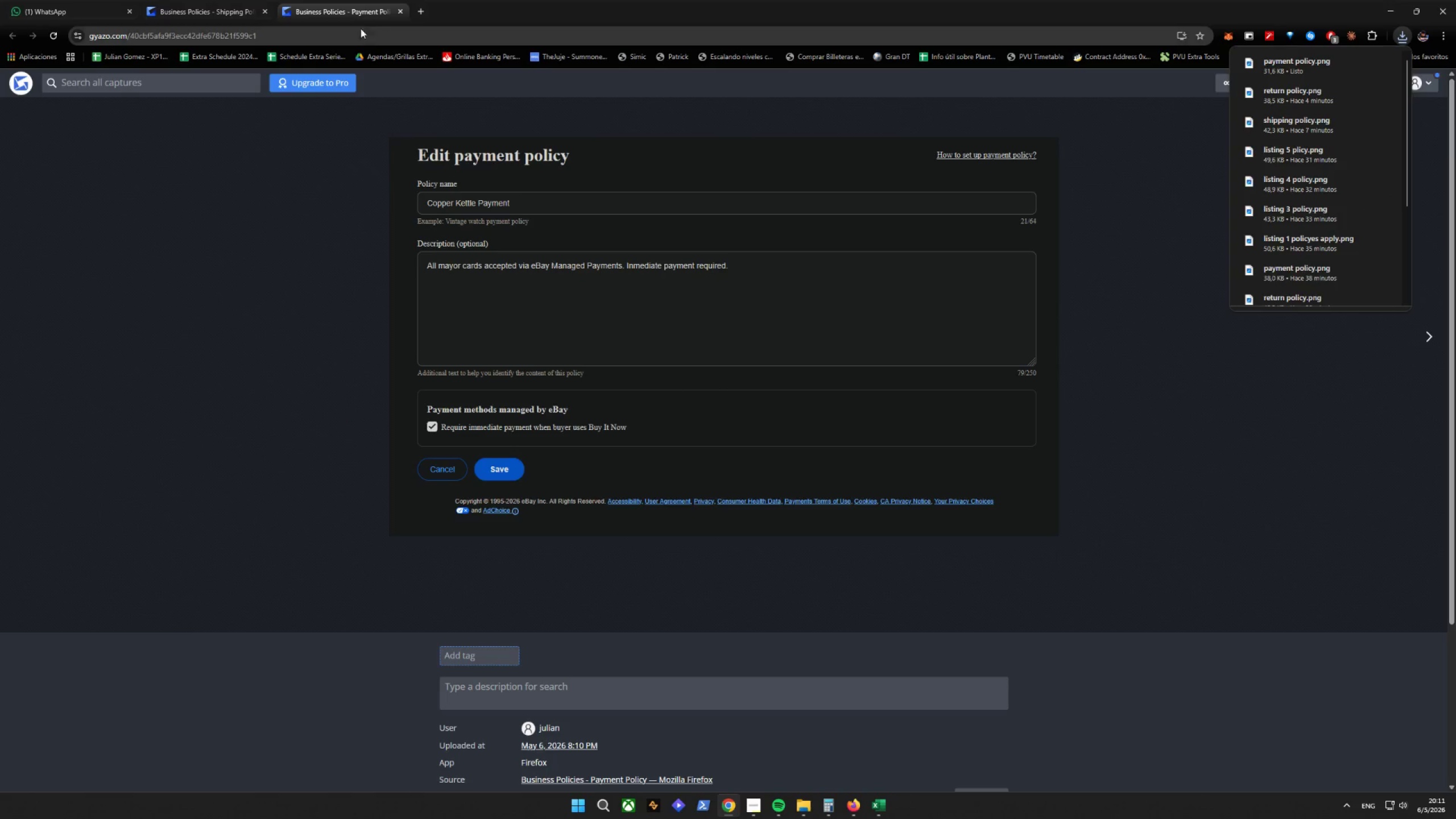 
left_click([396, 14])
 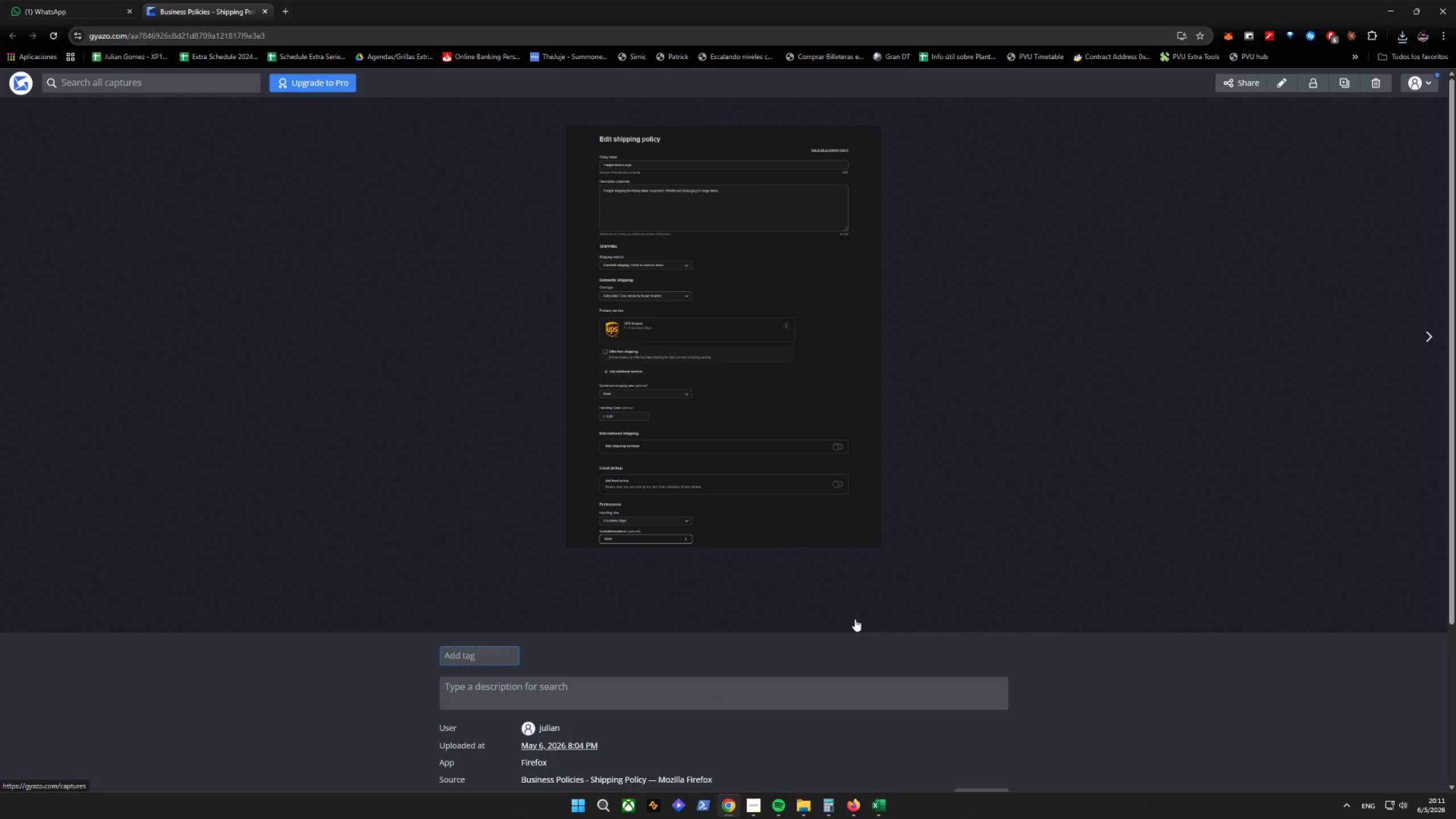 
wait(16.11)
 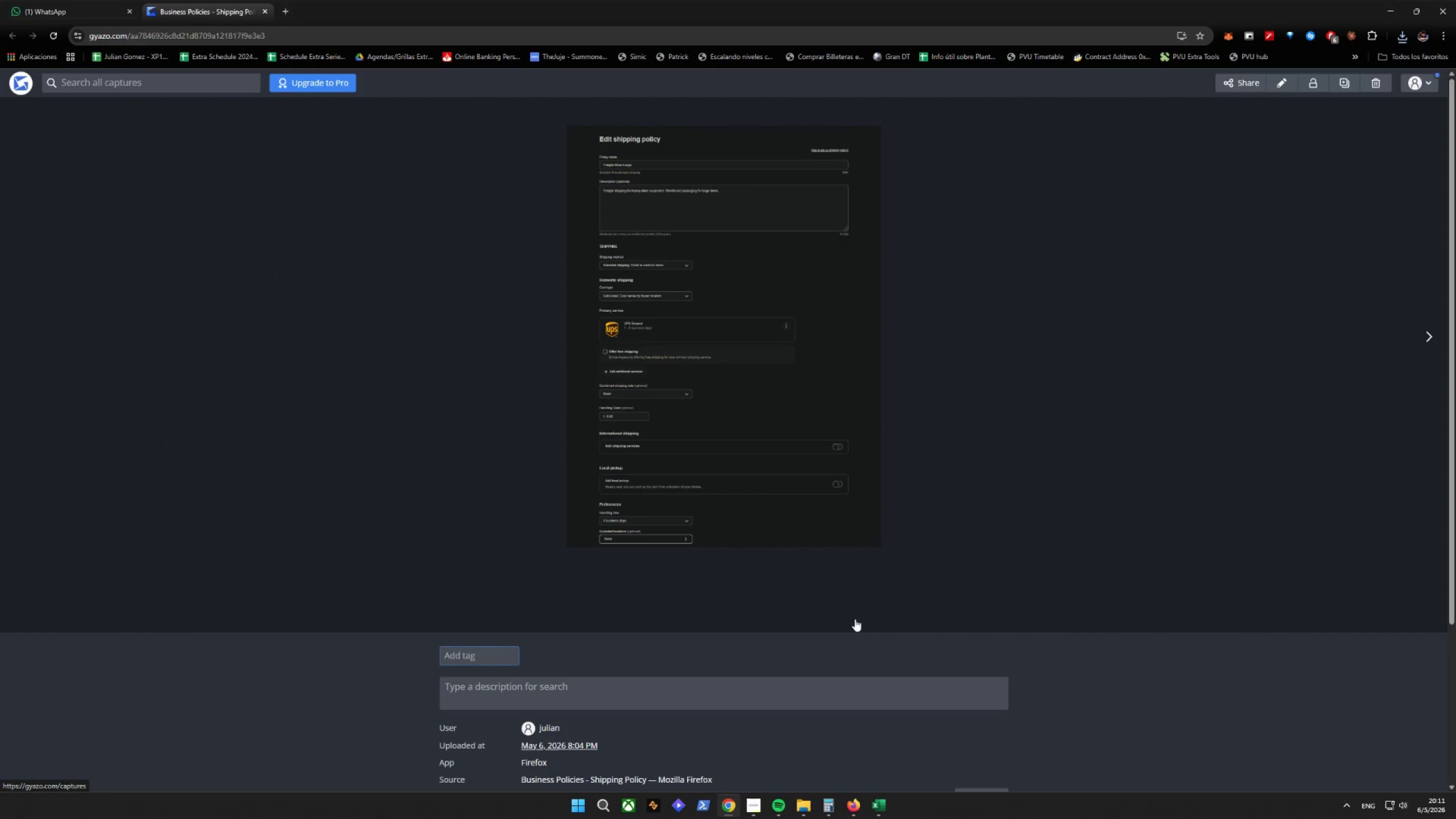 
left_click([1392, 1])
 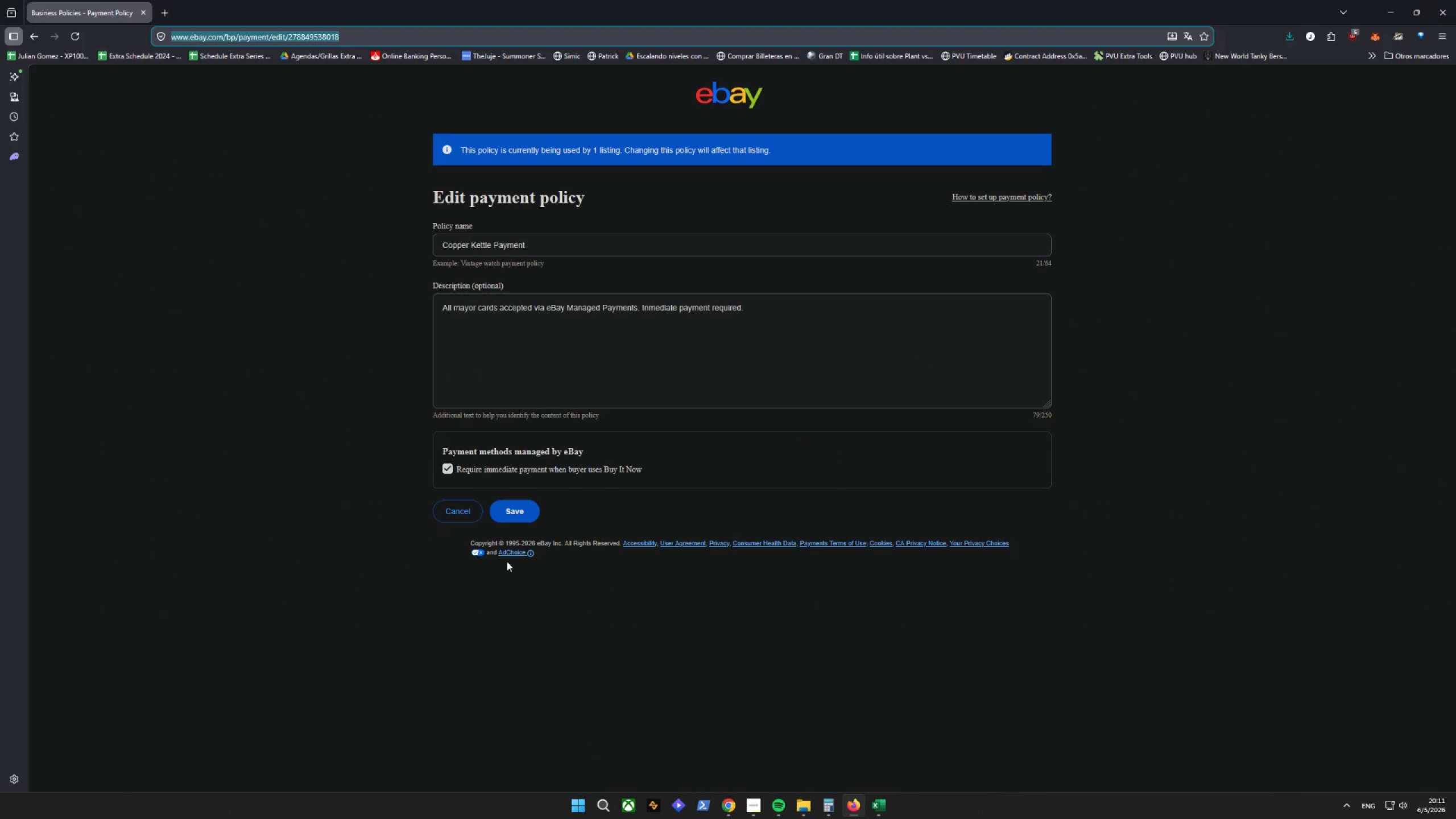 
left_click([509, 518])
 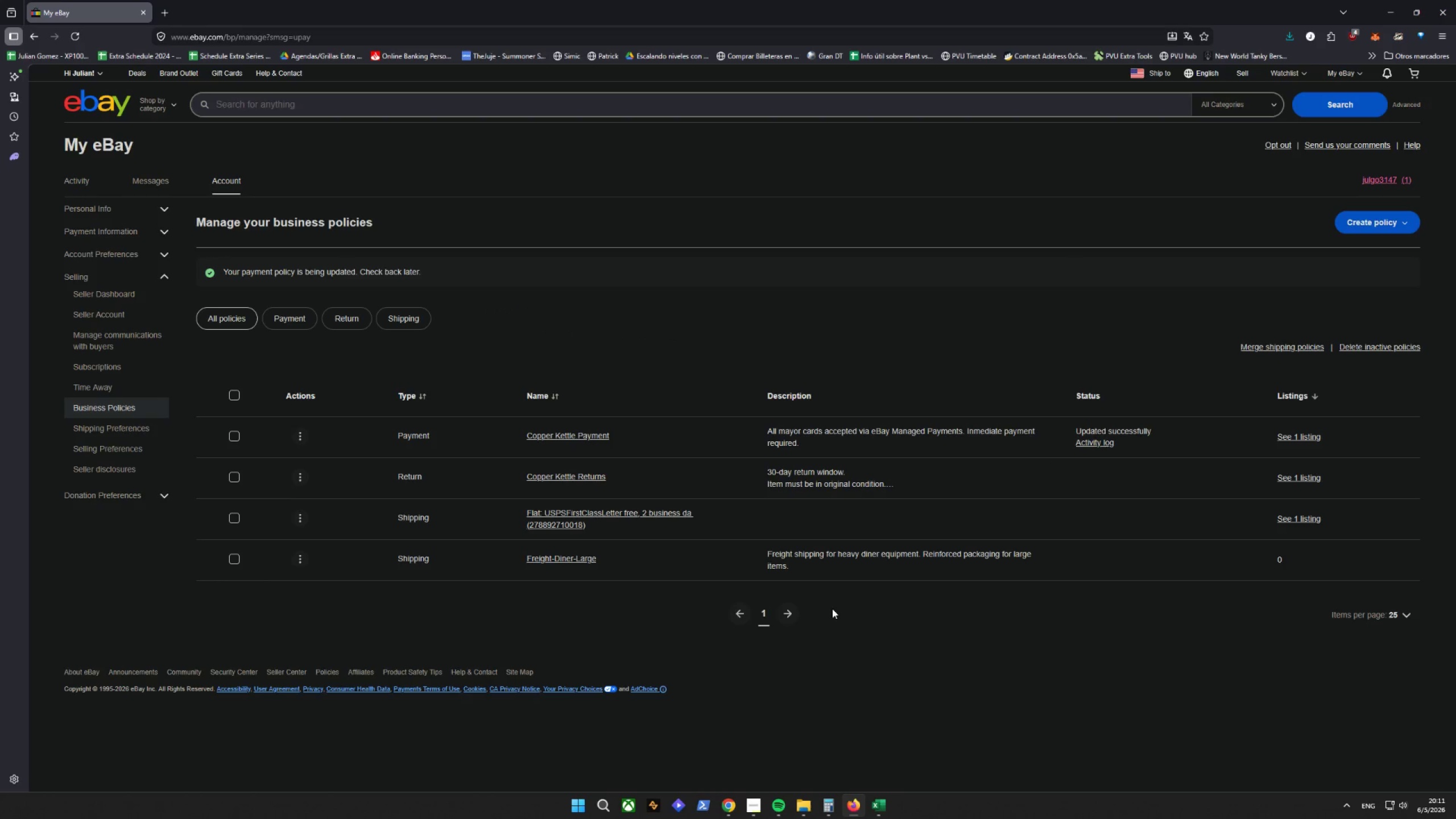 
wait(6.75)
 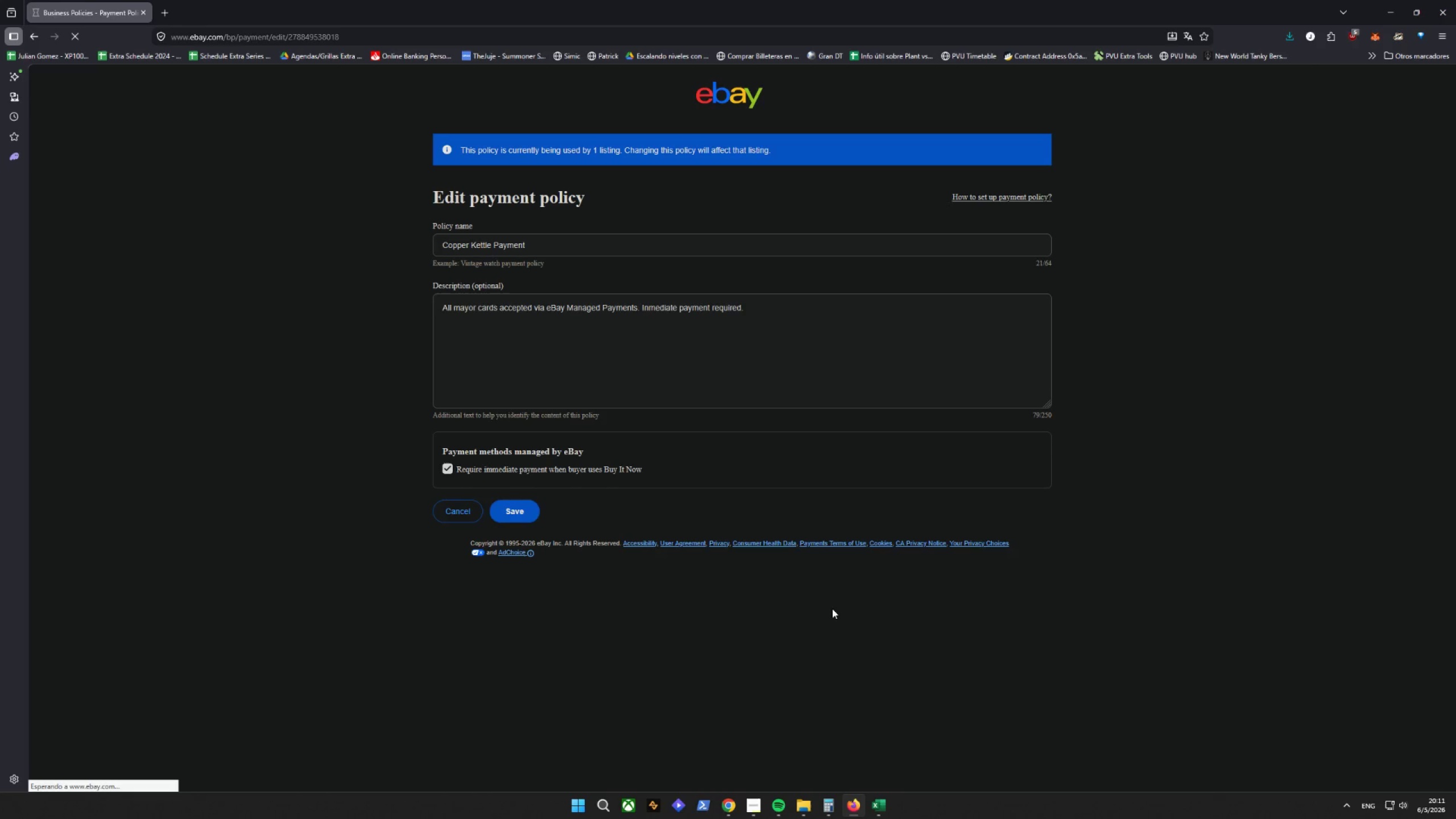 
right_click([883, 801])
 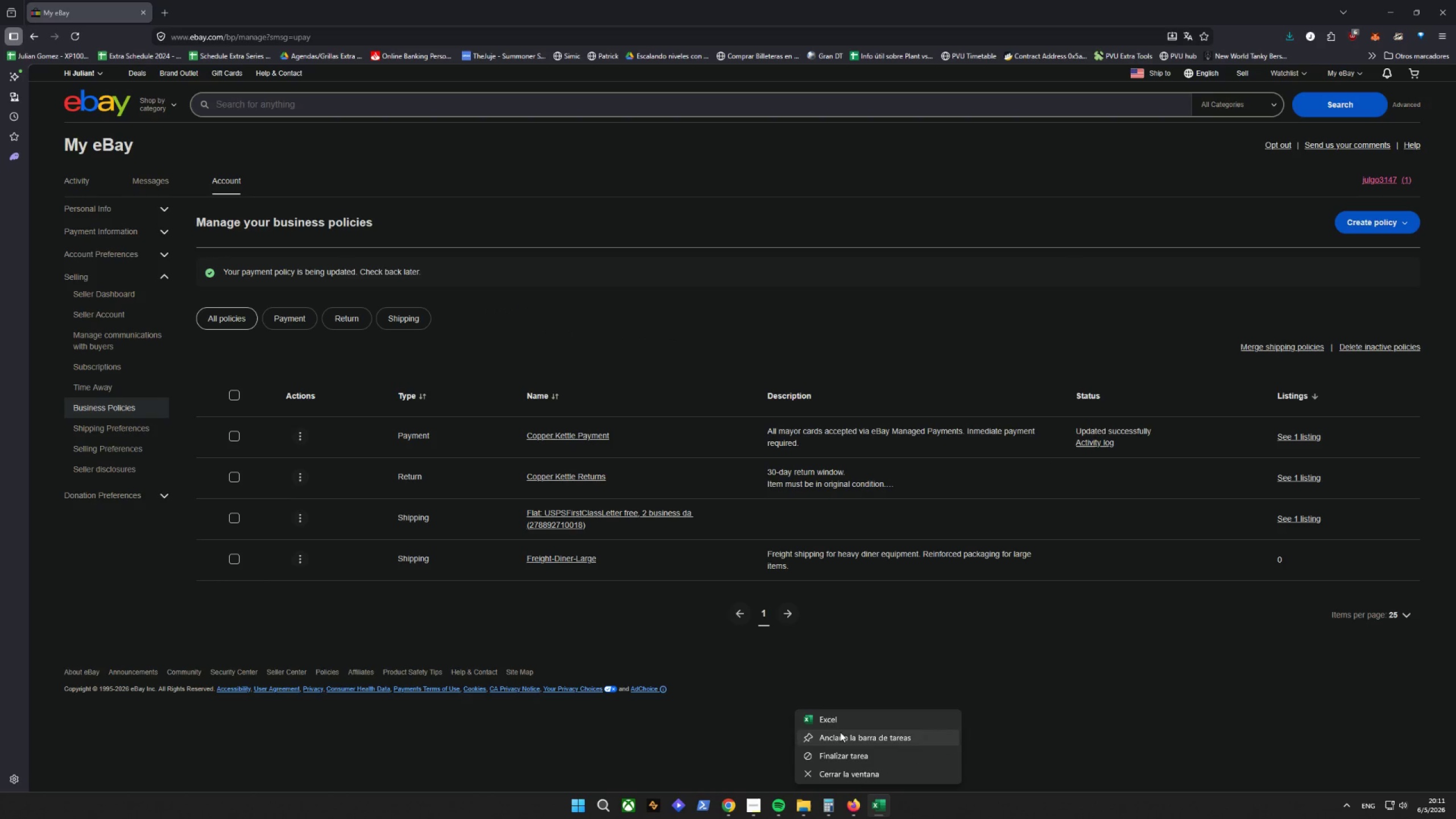 
left_click([825, 715])
 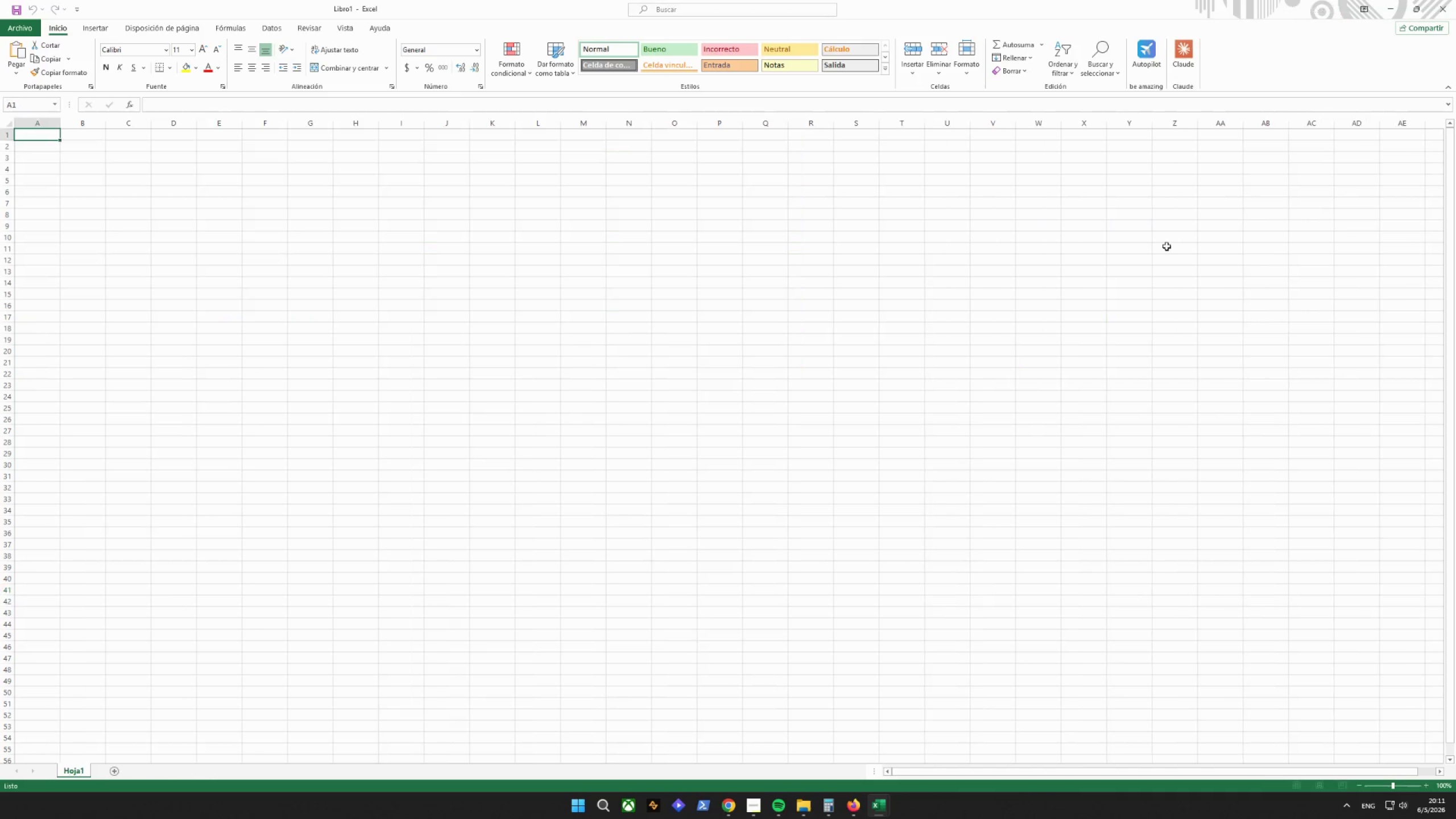 
left_click([1394, 3])
 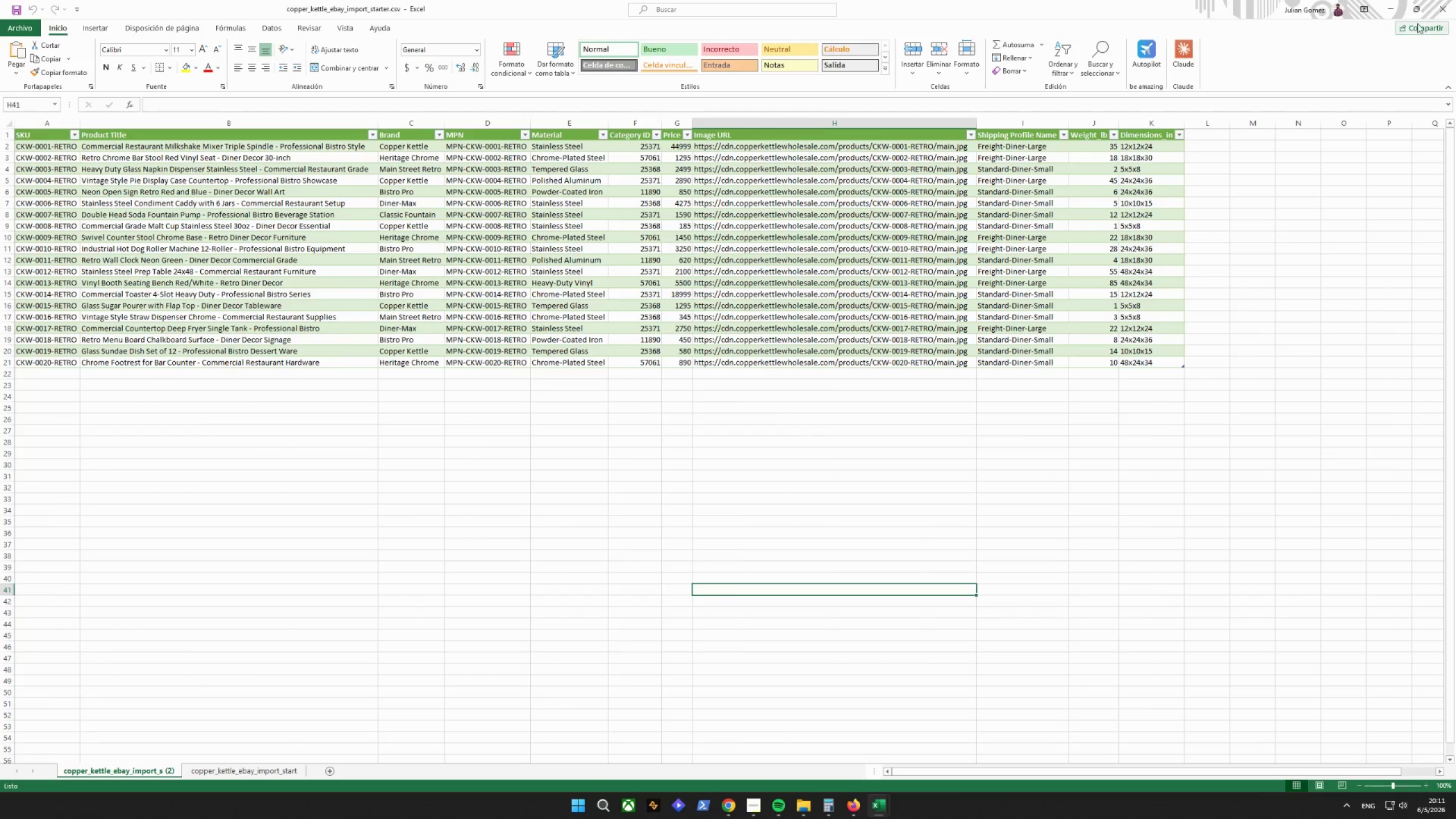 
left_click([1434, 4])
 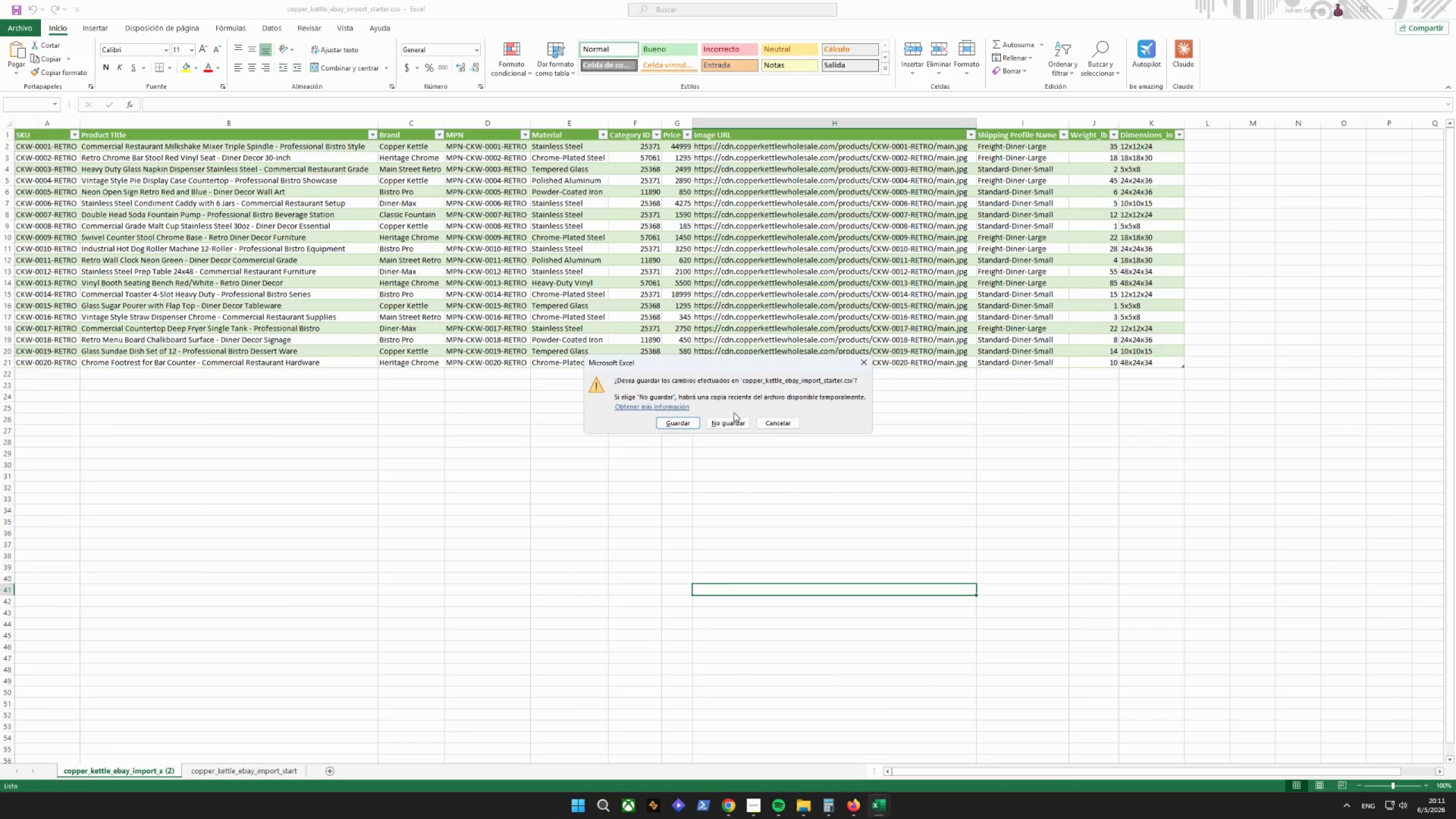 
left_click([678, 427])
 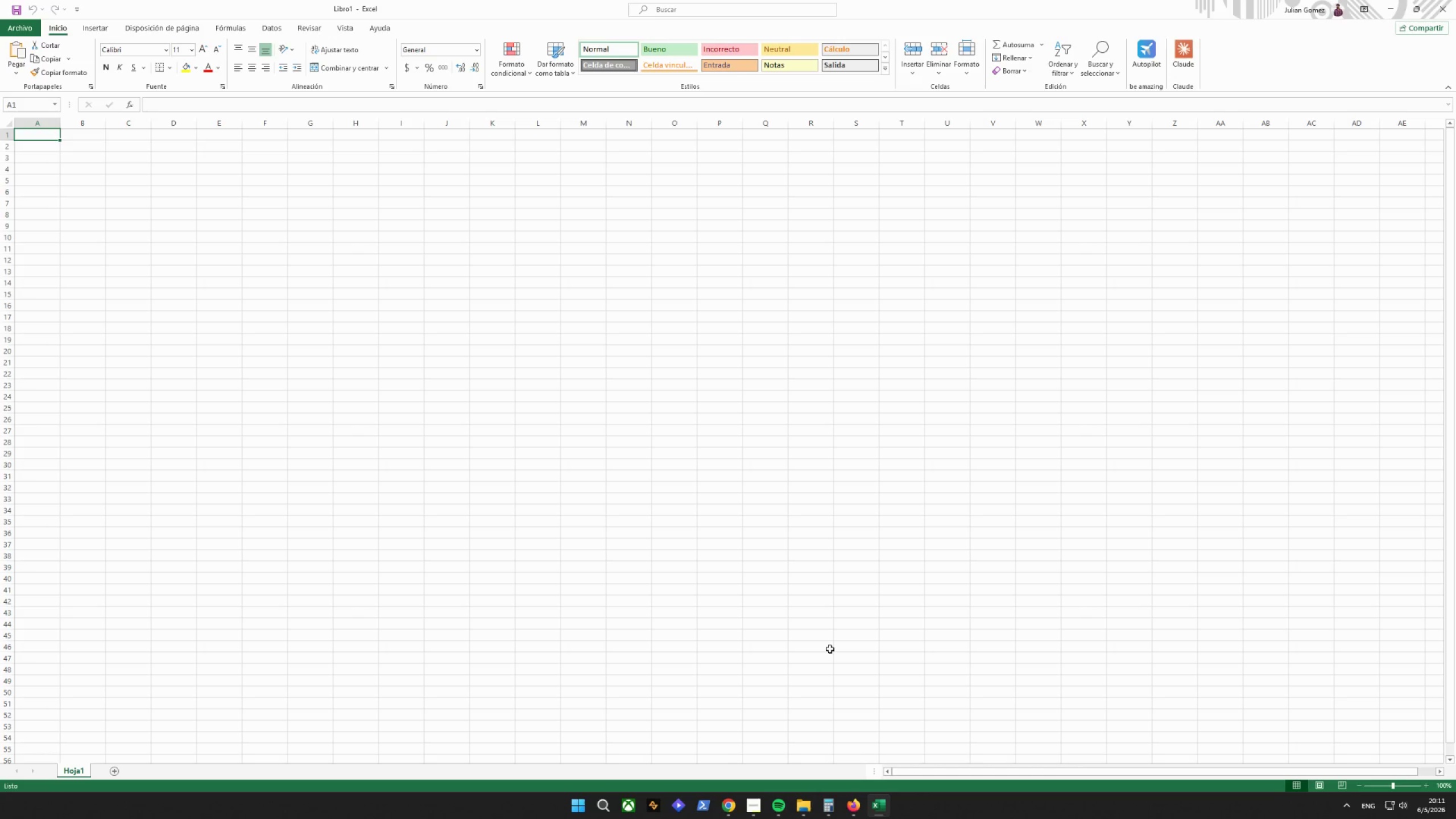 
type(ac)
key(Backspace)
key(Backspace)
key(Backspace)
type(Actionm)
key(Backspace)
key(Tab)
type(Title)
key(Tab)
type(Category)
key(Tab)
type(ConditionID)
 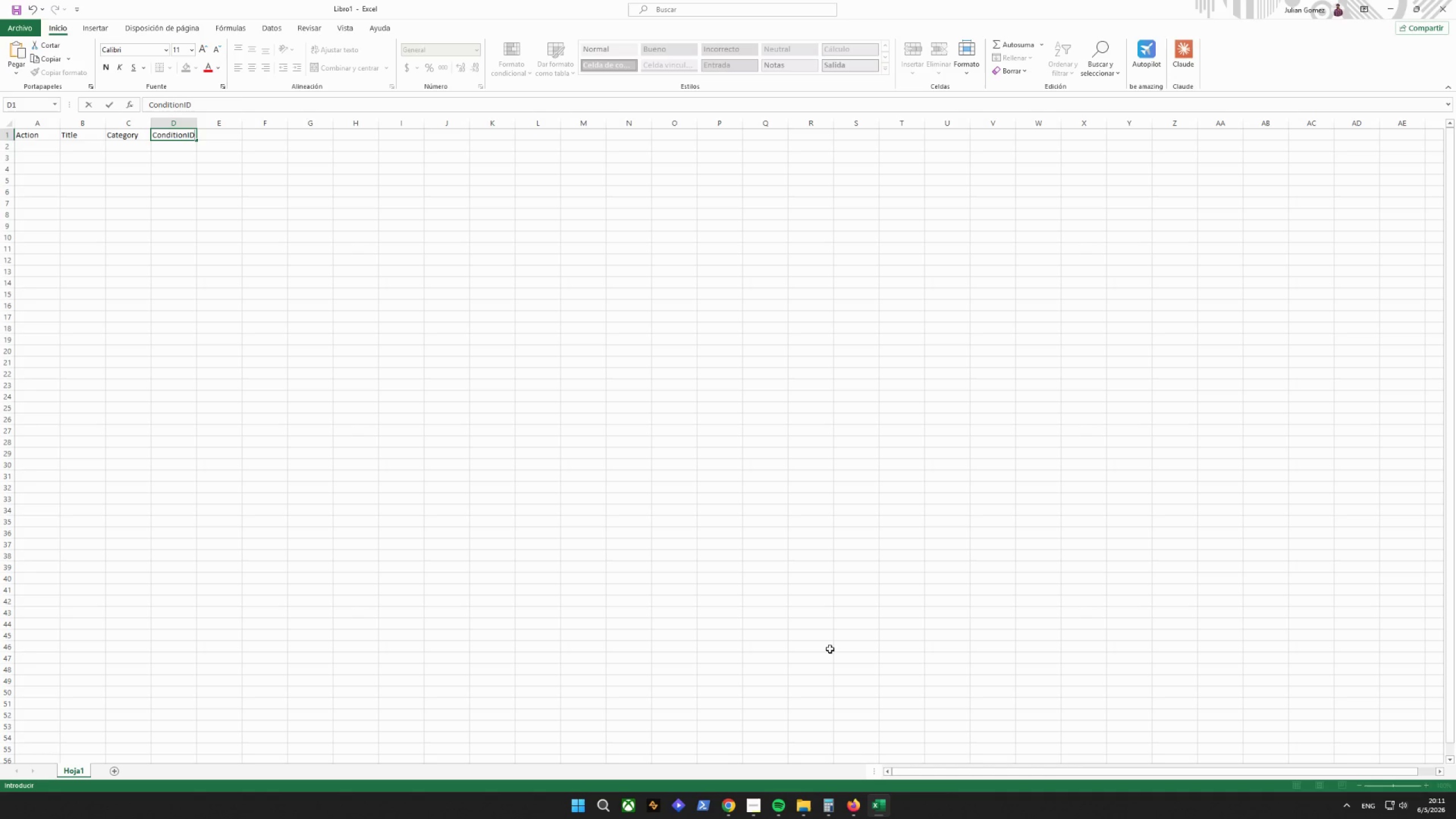 
wait(5.5)
 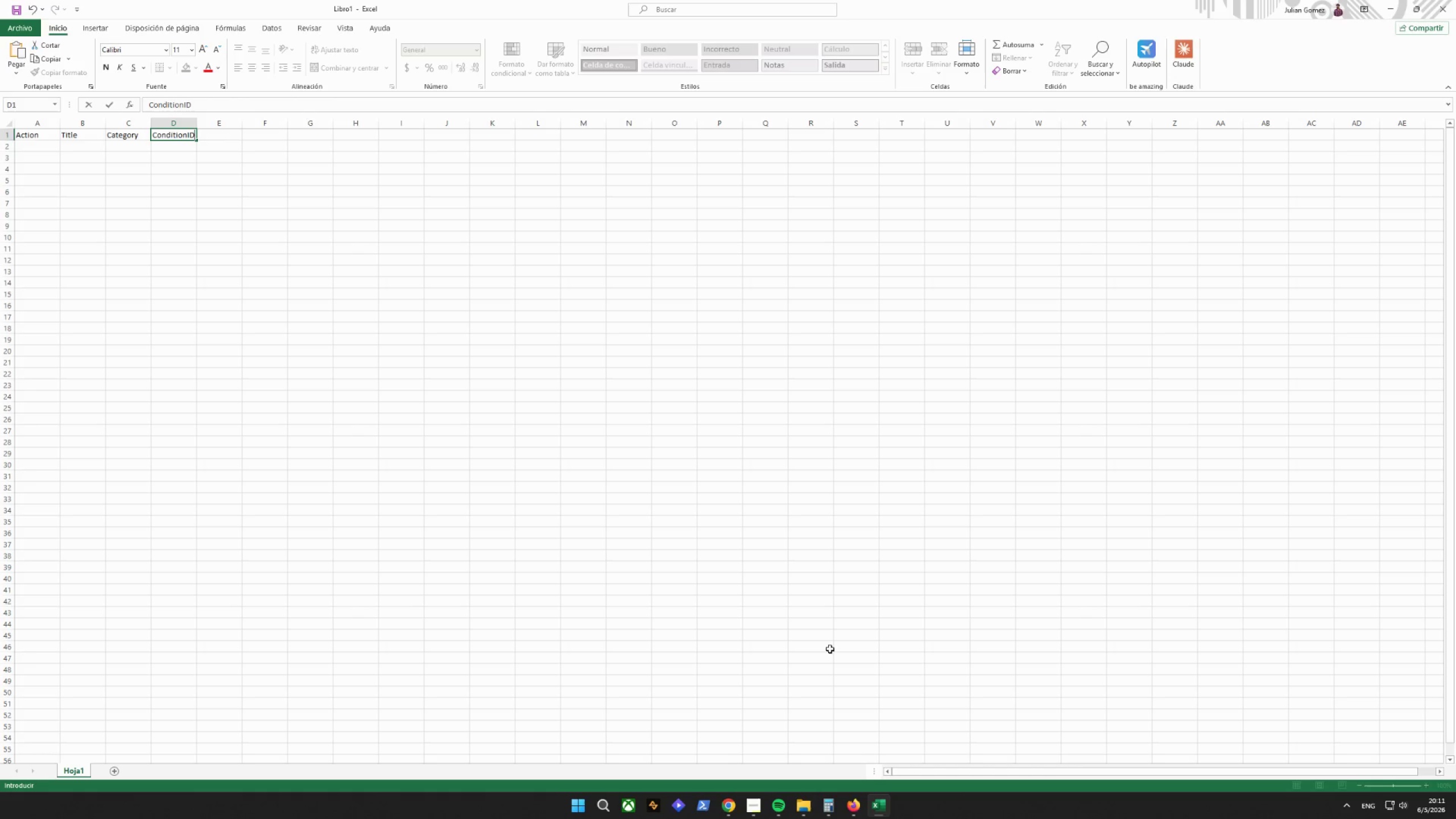 
key(Tab)
type(sT)
key(Backspace)
key(Backspace)
type(ST)
key(Backspace)
type(tartPrice)
key(Tab)
key(Tab)
type(Q)
key(Backspace)
 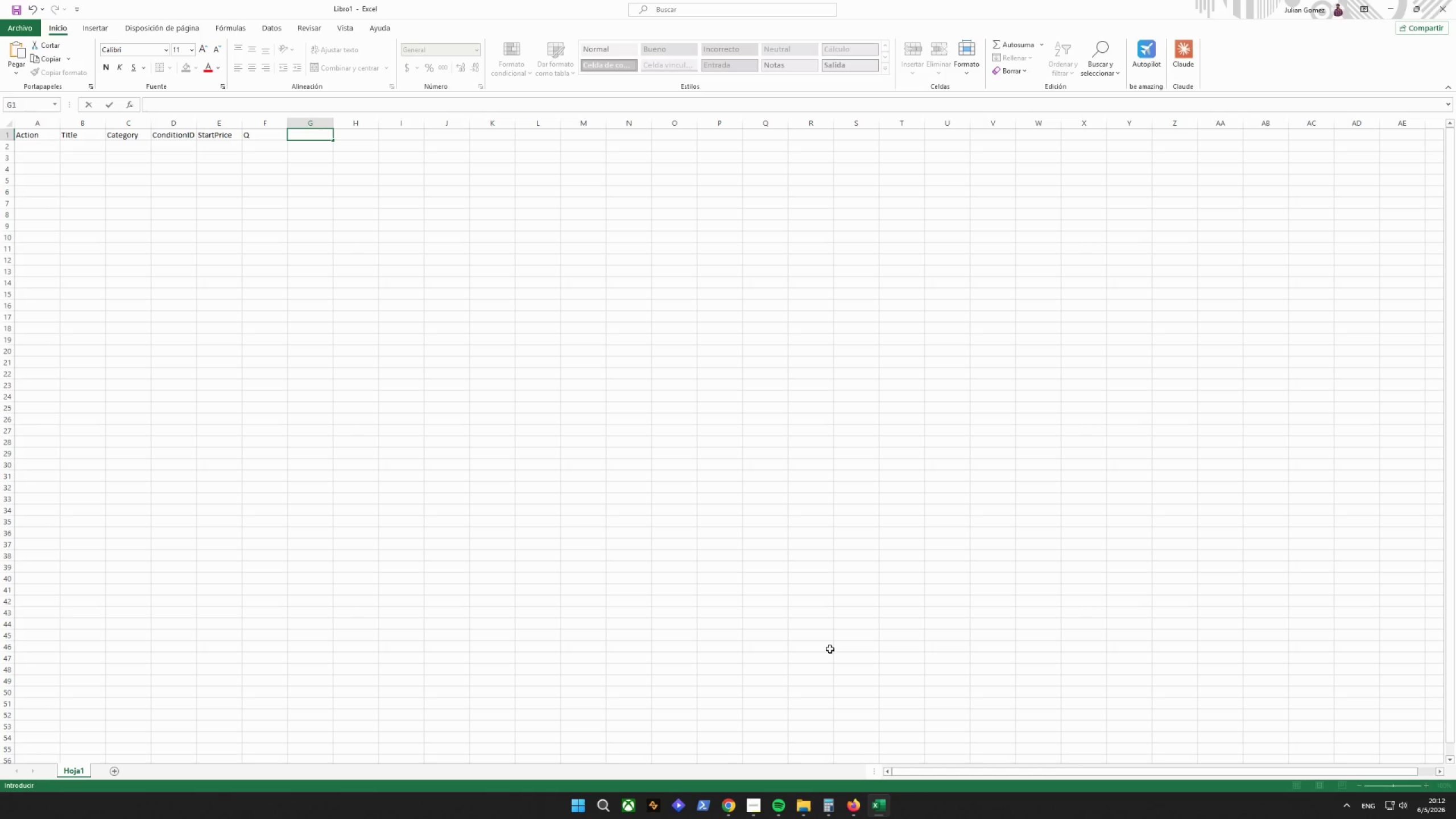 
key(ArrowLeft)
 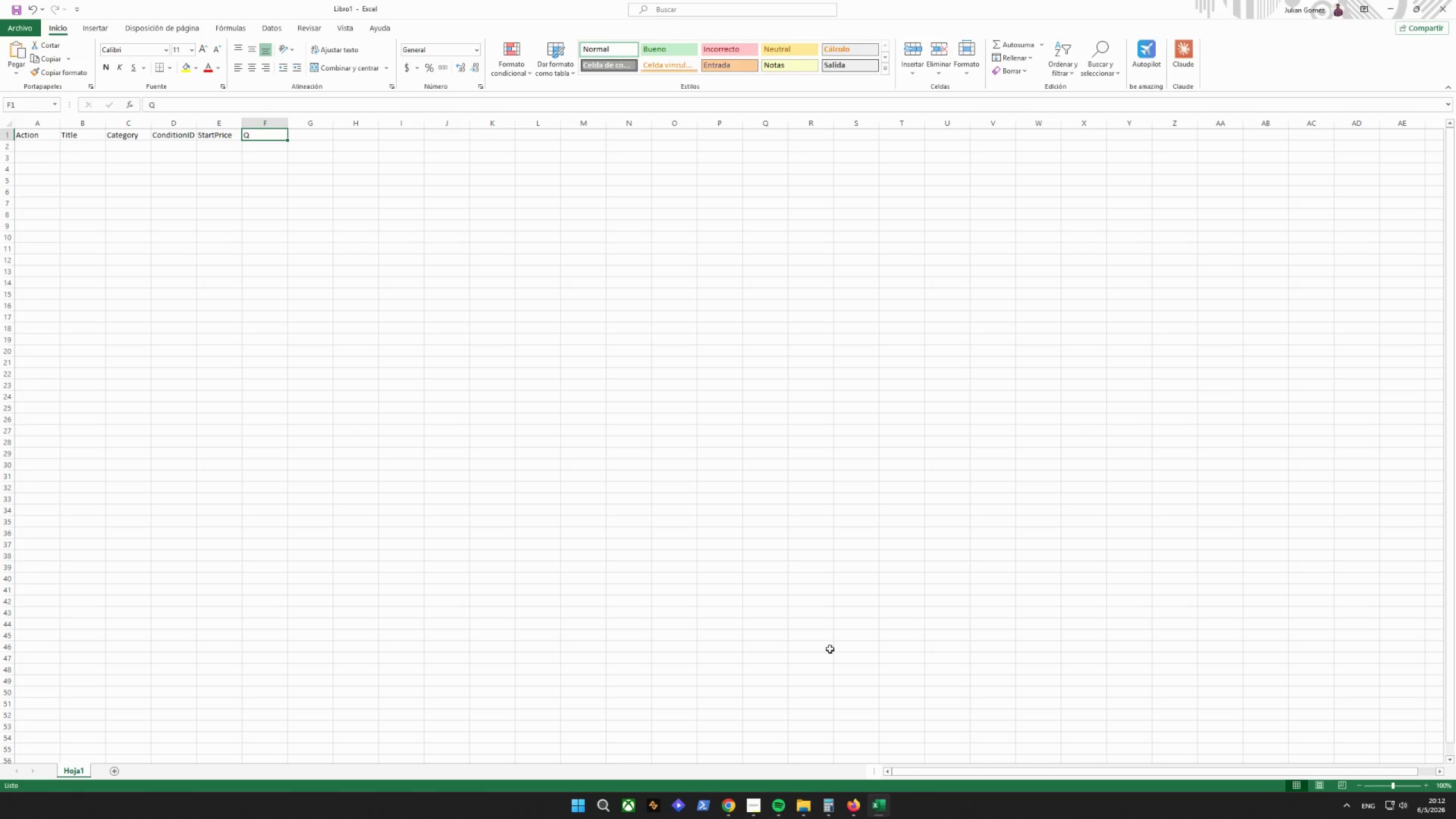 
key(Backspace)
key(Backspace)
key(Backspace)
key(Backspace)
key(Backspace)
key(Backspace)
type(Q)
key(Backspace)
type(QUANM)
key(Backspace)
key(Backspace)
key(Backspace)
key(Backspace)
type(uantity)
key(Tab)
type(Format)
key(Tab)
type(s)
key(Backspace)
type(ShippingProgf)
key(Backspace)
type(ilena)
key(Backspace)
key(Backspace)
type(Na,m)
key(Backspace)
key(Backspace)
type(me)
key(Tab)
 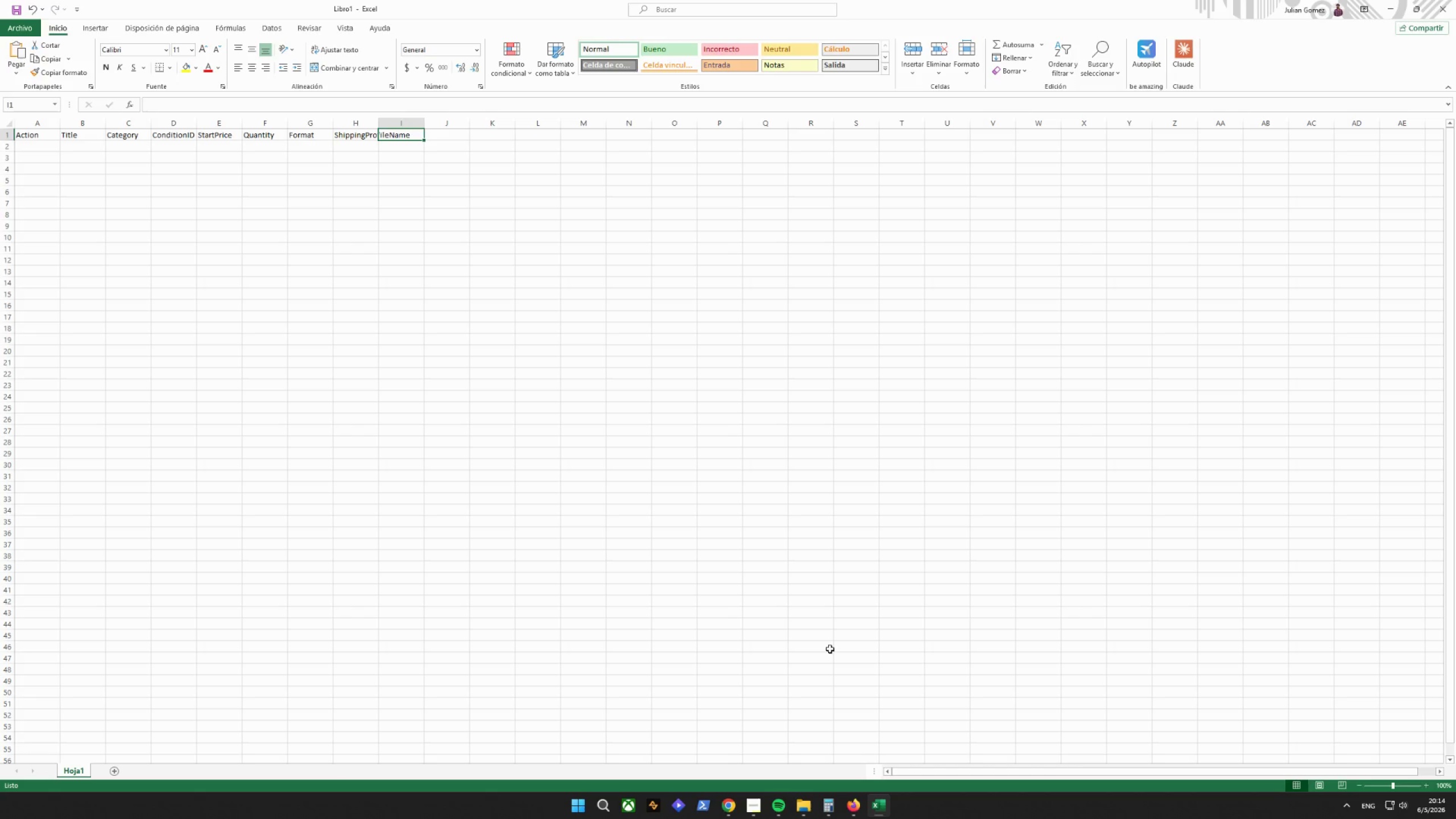 
wait(87.58)
 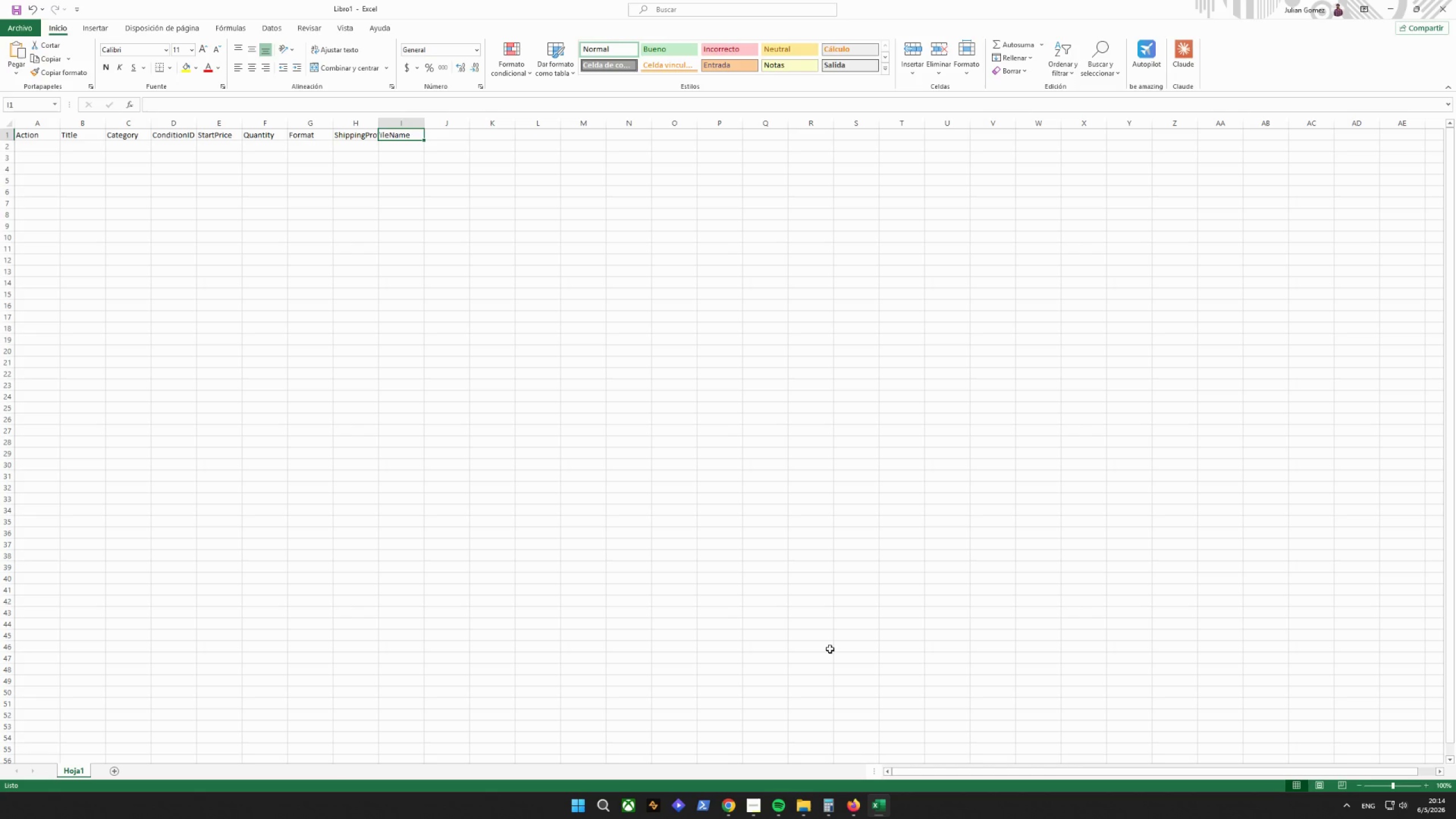 
double_click([406, 150])
 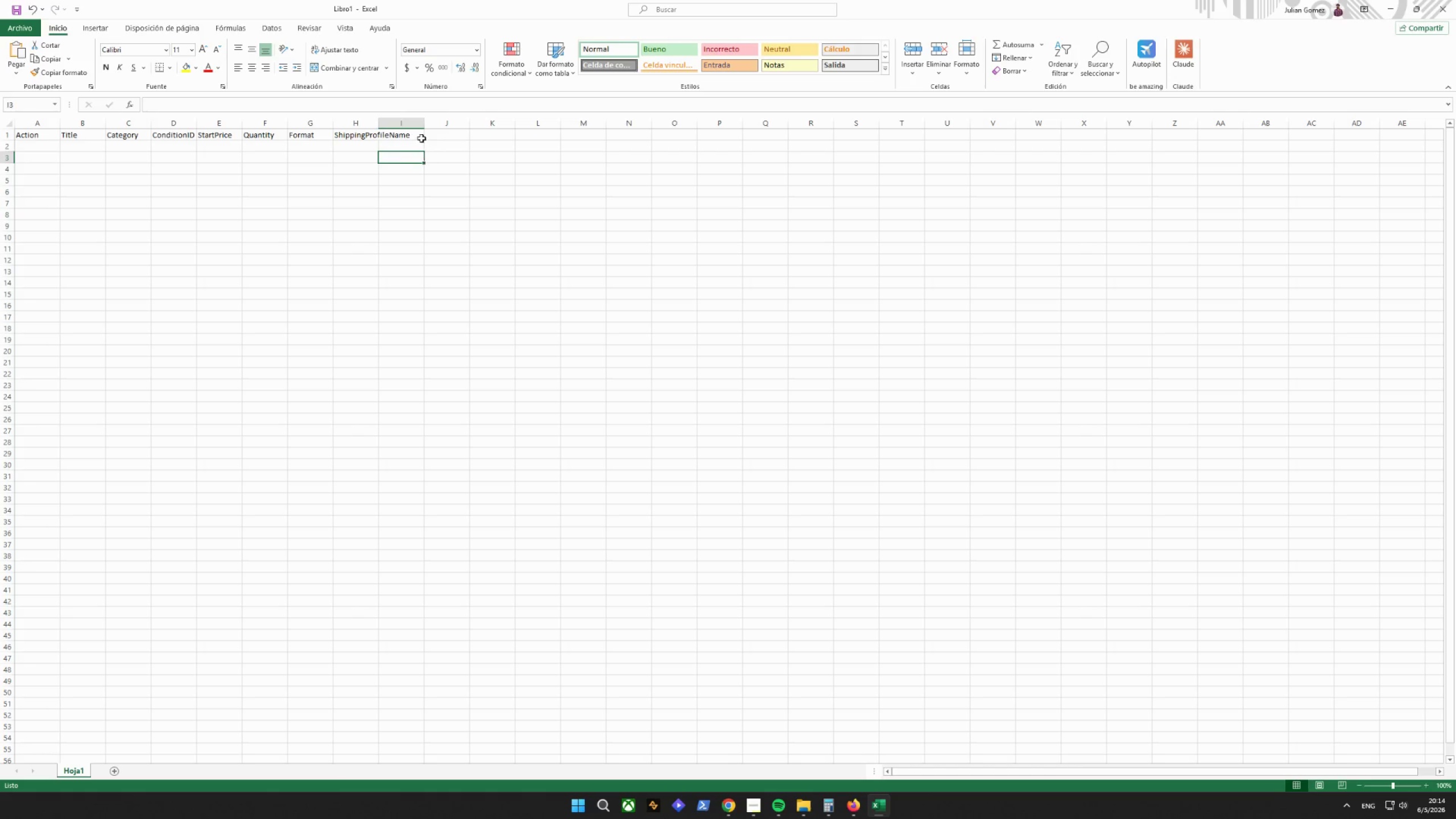 
left_click([417, 133])
 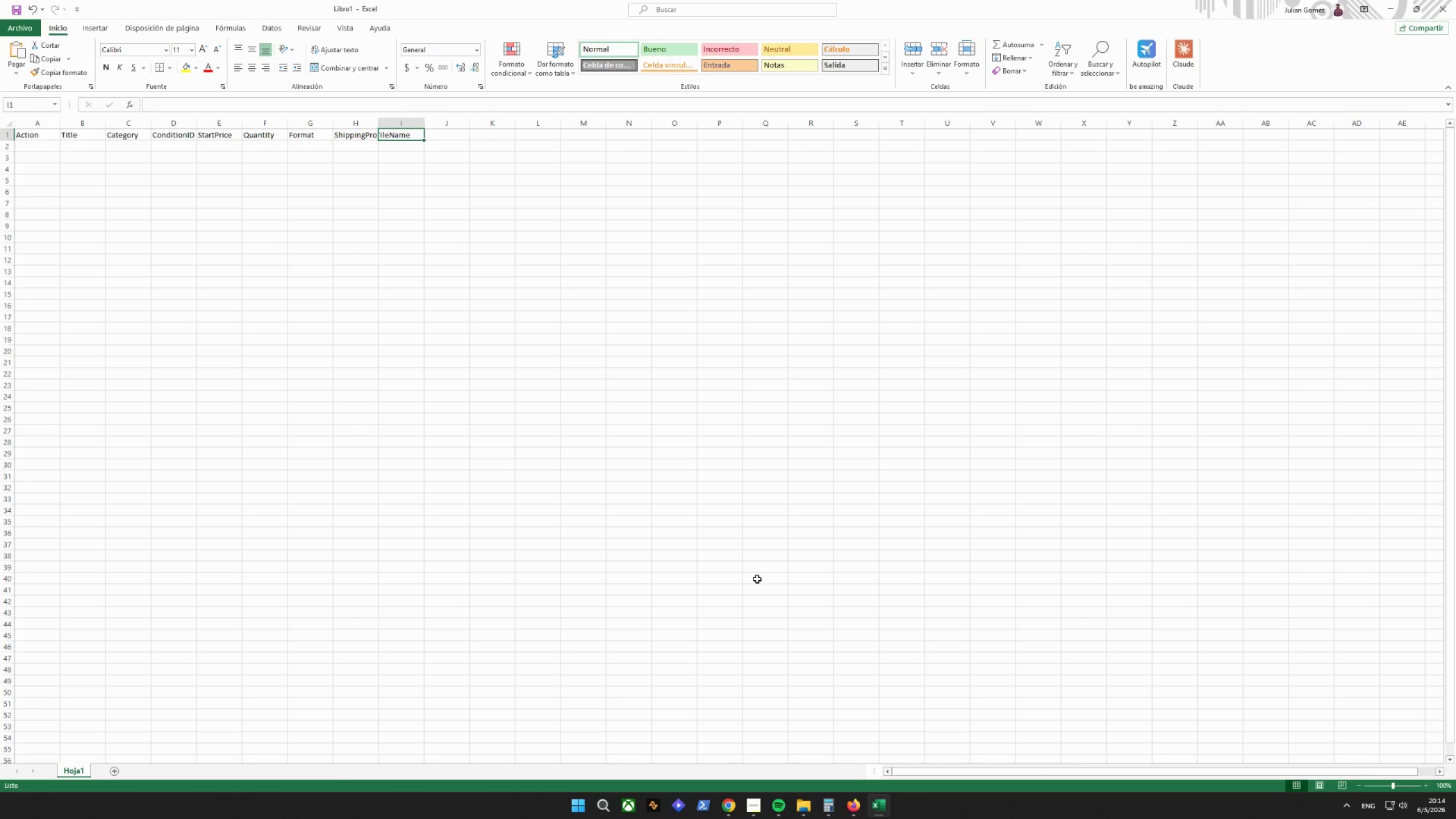 
wait(13.67)
 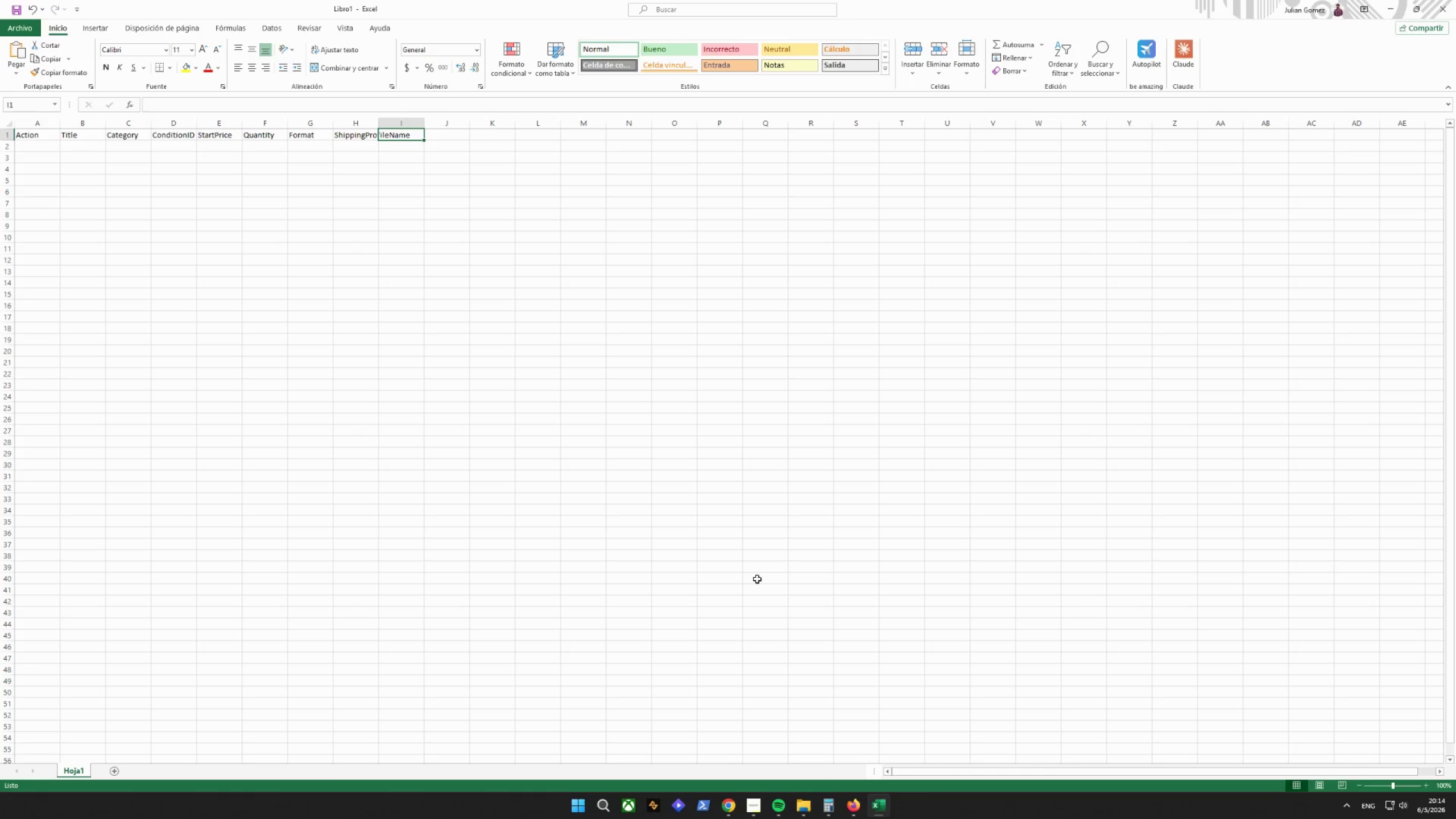 
left_click([366, 131])
 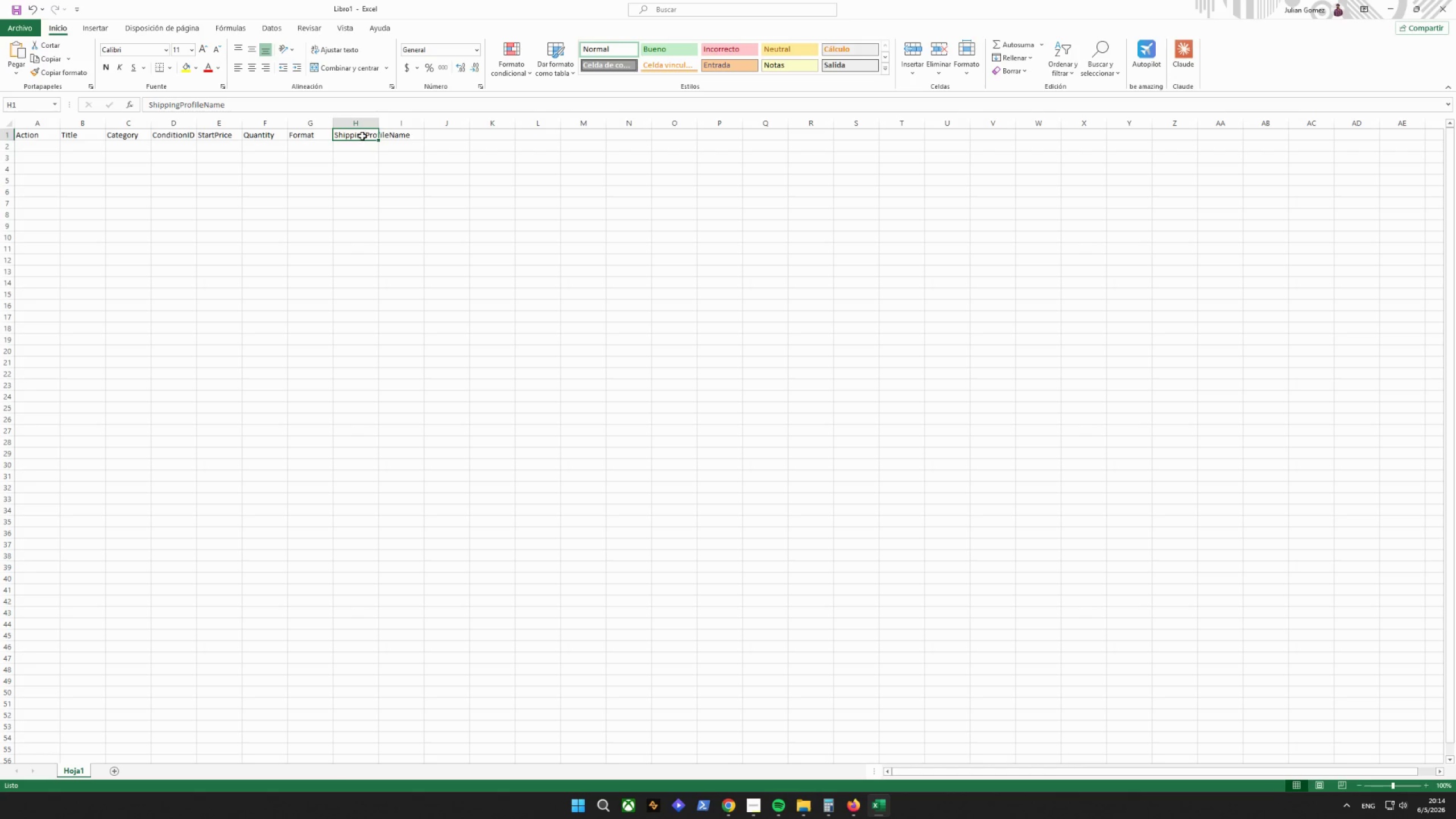 
left_click([371, 130])
 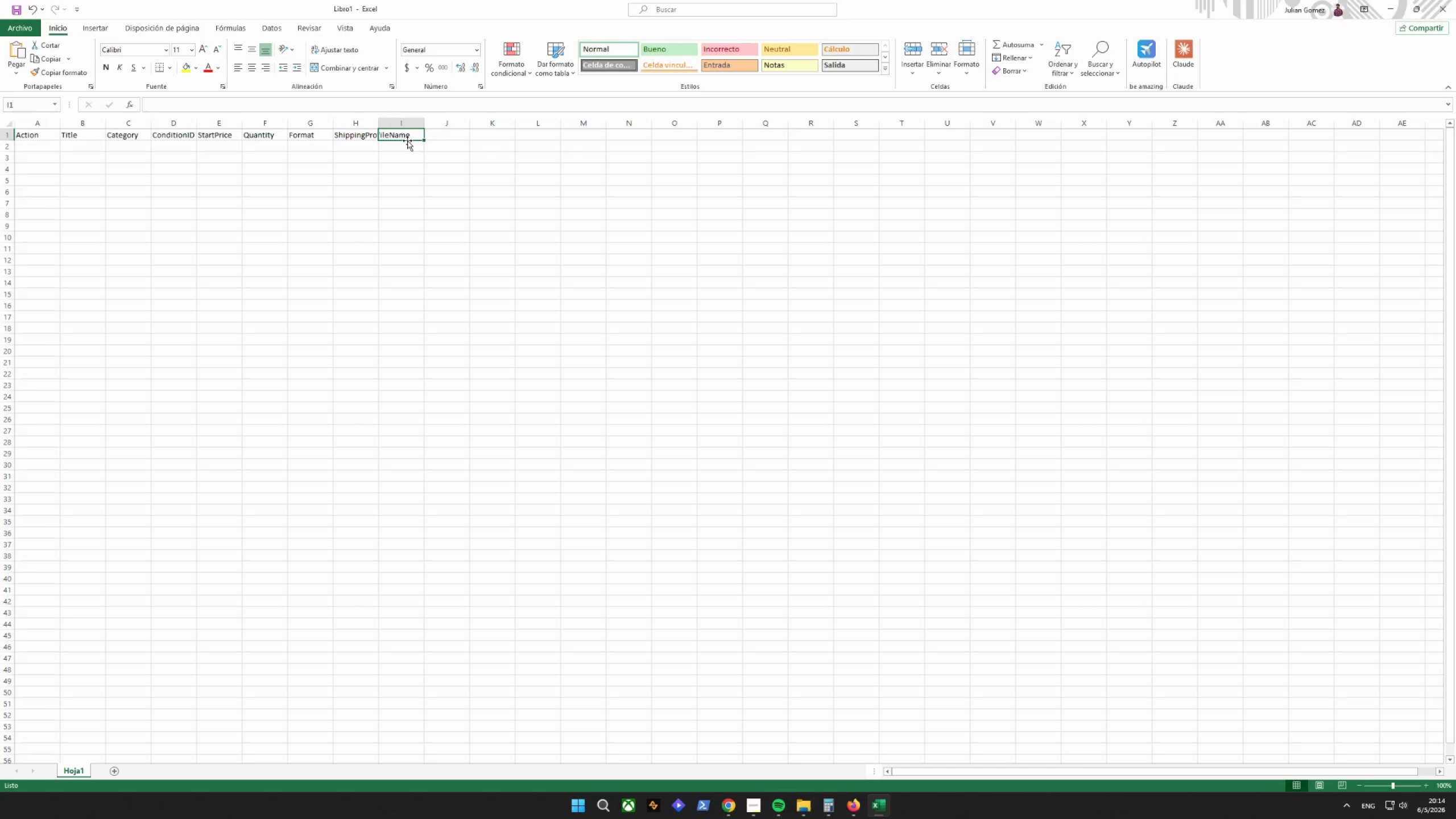 
type(Return)
 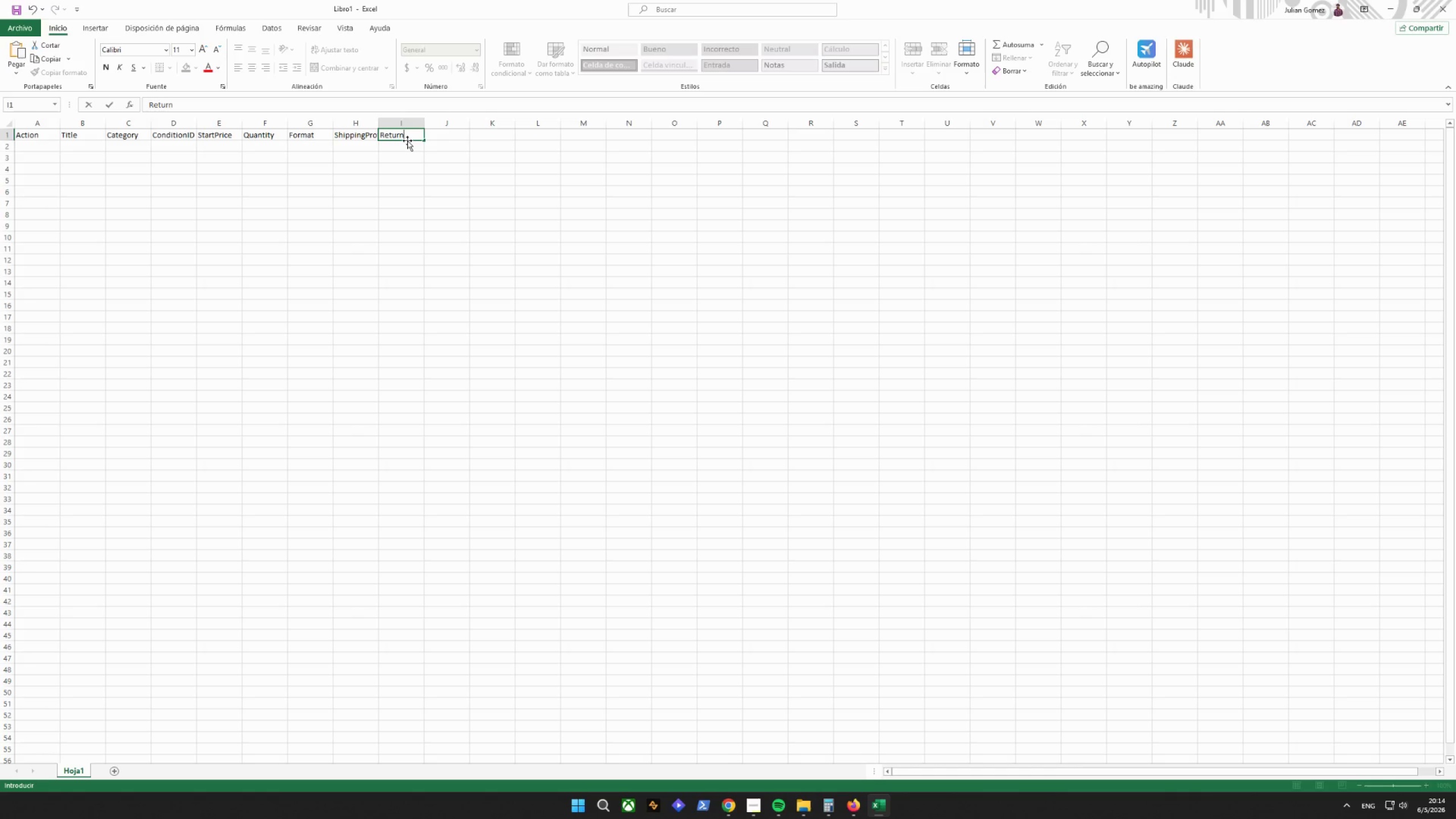 
wait(13.5)
 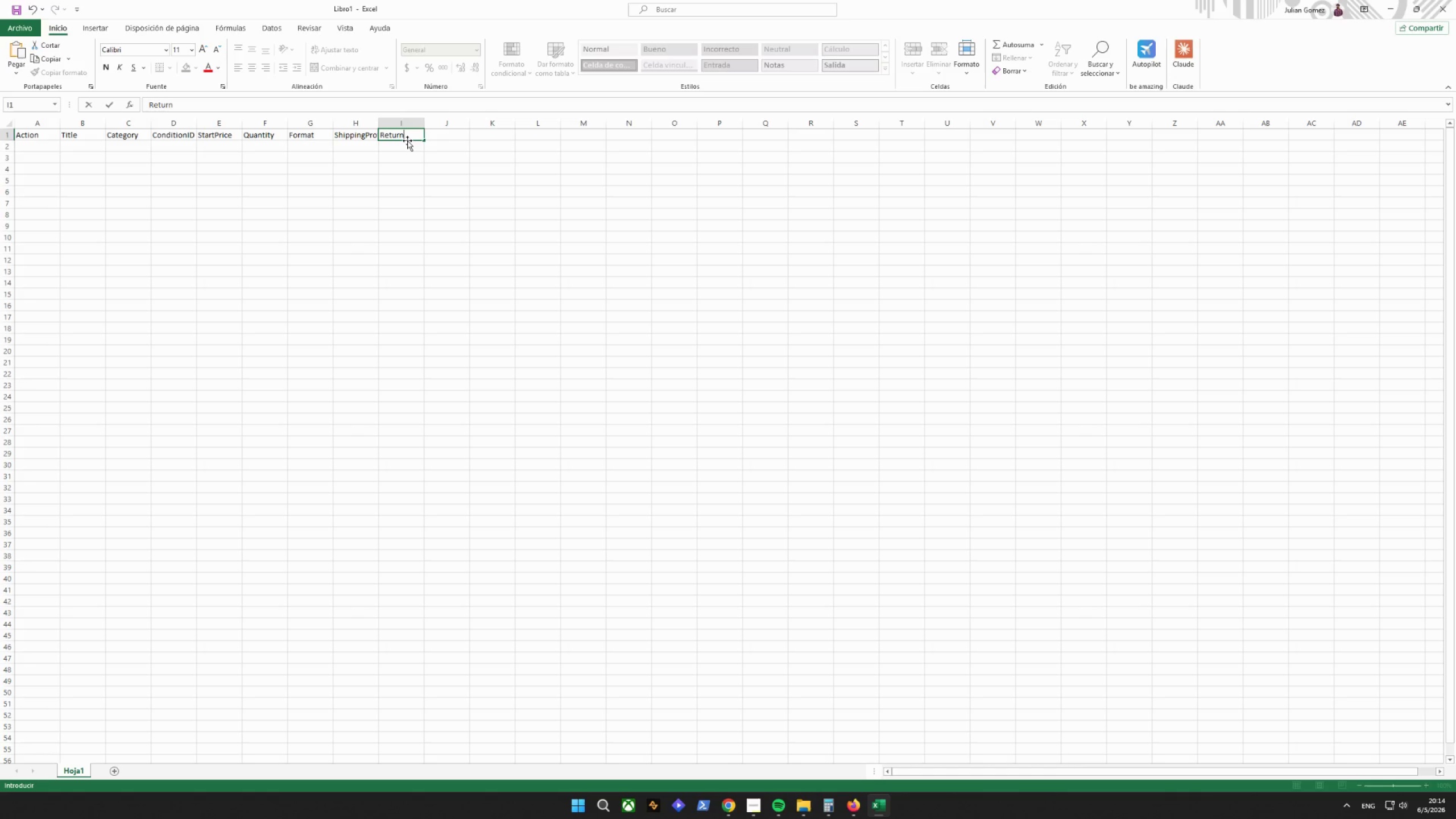 
type(ProfileName)
key(Tab)
type(Paytm)
key(Backspace)
key(Backspace)
type(ment)
 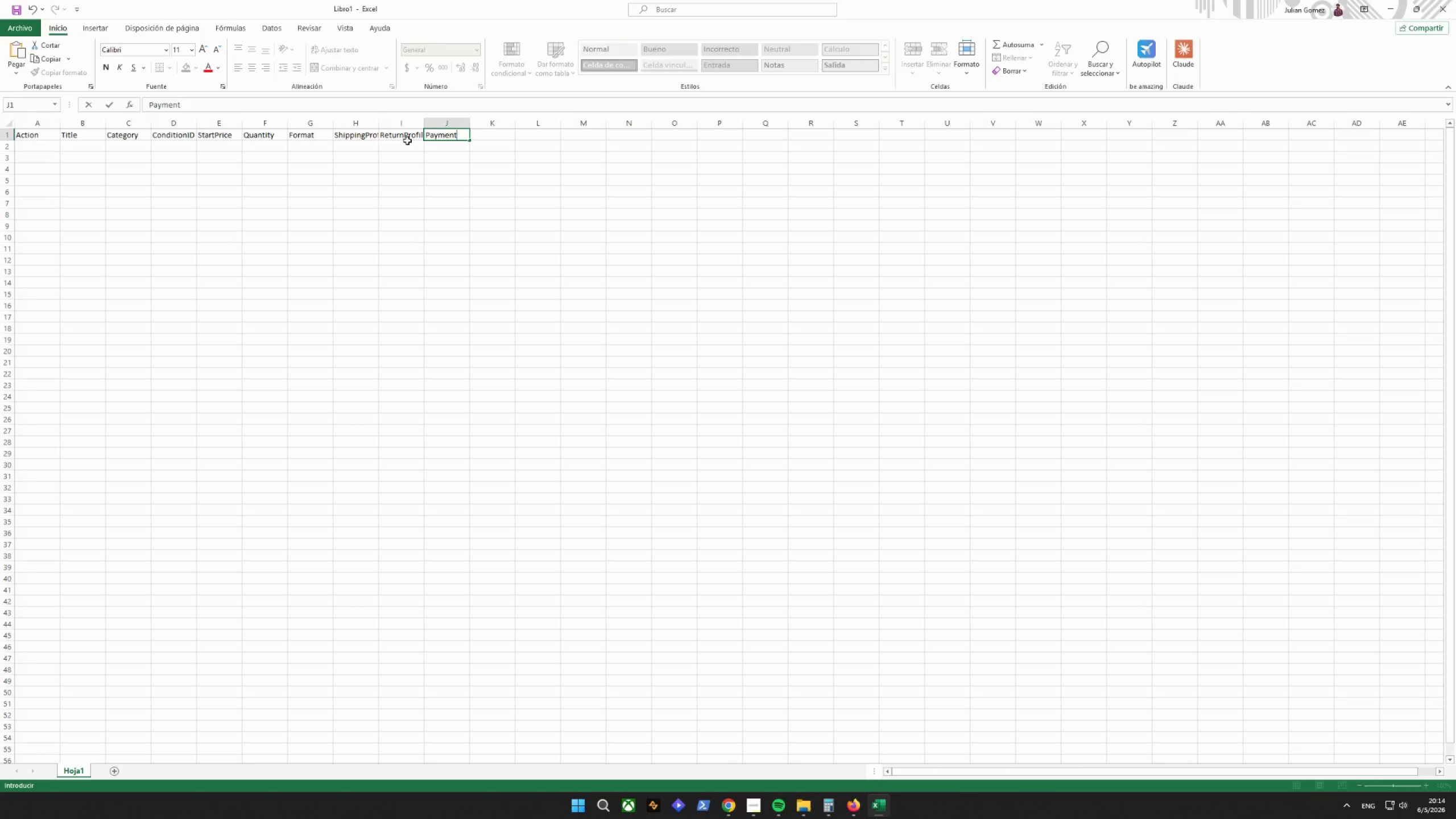 
type(Profile N)
key(Backspace)
key(Backspace)
type(Name)
key(Tab)
type(SKU)
key(Tab)
type(D)
 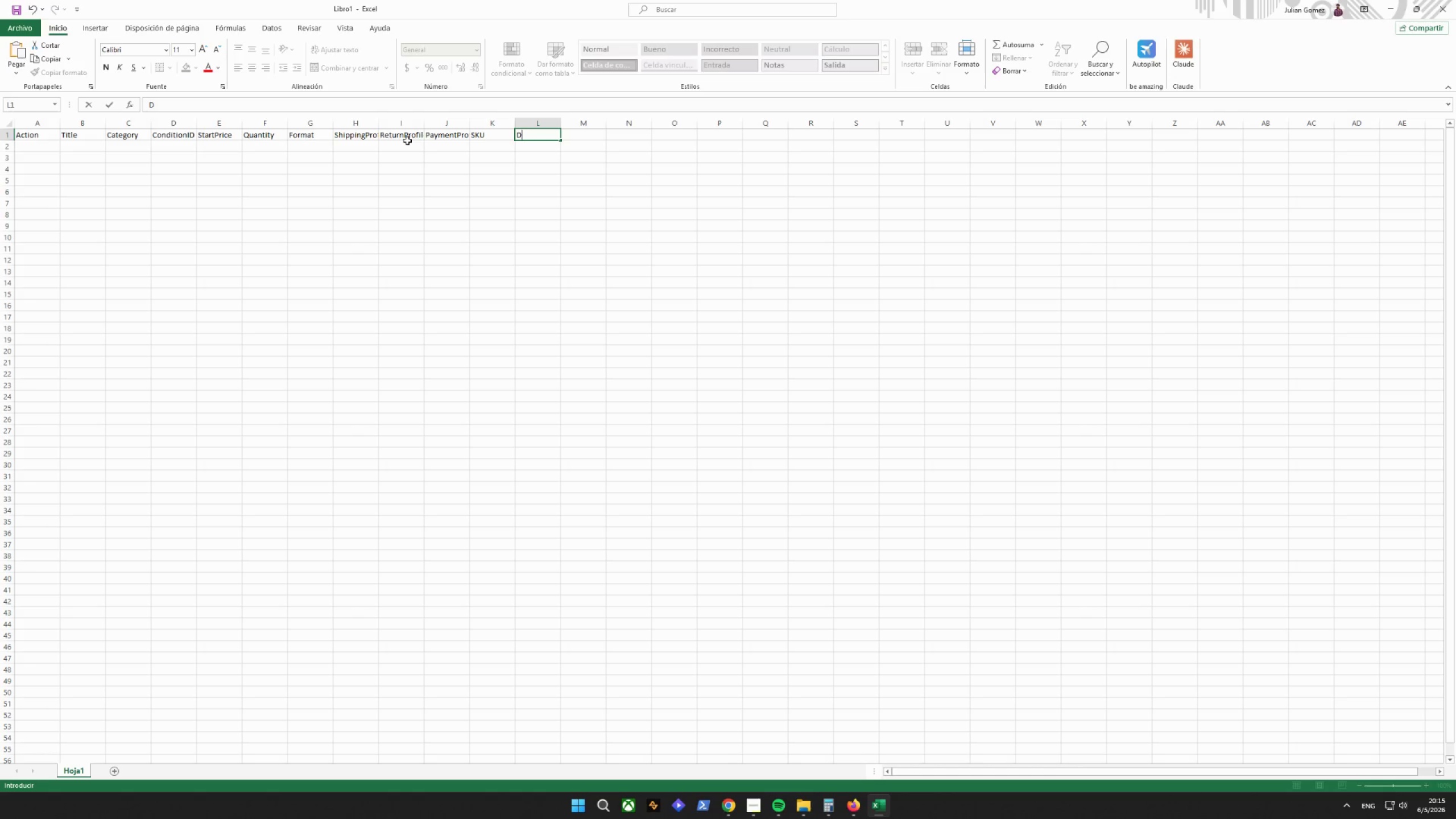 
wait(46.89)
 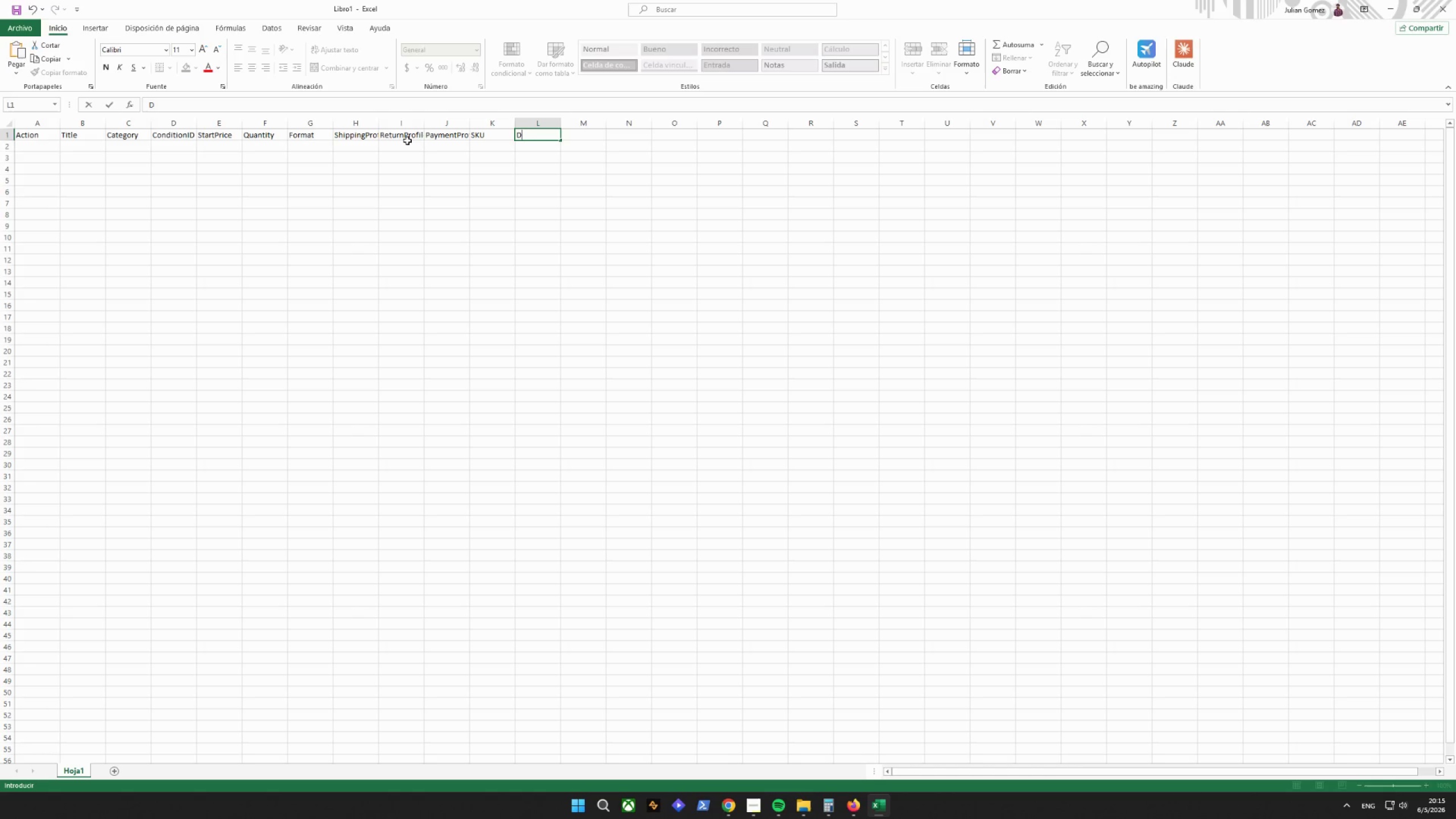 
left_click([243, 106])
 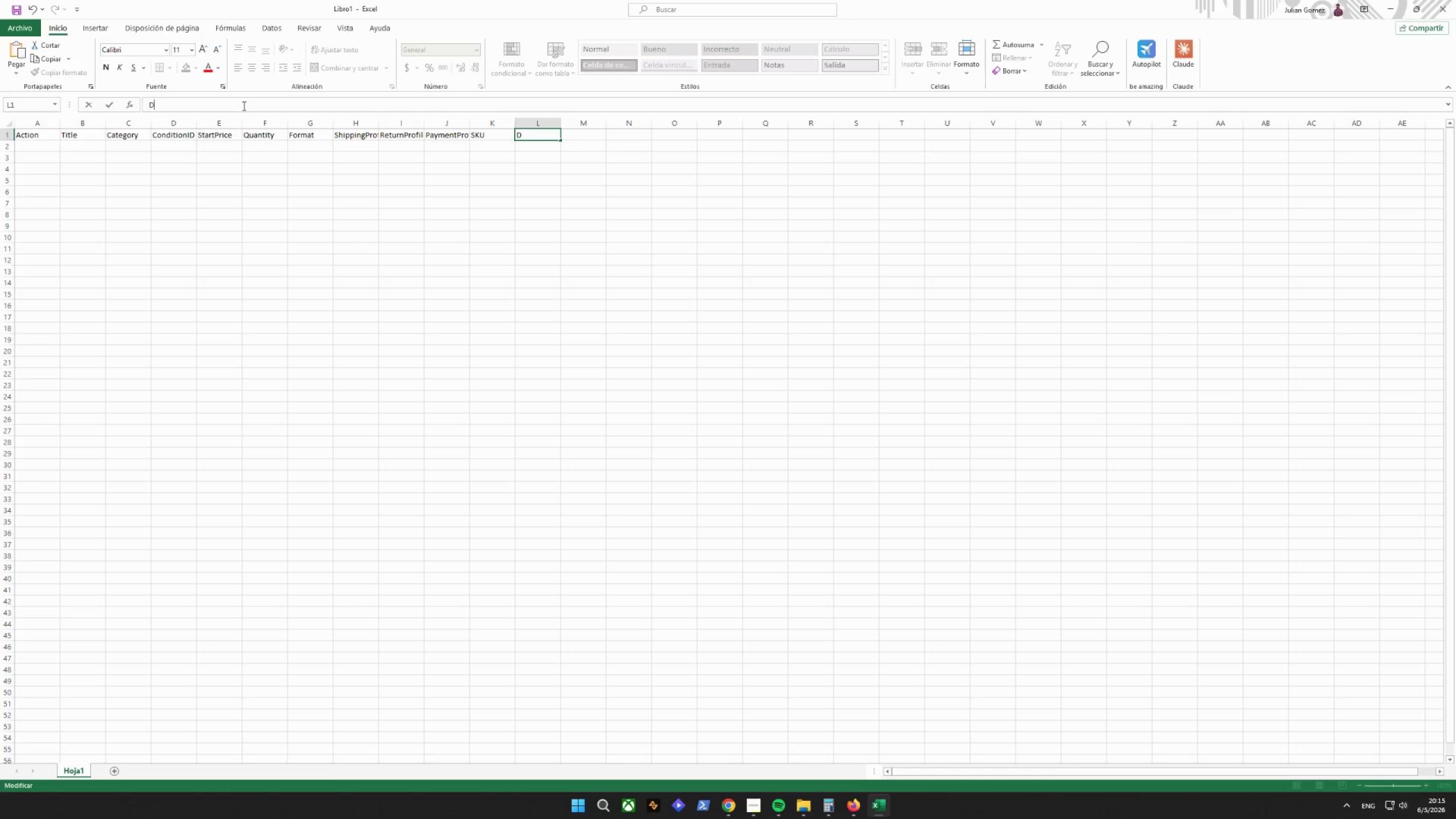 
type(escriot)
key(Backspace)
key(Backspace)
type(pot)
key(Backspace)
key(Backspace)
type(tion)
 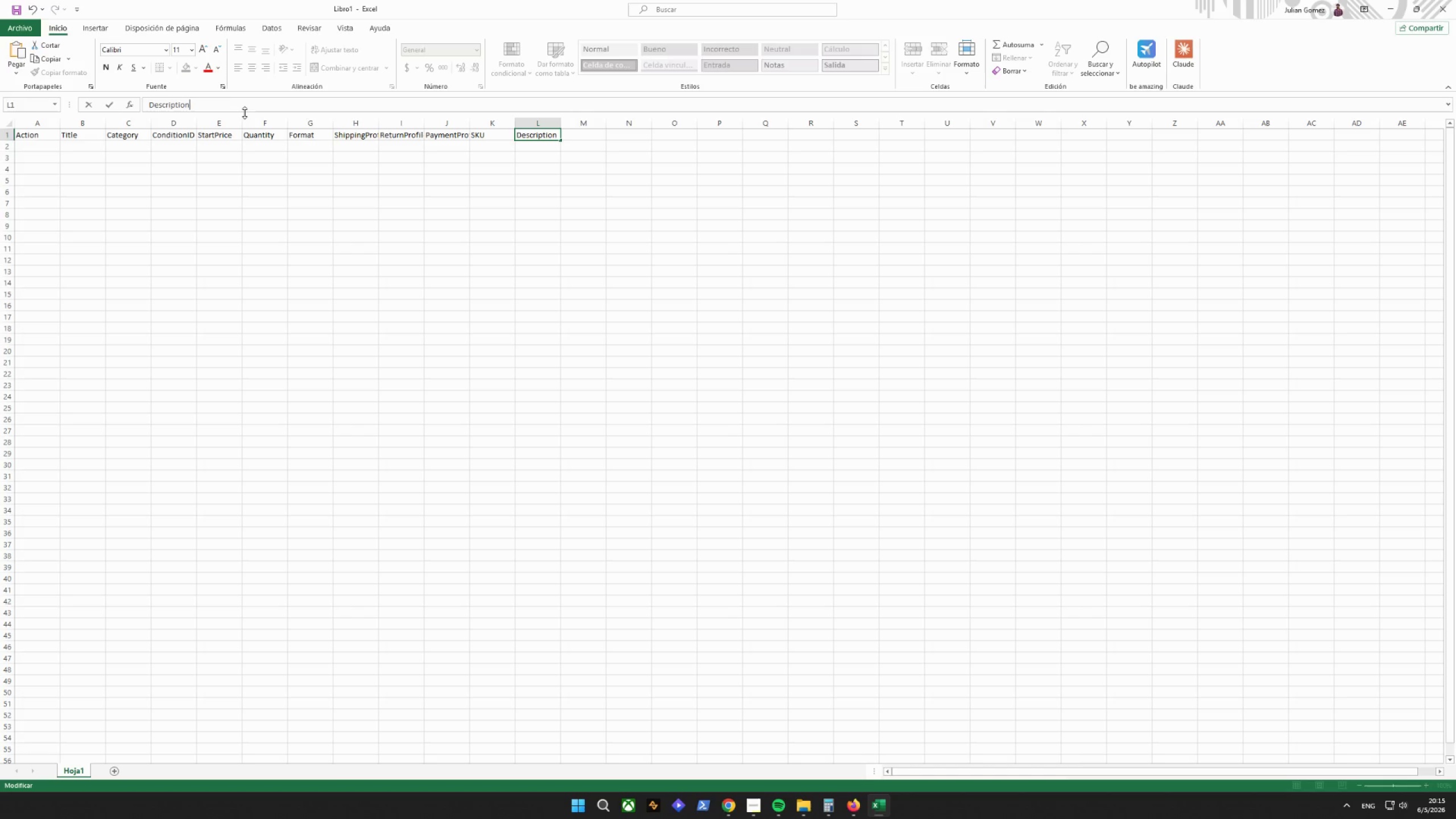 
left_click([508, 193])
 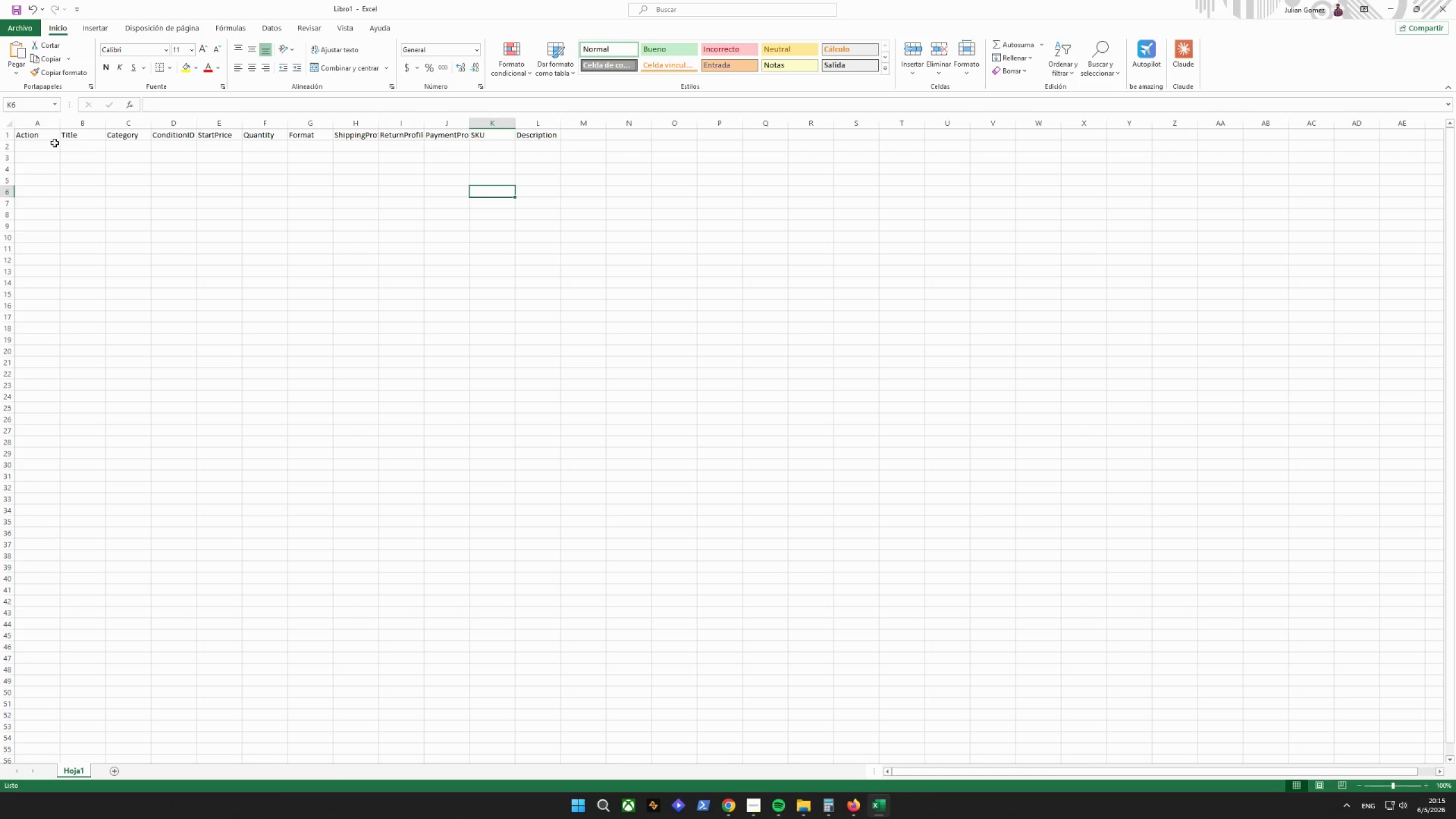 
left_click_drag(start_coordinate=[30, 133], to_coordinate=[544, 139])
 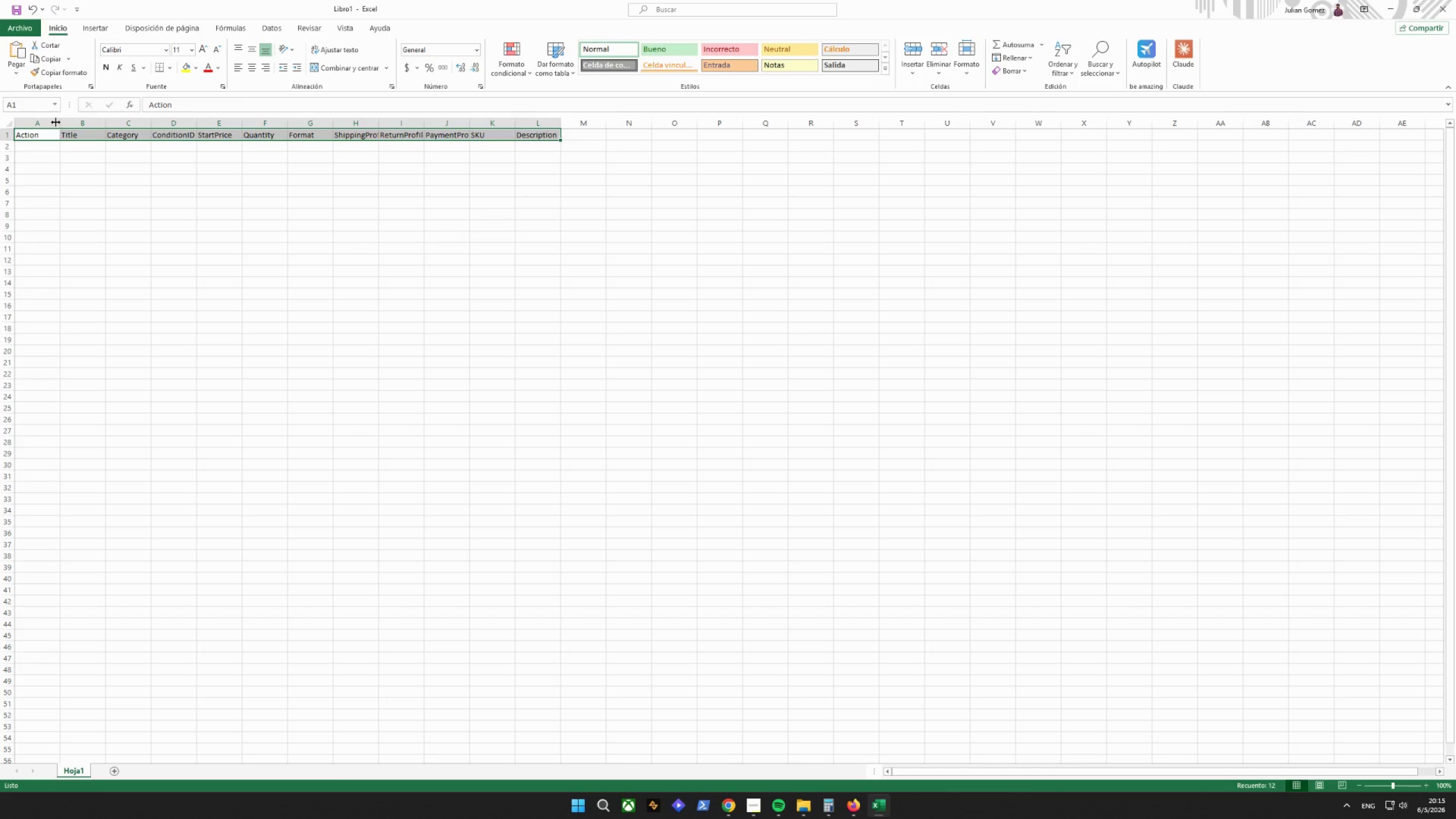 
double_click([56, 122])
 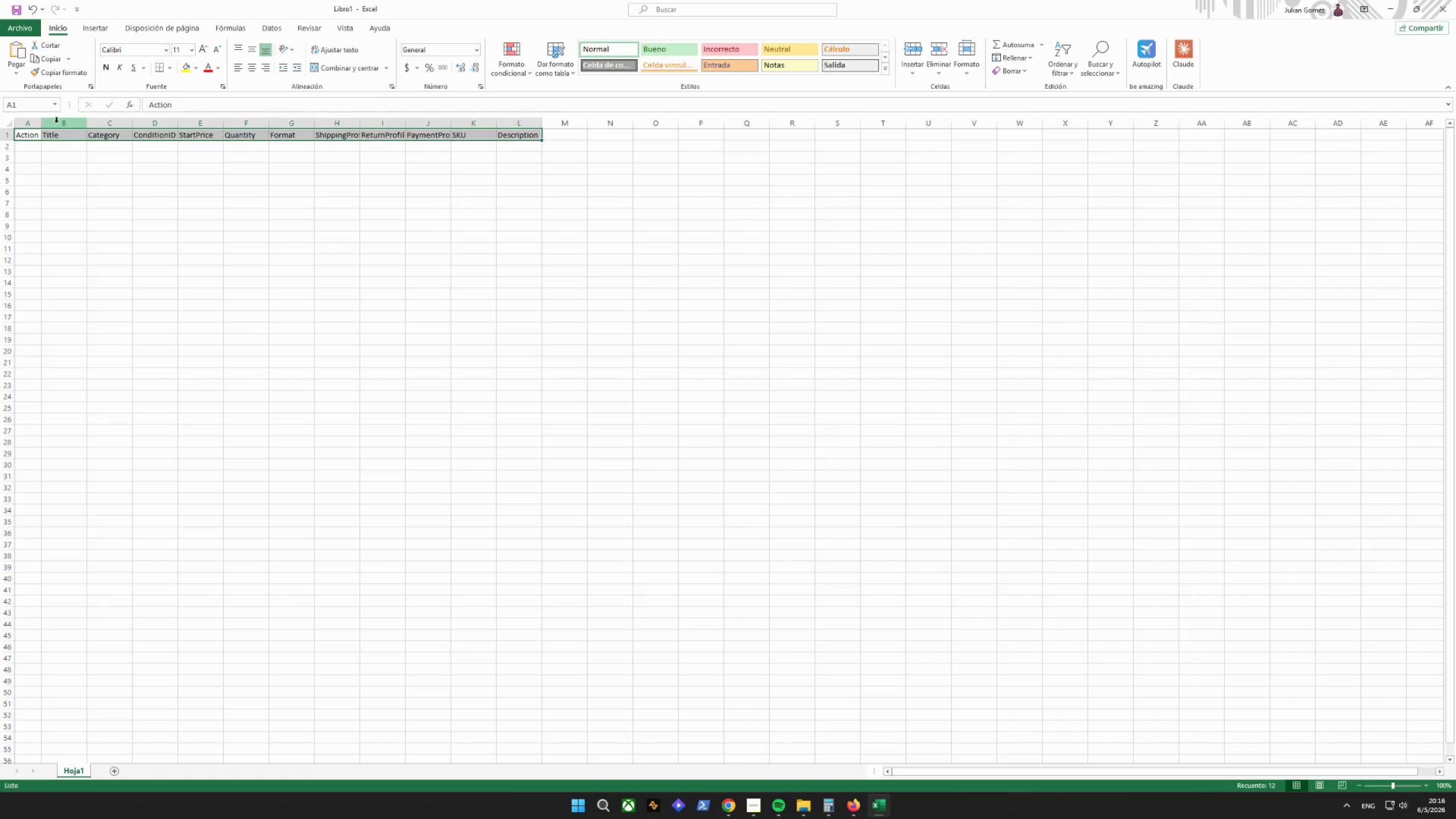 
triple_click([56, 122])
 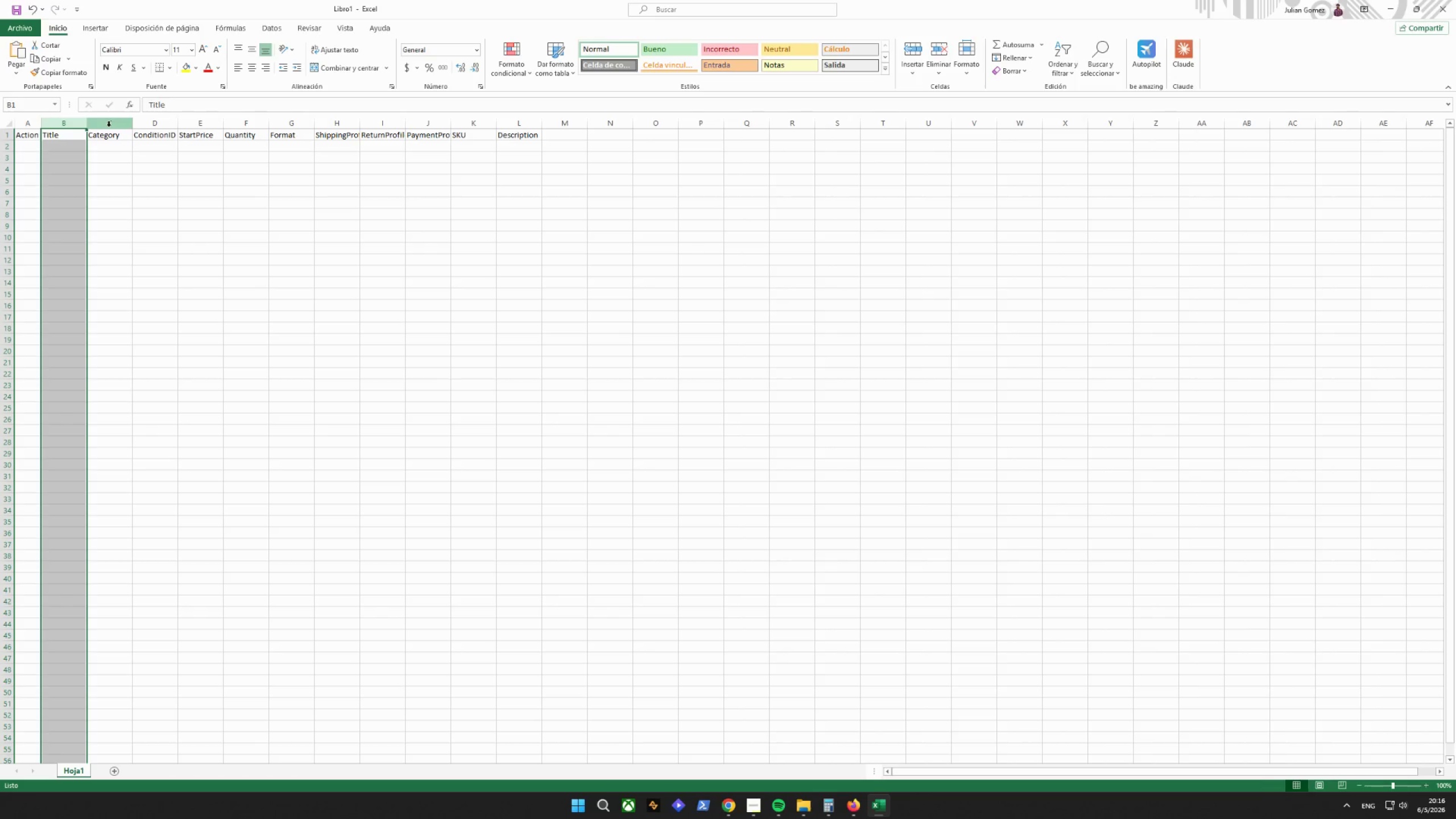 
triple_click([92, 124])
 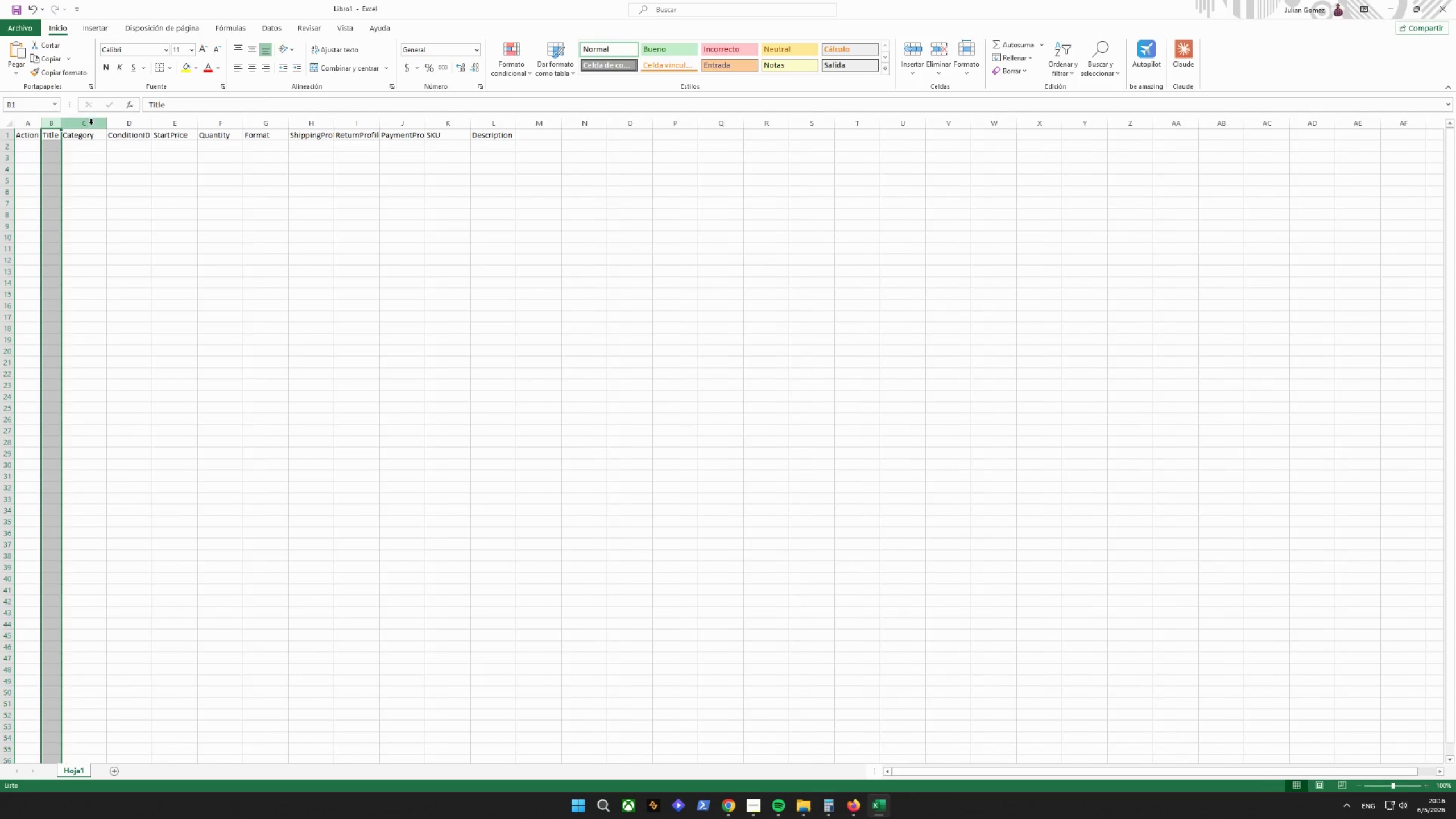 
triple_click([89, 124])
 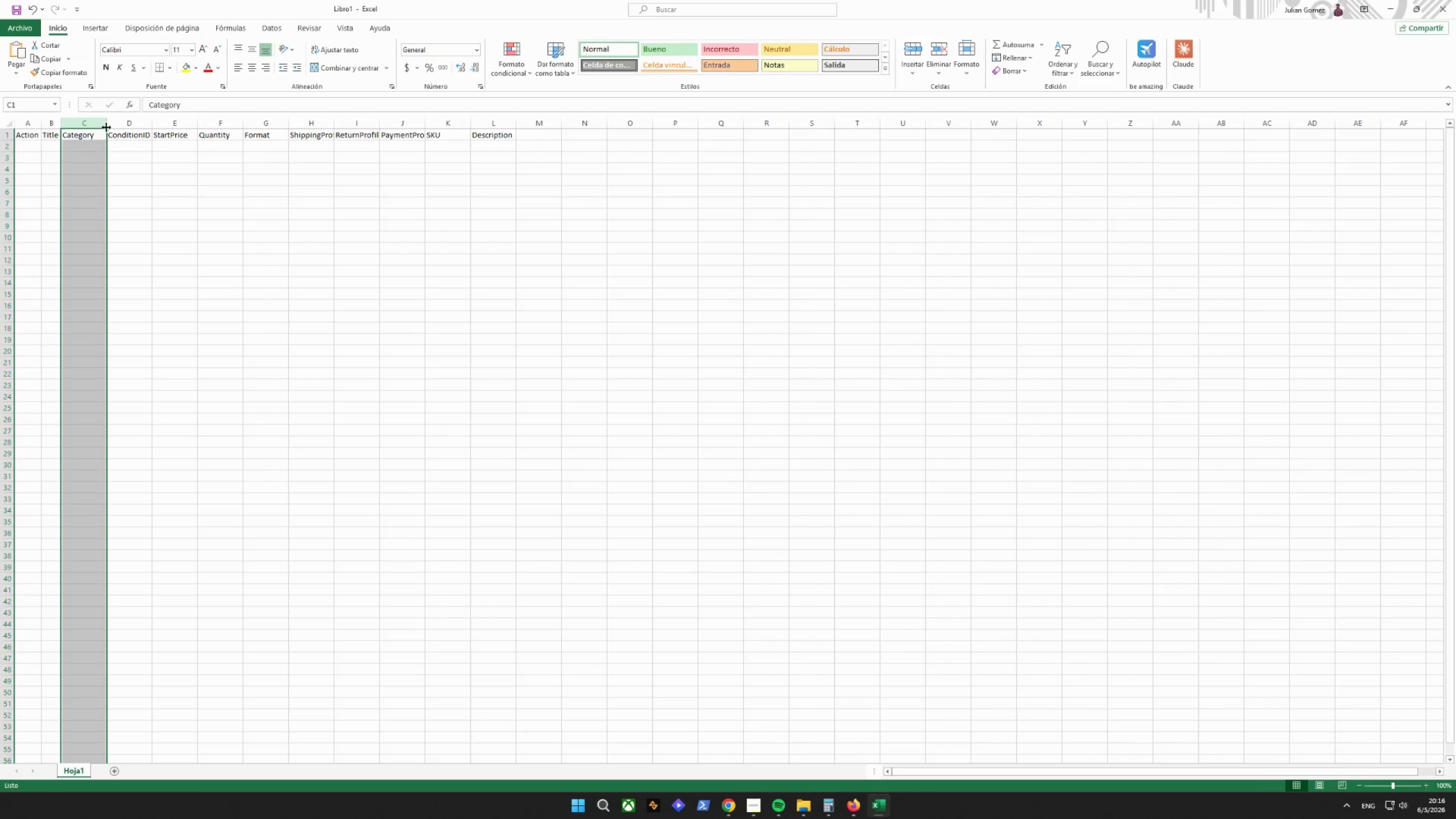 
triple_click([108, 126])
 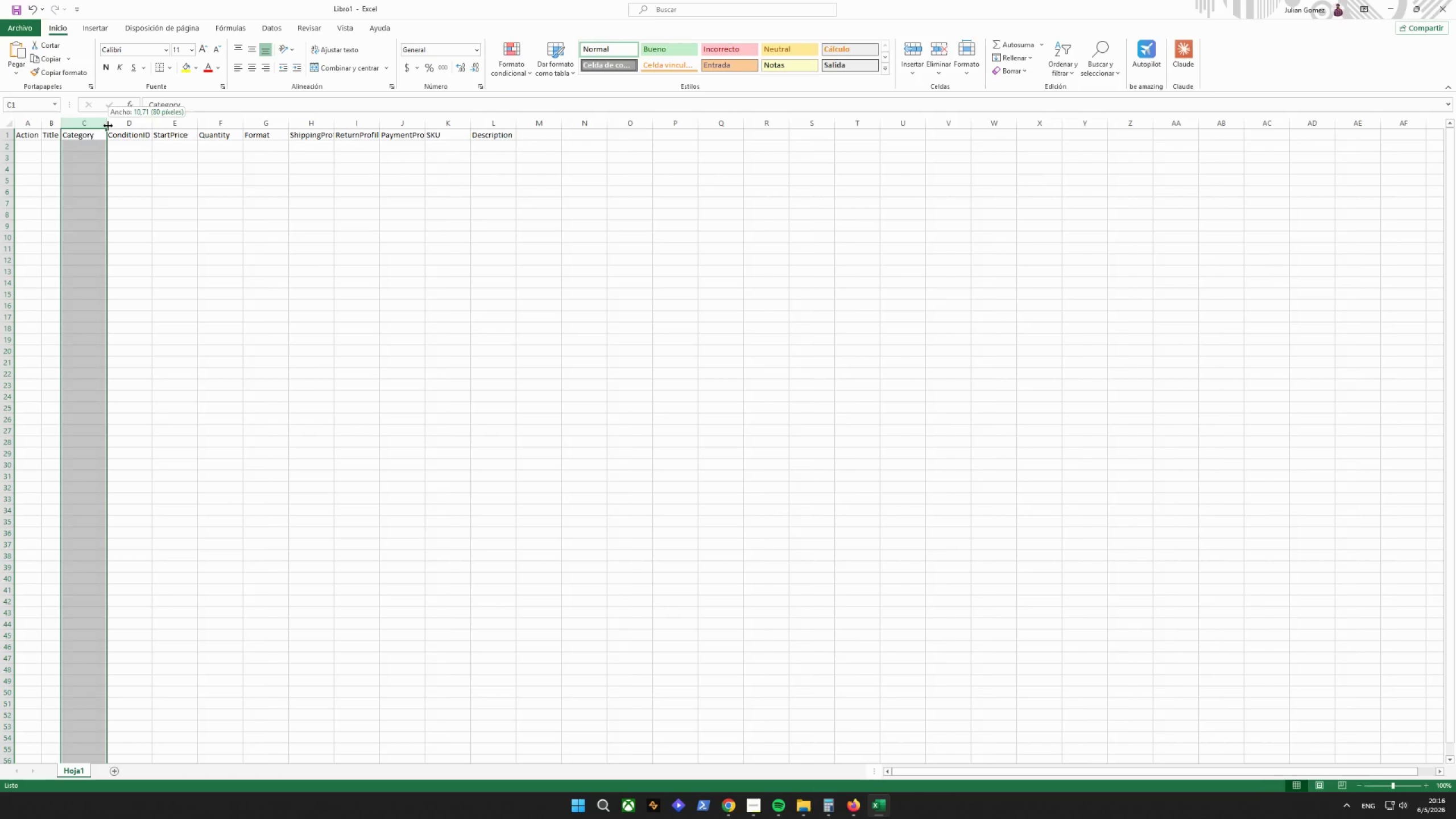 
triple_click([108, 126])
 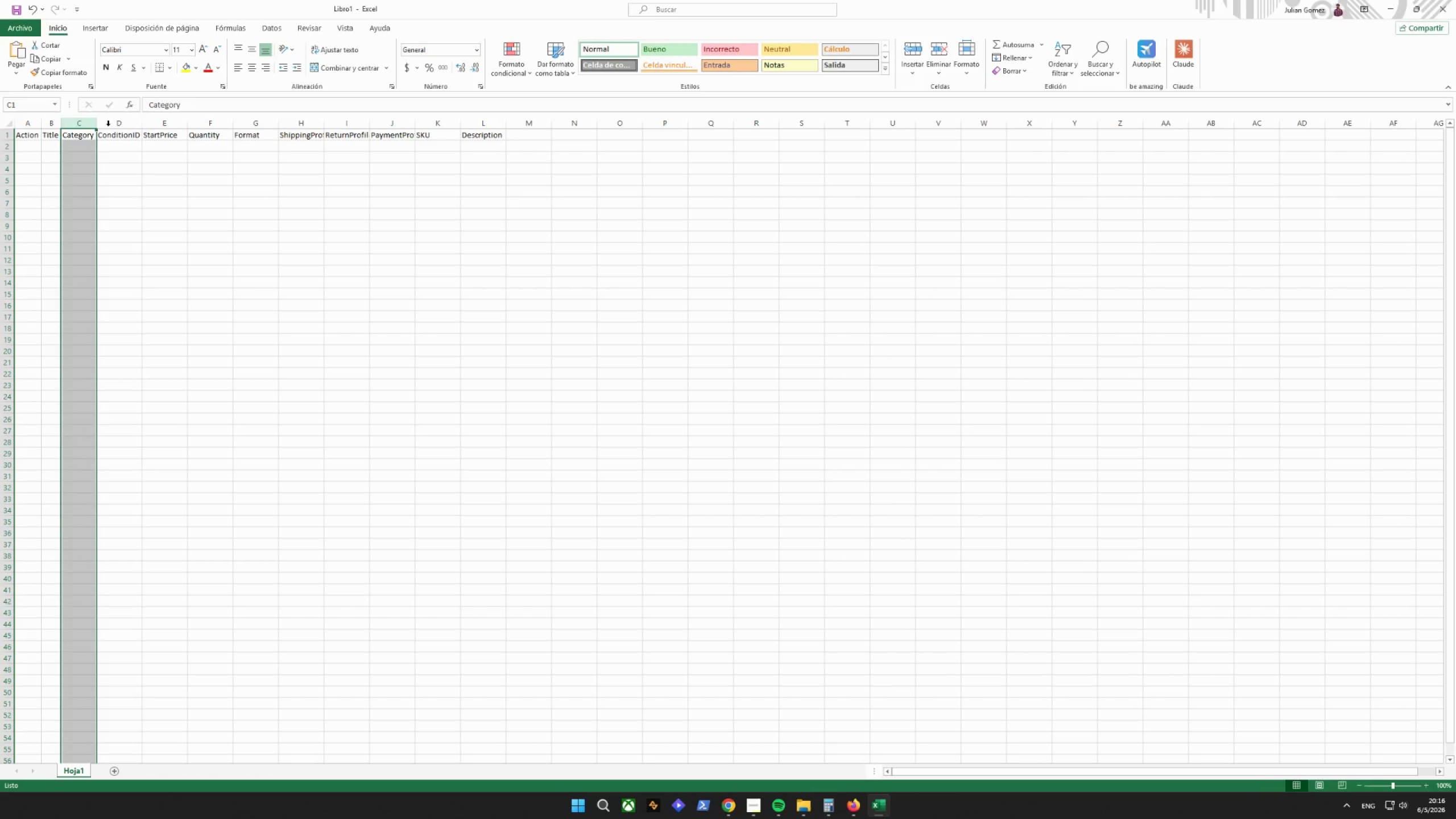 
triple_click([108, 126])
 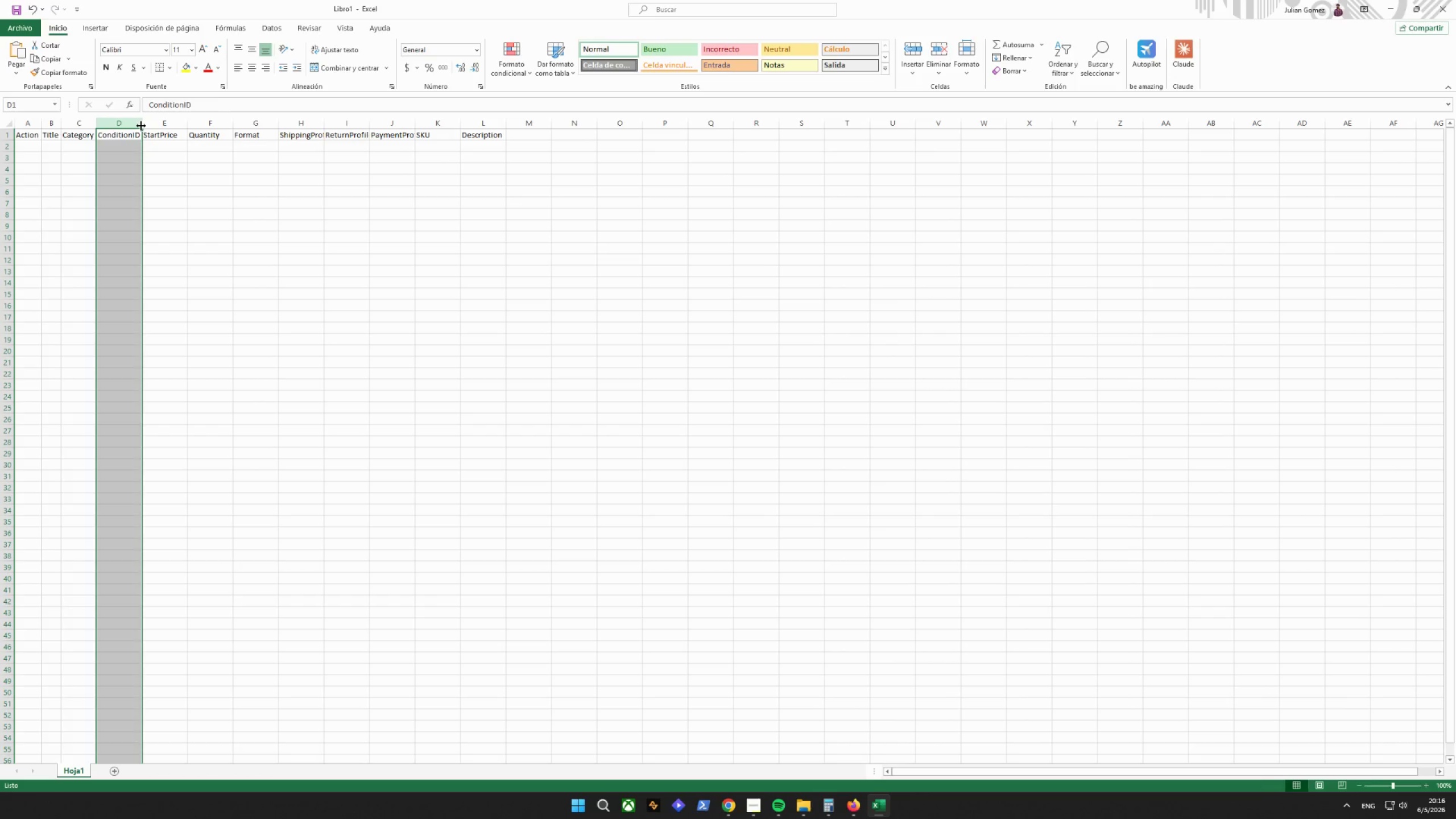 
double_click([141, 126])
 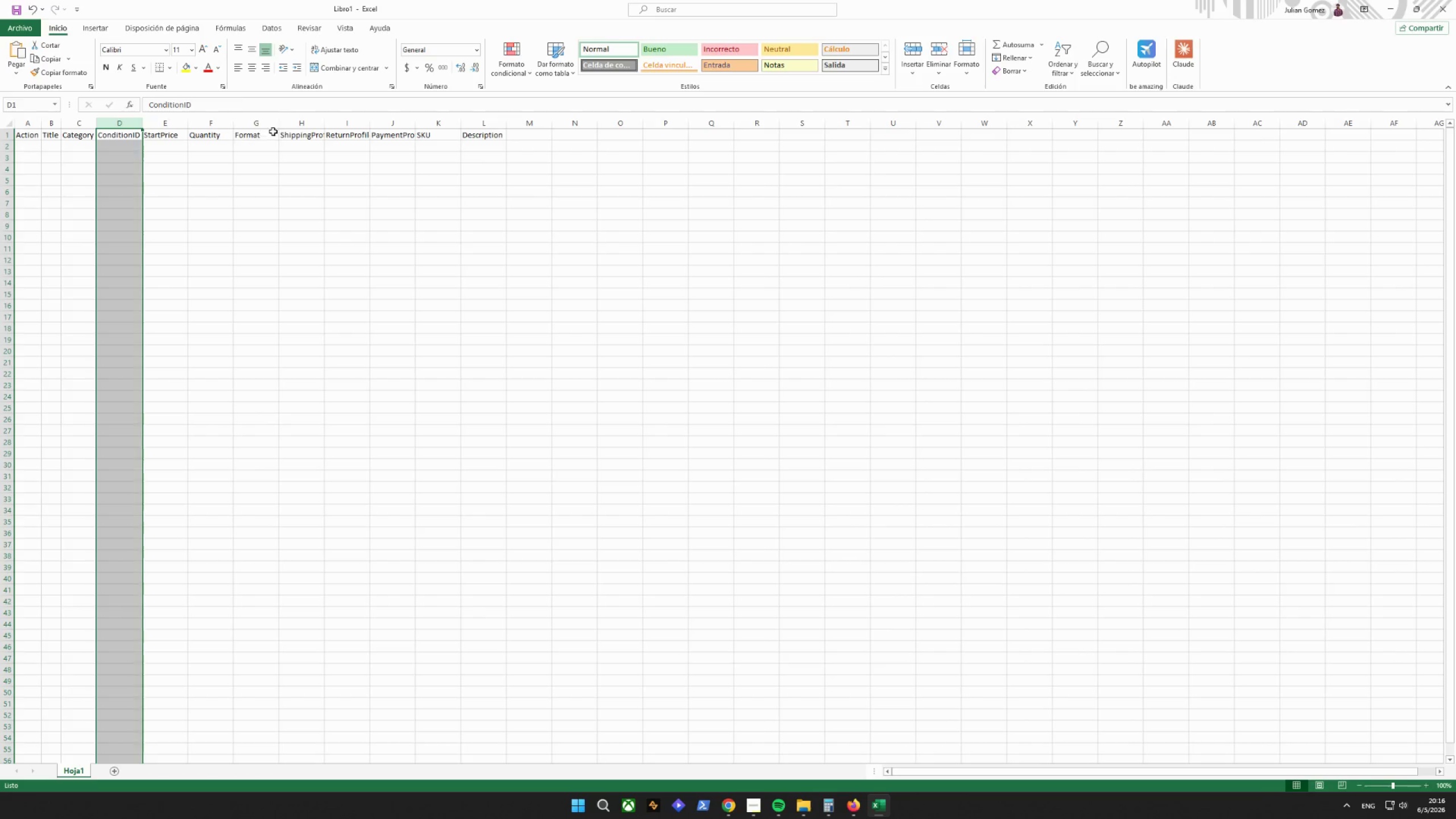 
triple_click([273, 131])
 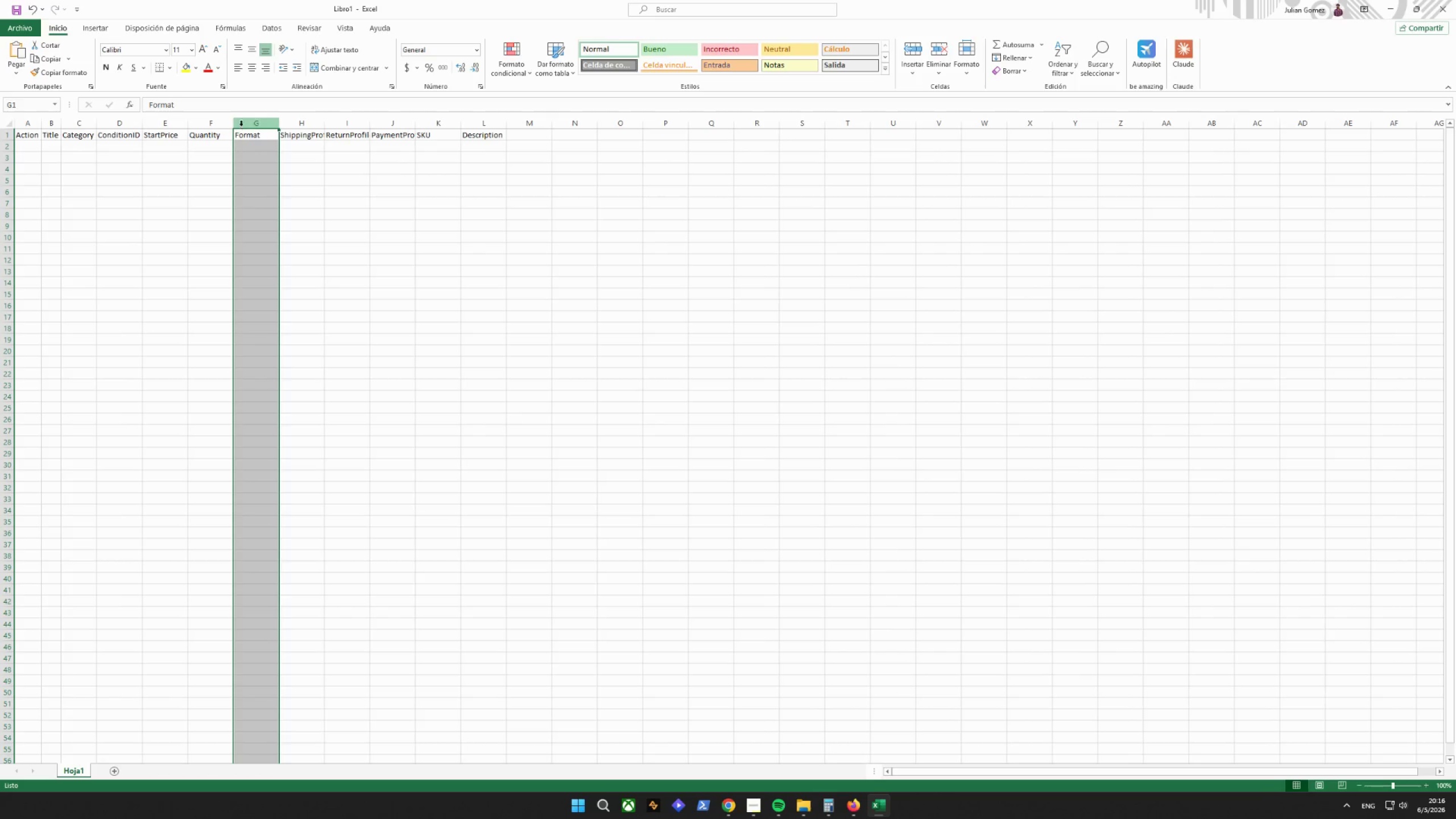 
triple_click([235, 125])
 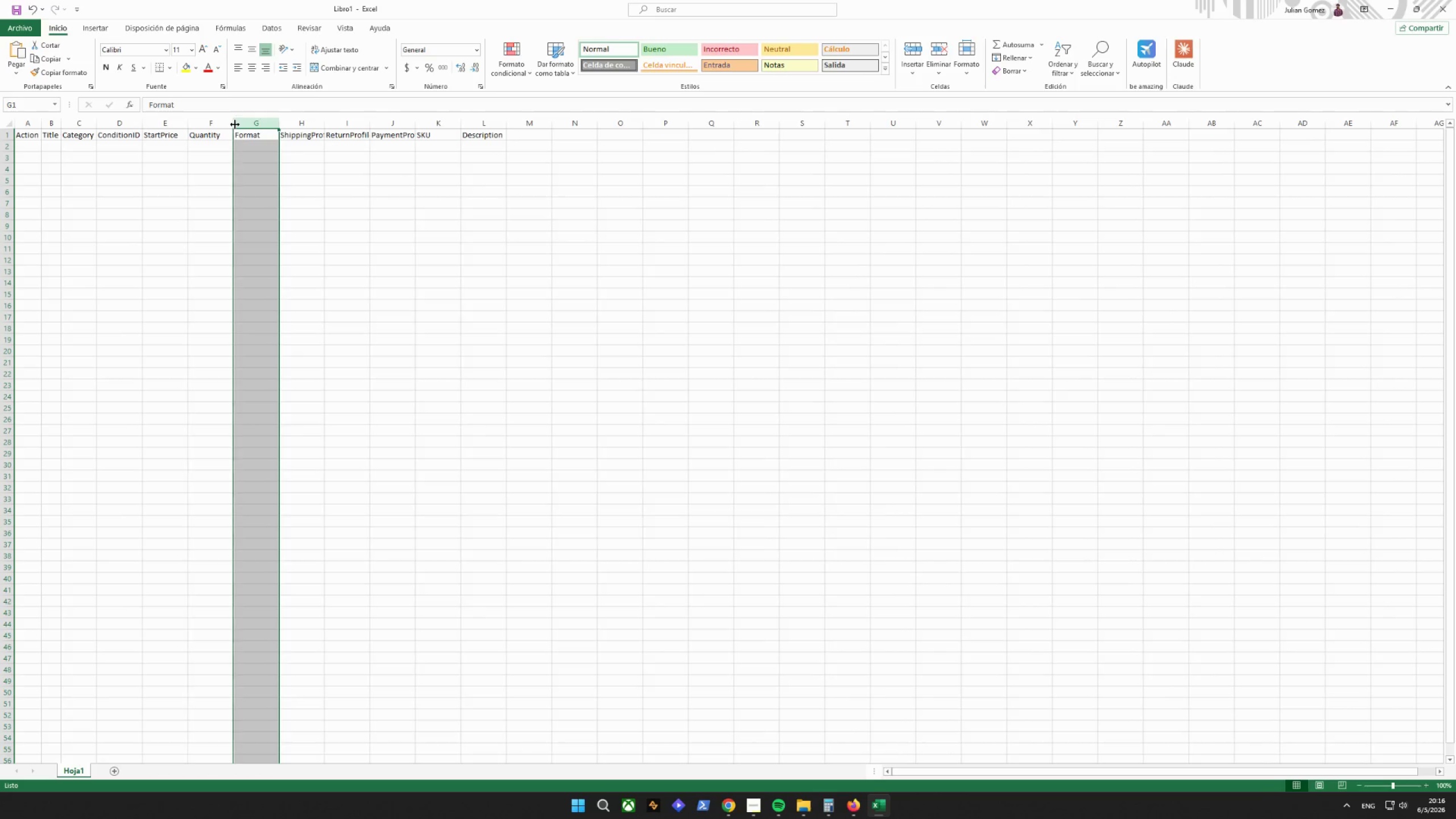 
triple_click([235, 125])
 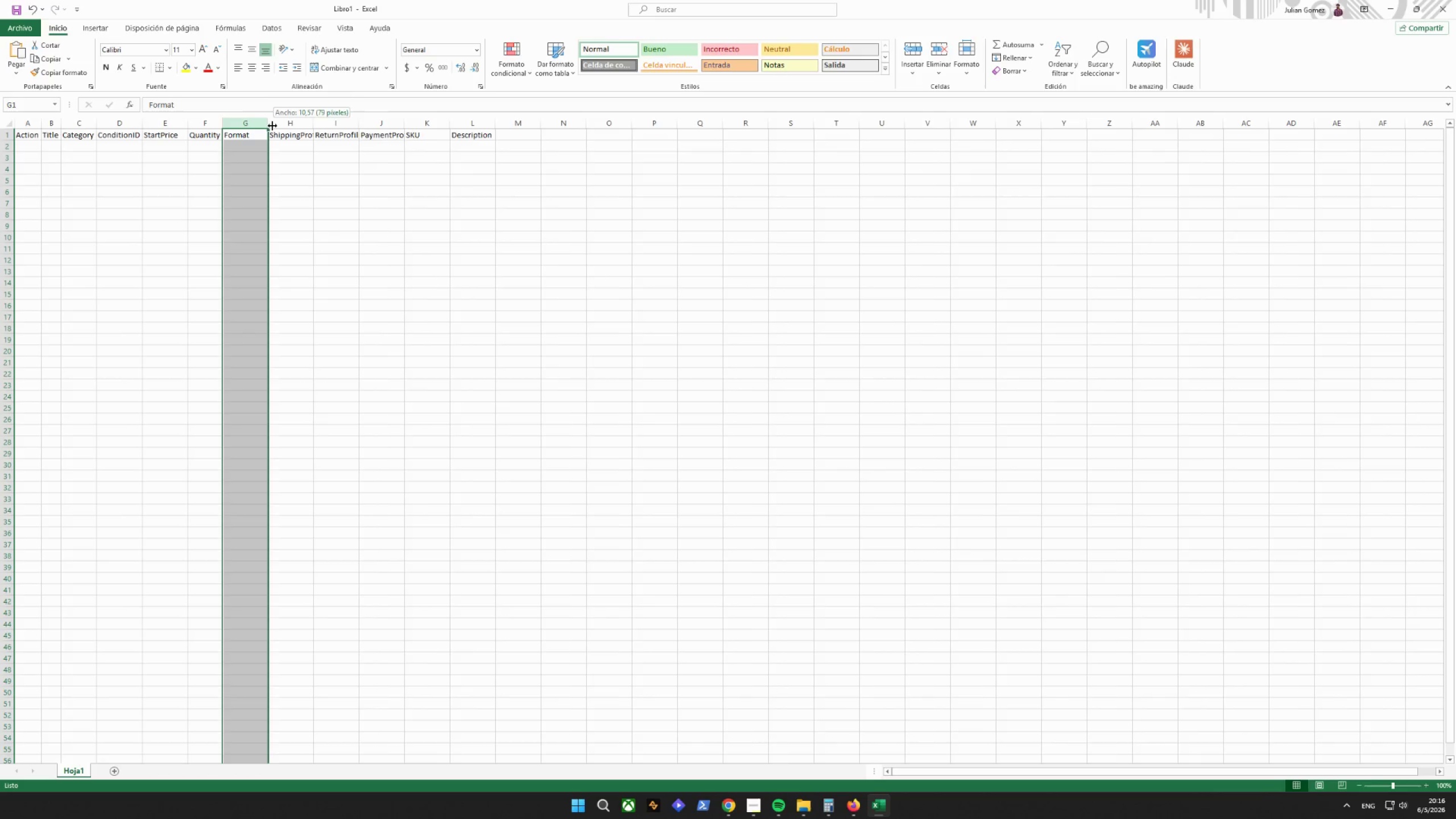 
triple_click([272, 126])
 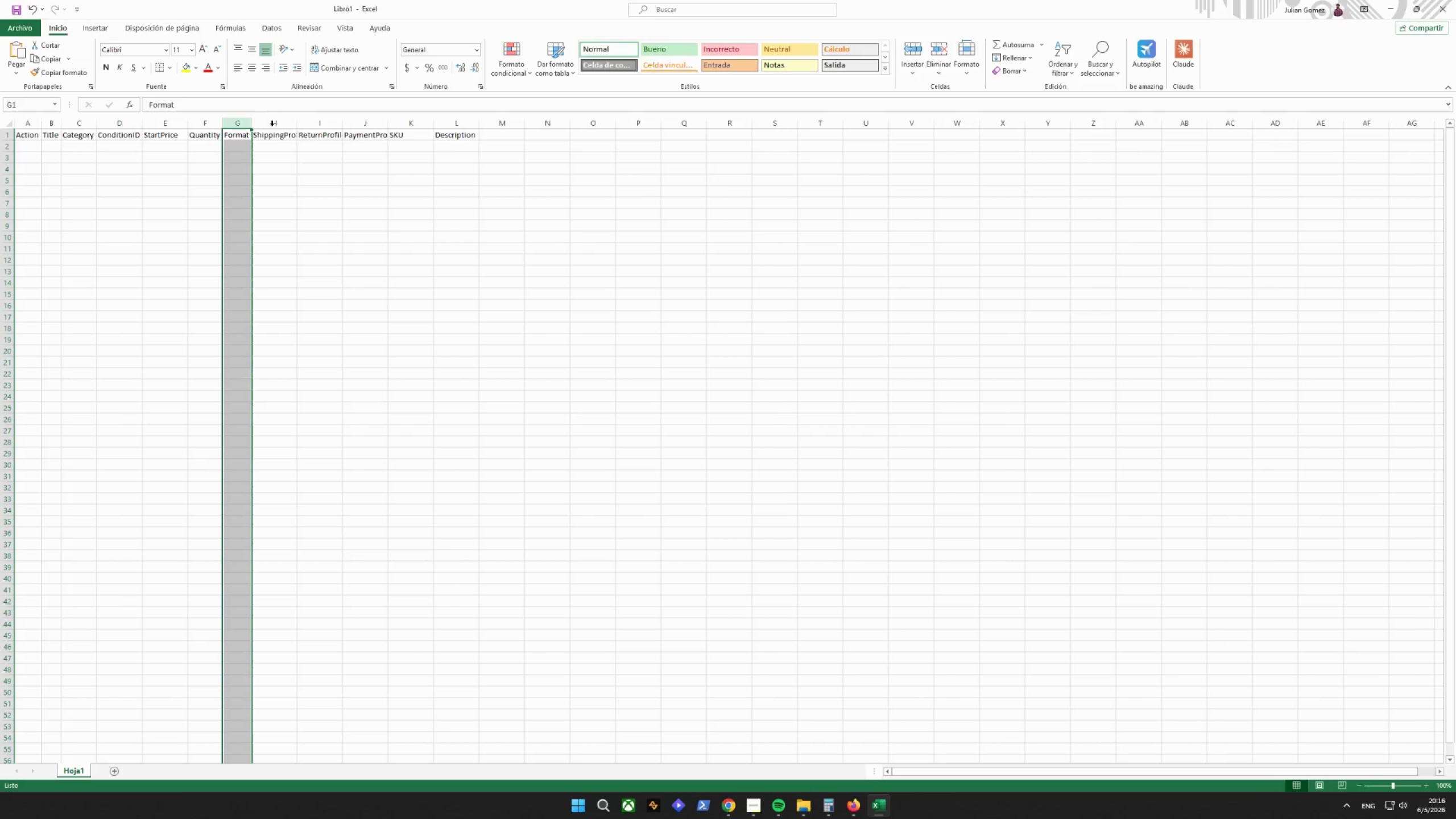 
triple_click([272, 126])
 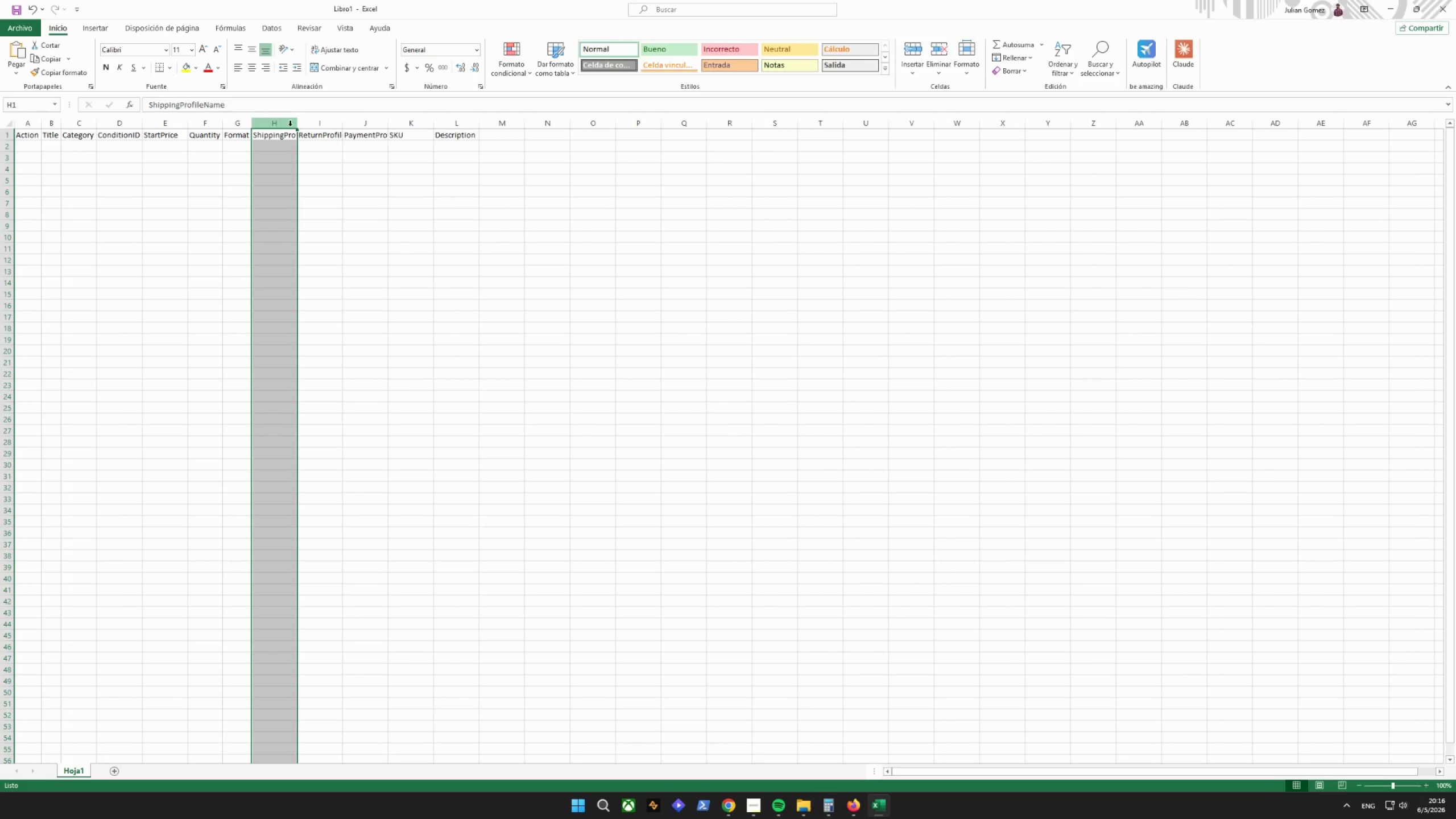 
triple_click([295, 125])
 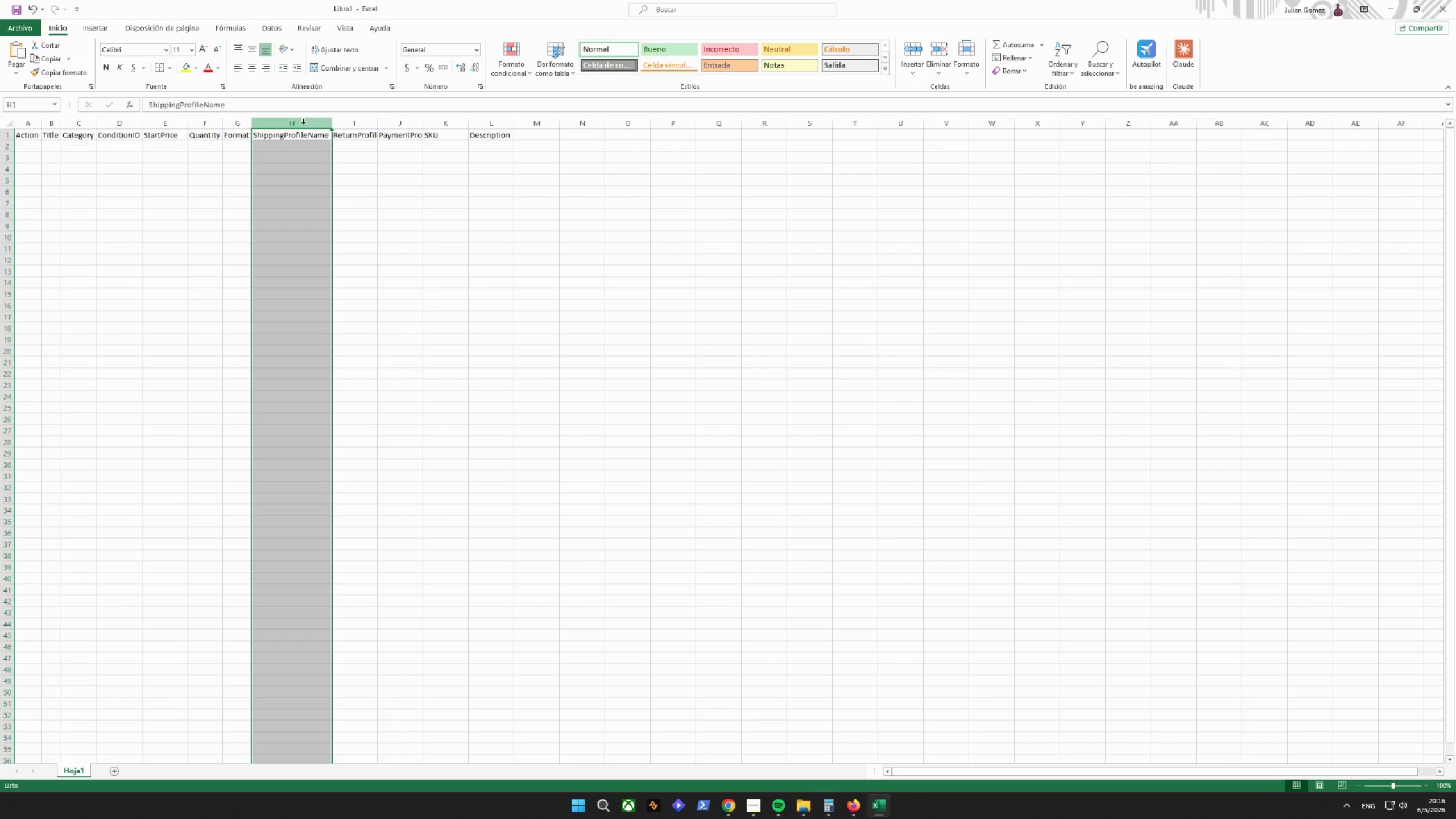 
triple_click([361, 125])
 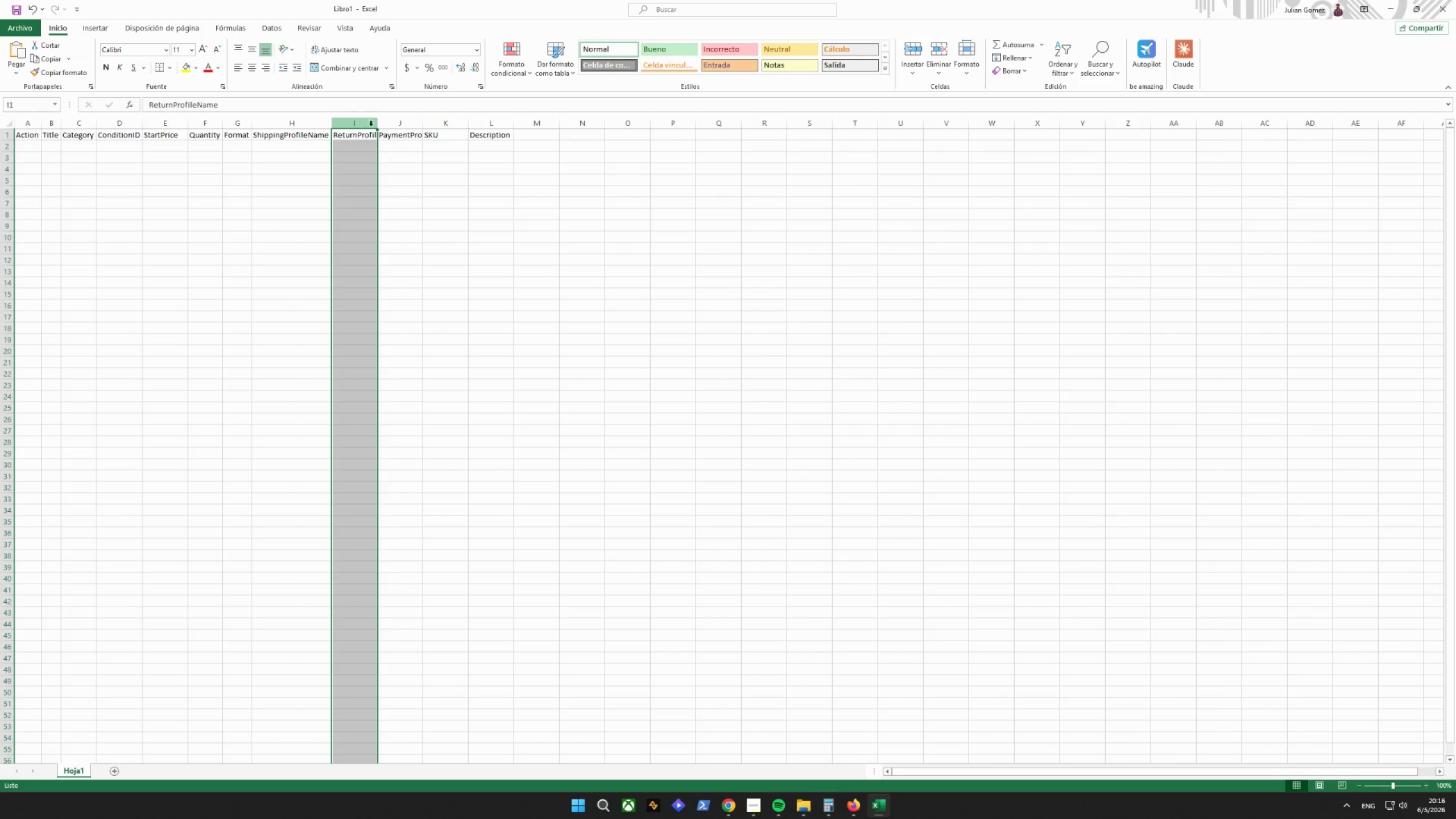 
triple_click([373, 126])
 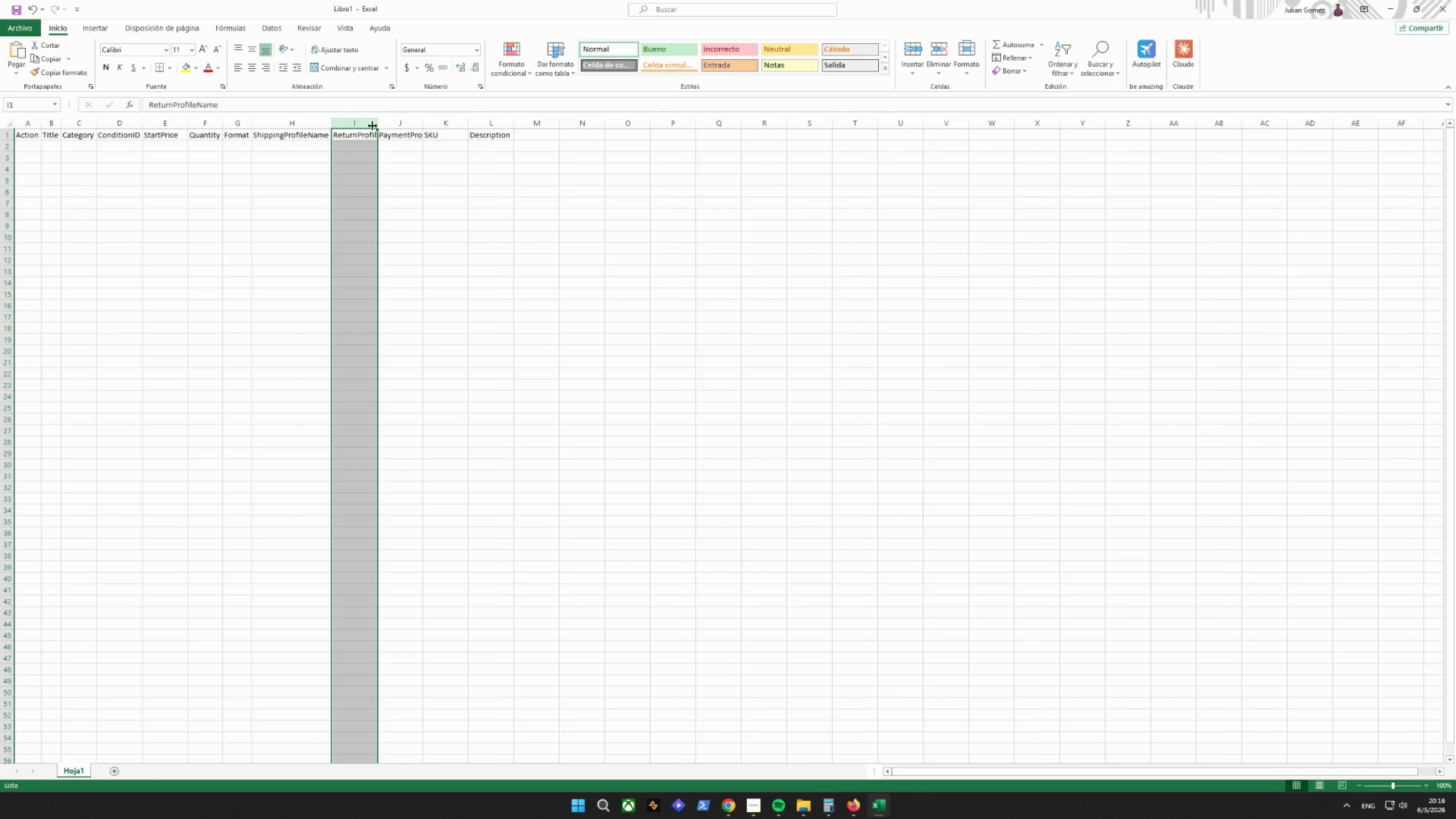 
triple_click([373, 126])
 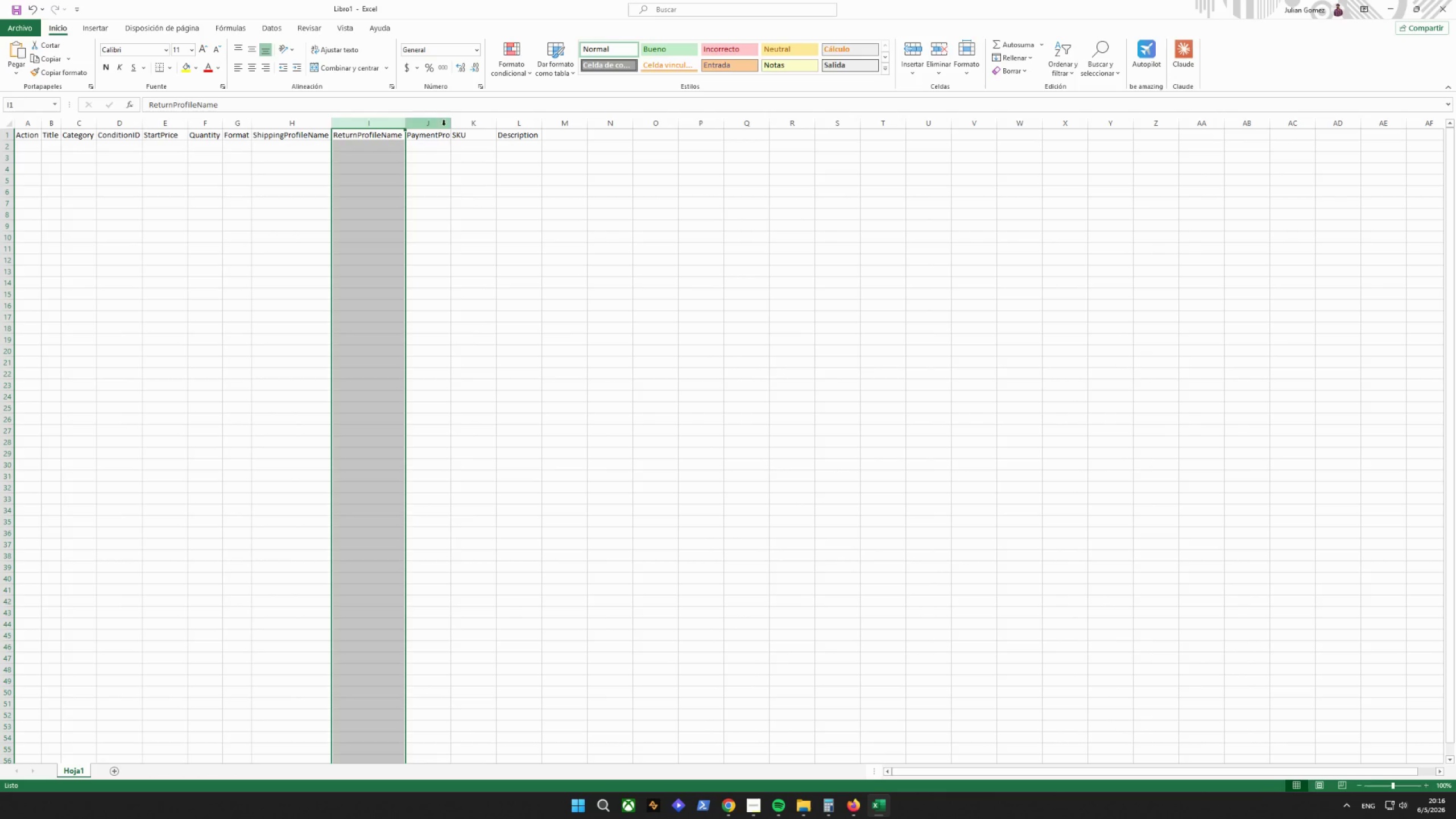 
double_click([448, 125])
 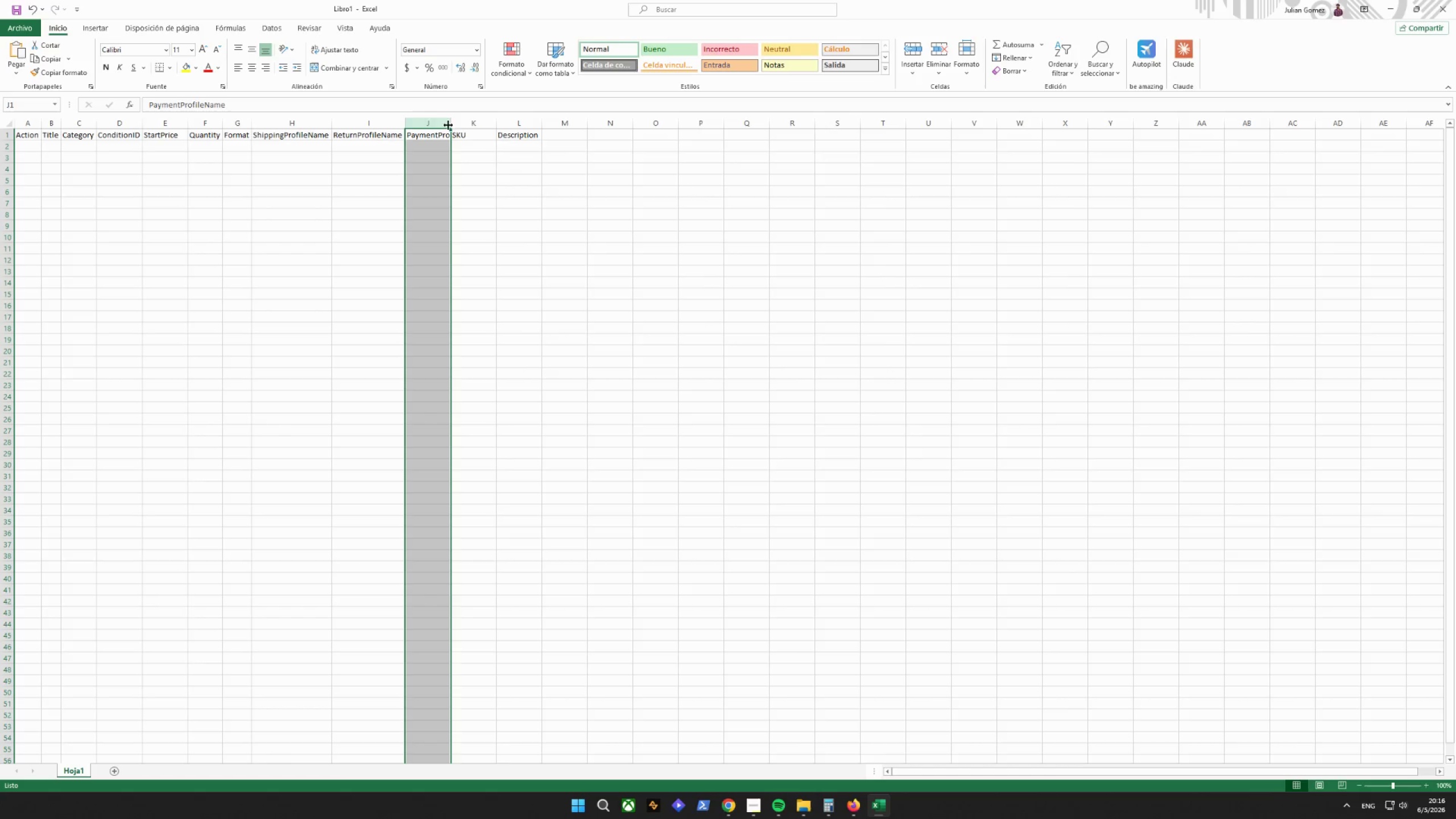 
triple_click([448, 125])
 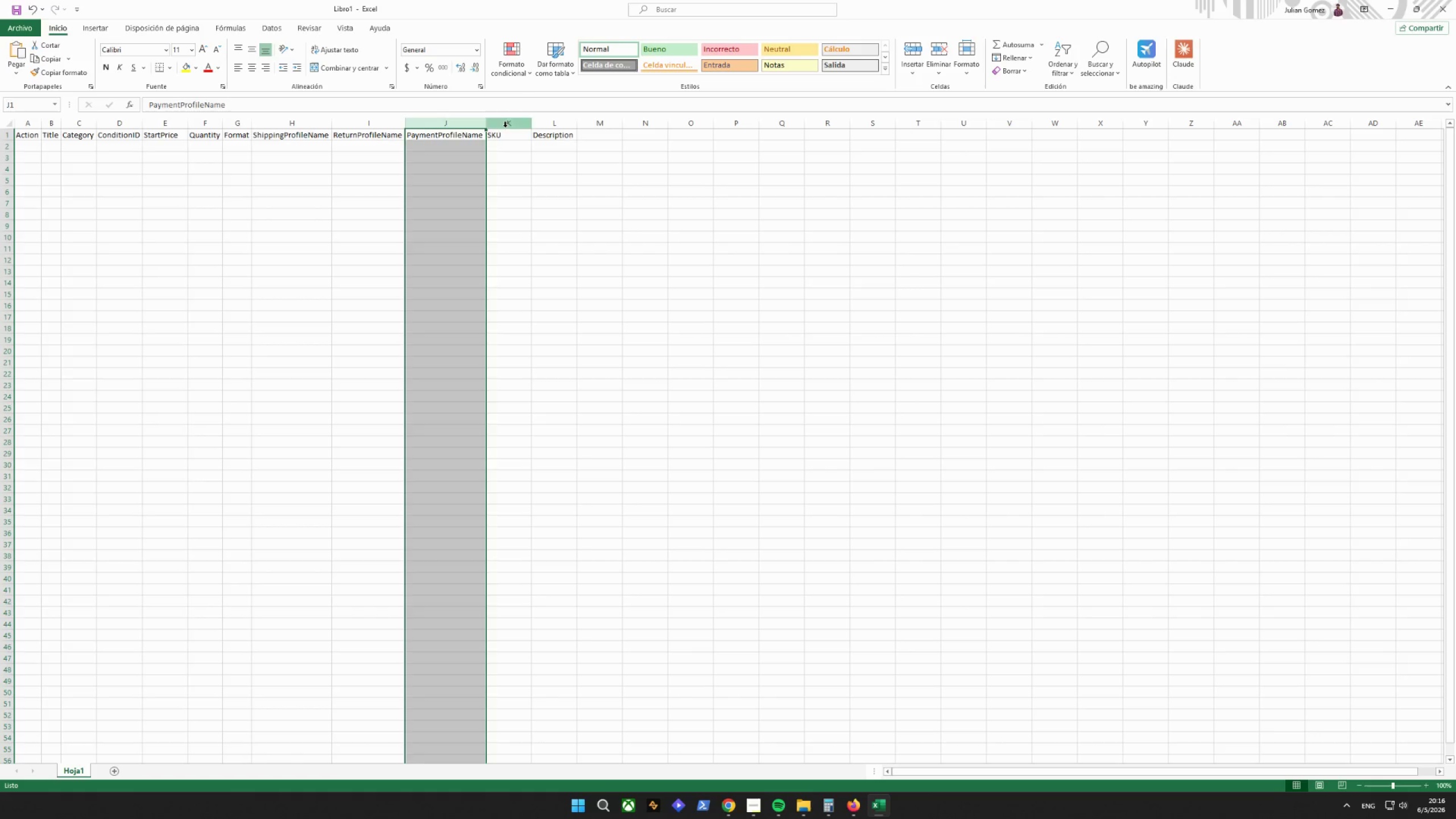 
triple_click([544, 130])
 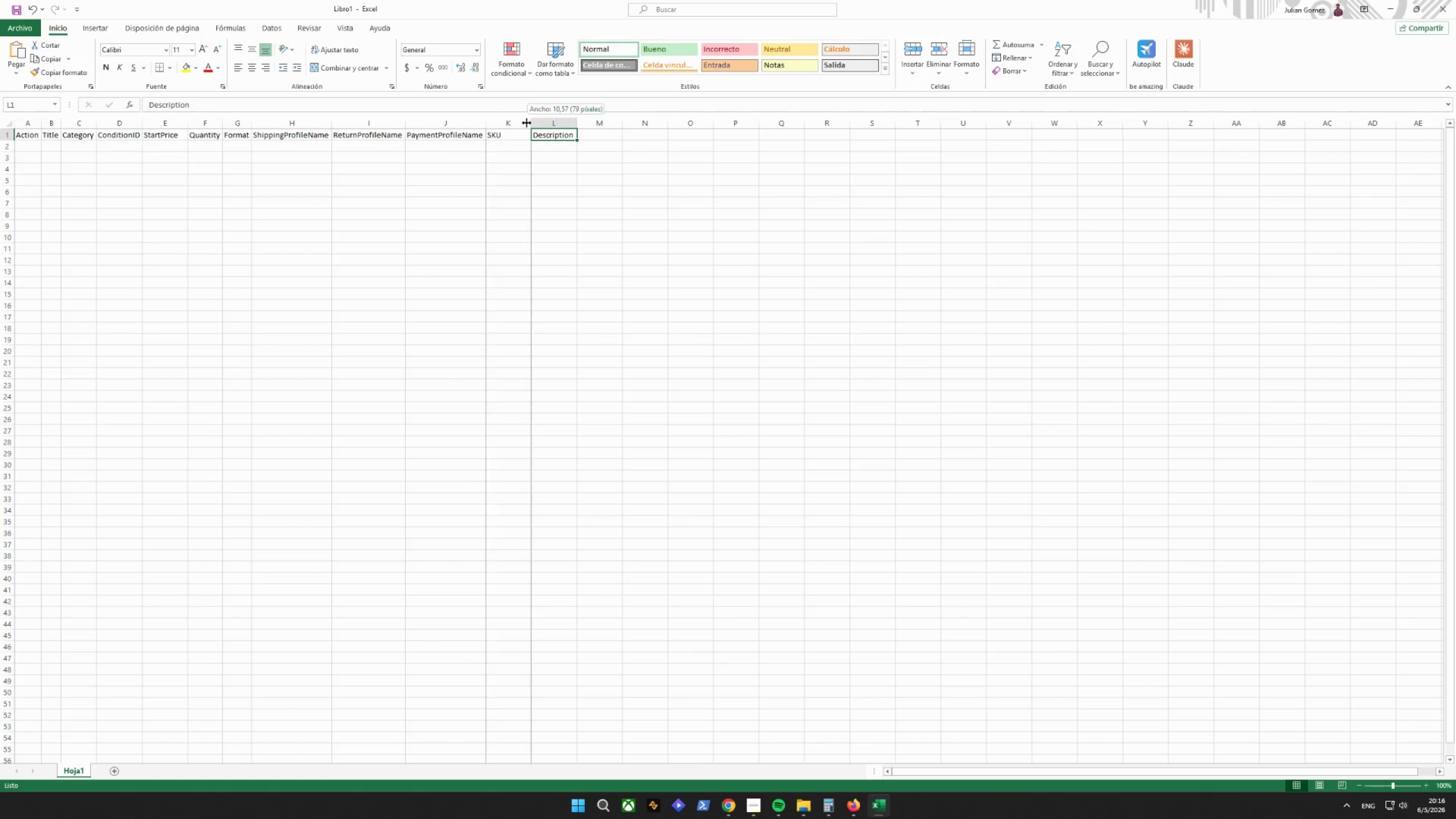 
triple_click([527, 123])
 